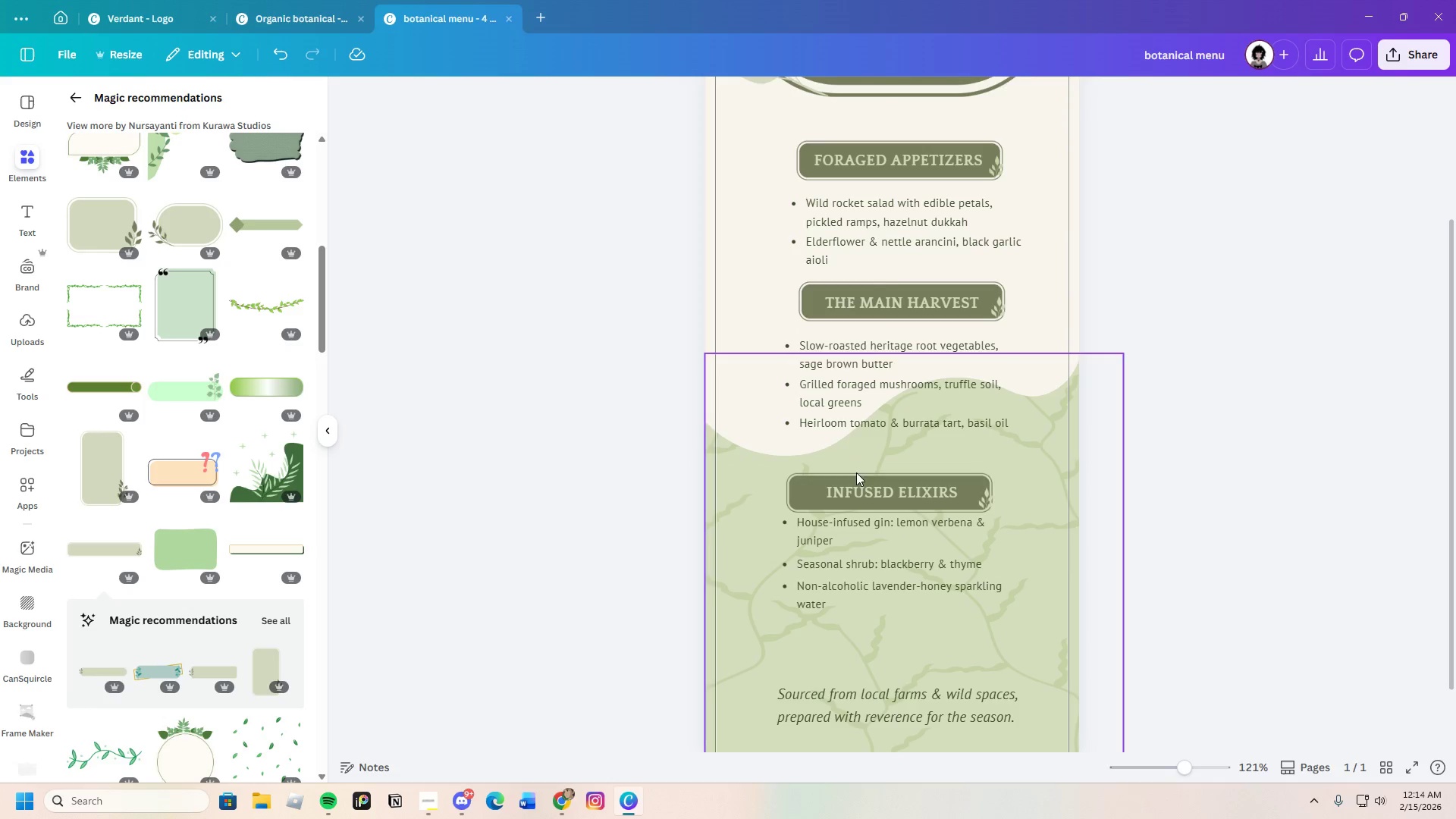 
left_click_drag(start_coordinate=[762, 460], to_coordinate=[971, 496])
 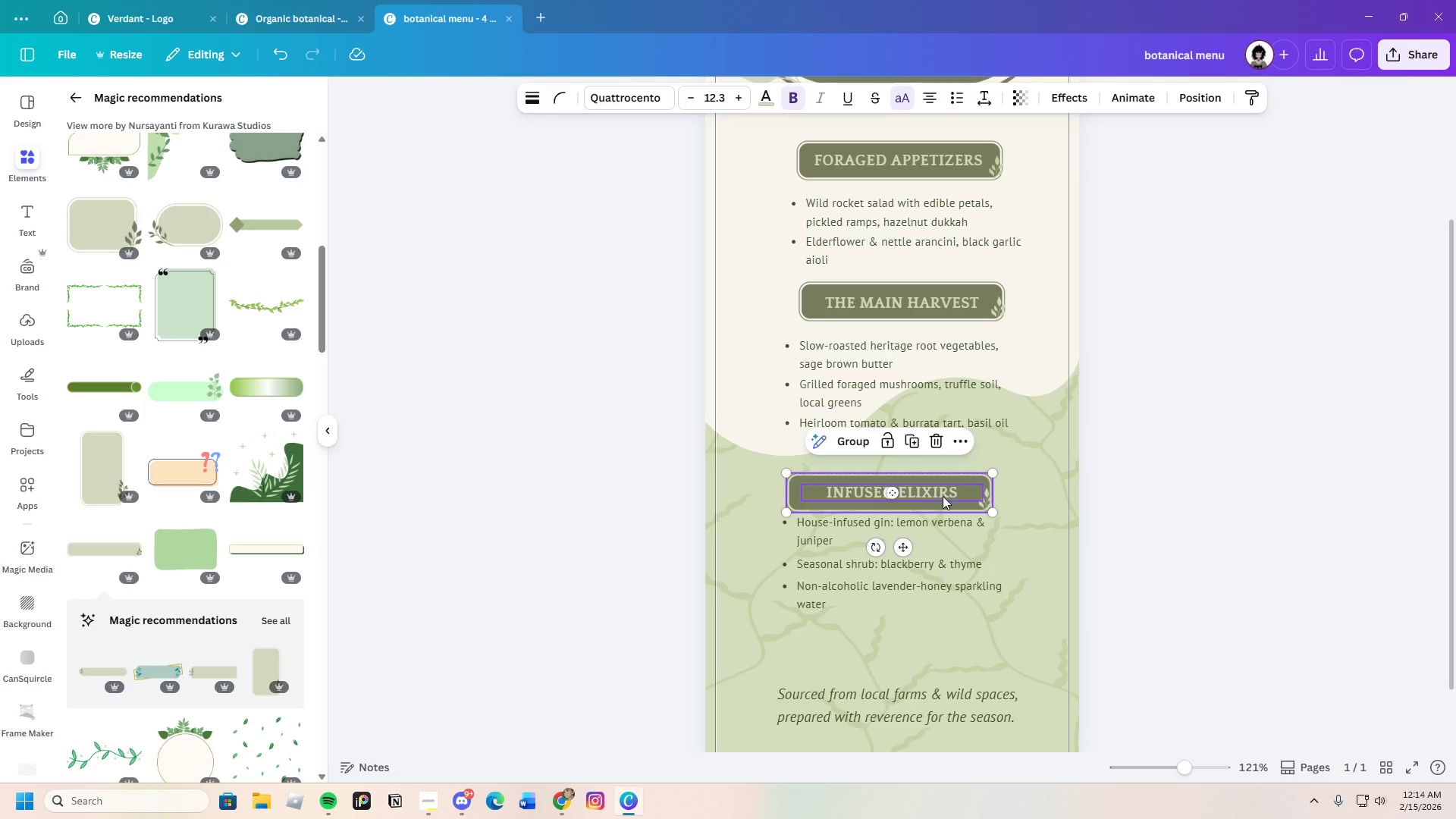 
left_click_drag(start_coordinate=[943, 496], to_coordinate=[949, 487])
 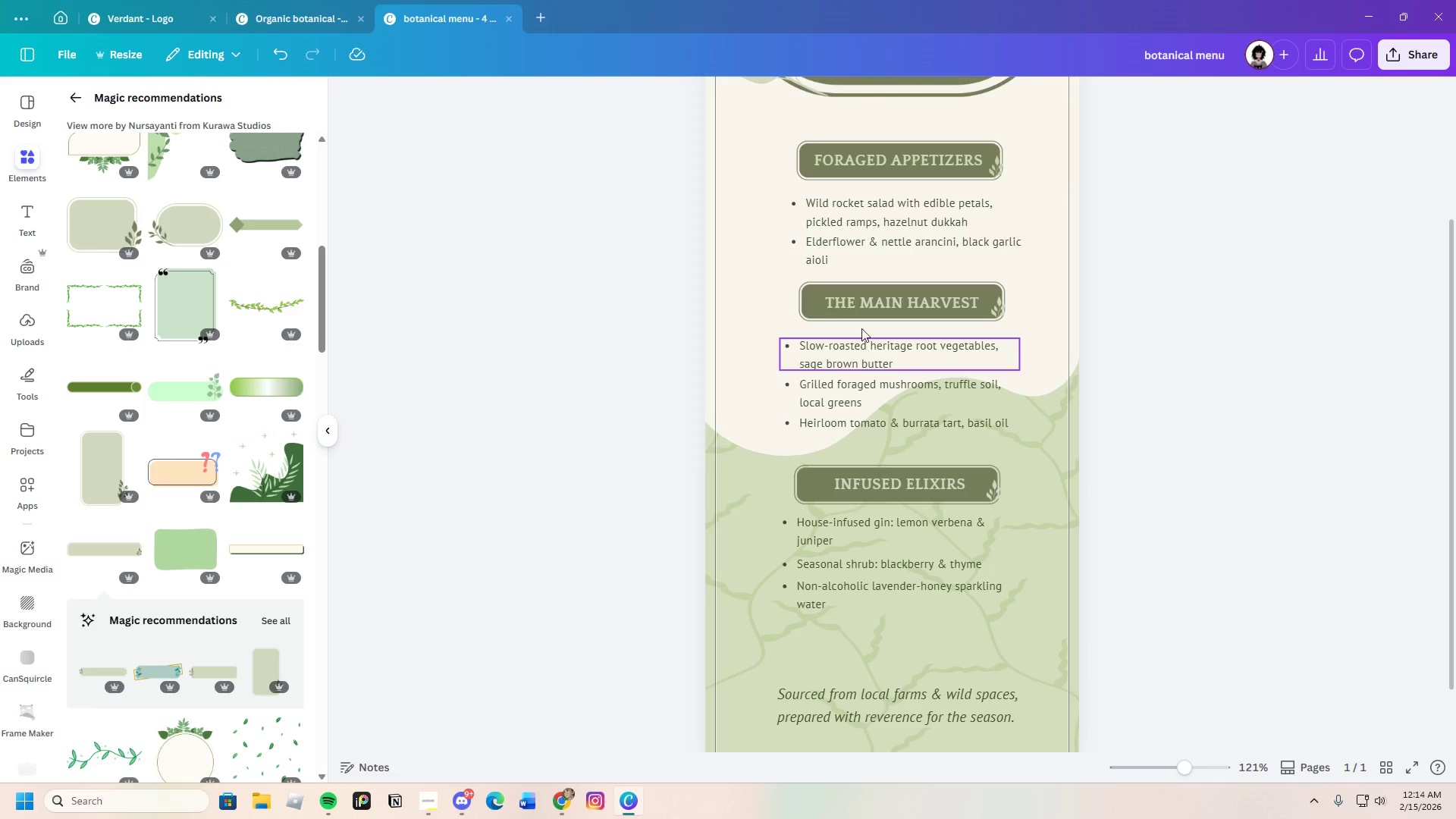 
left_click_drag(start_coordinate=[788, 281], to_coordinate=[987, 313])
 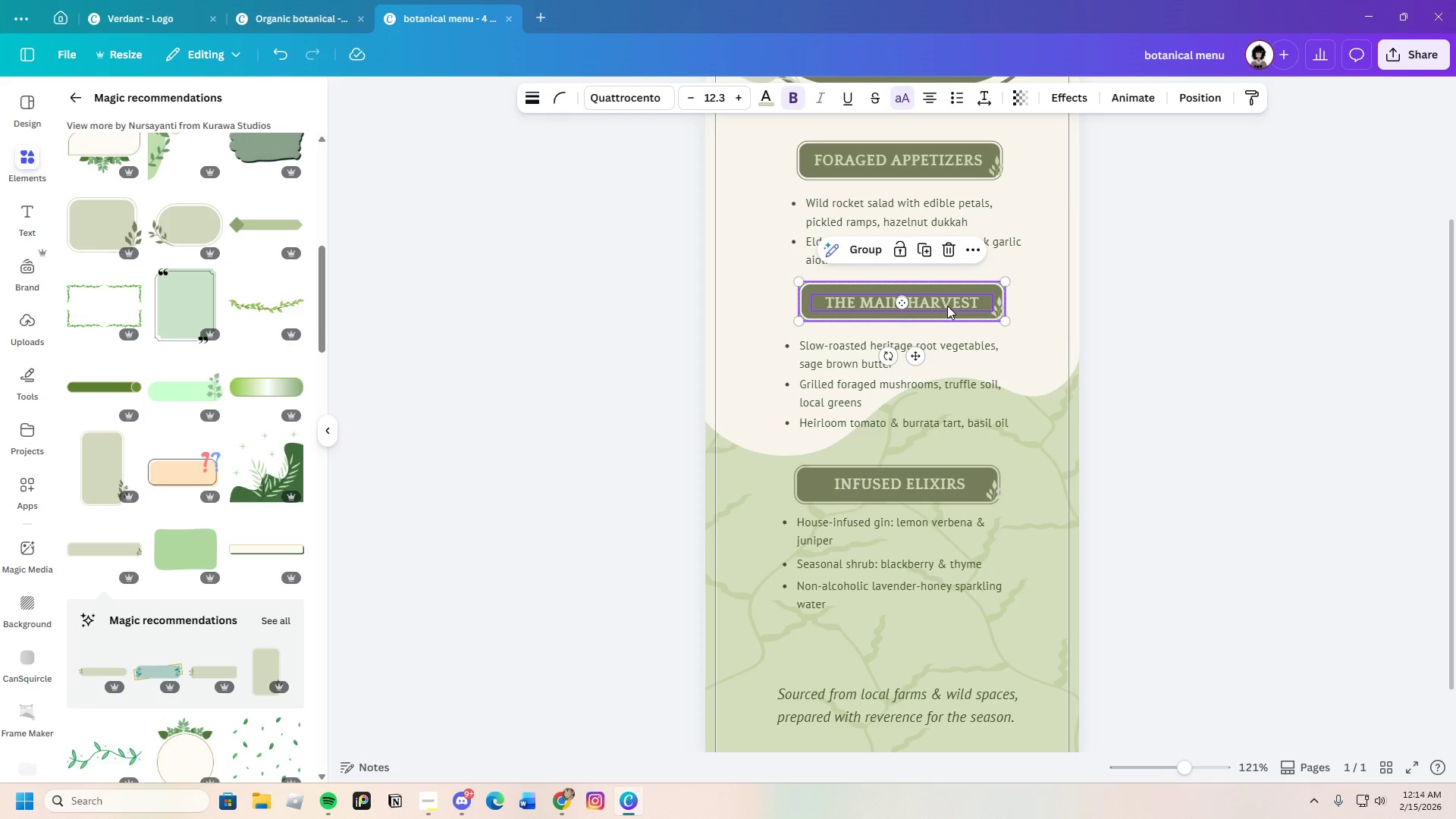 
left_click_drag(start_coordinate=[947, 306], to_coordinate=[950, 311])
 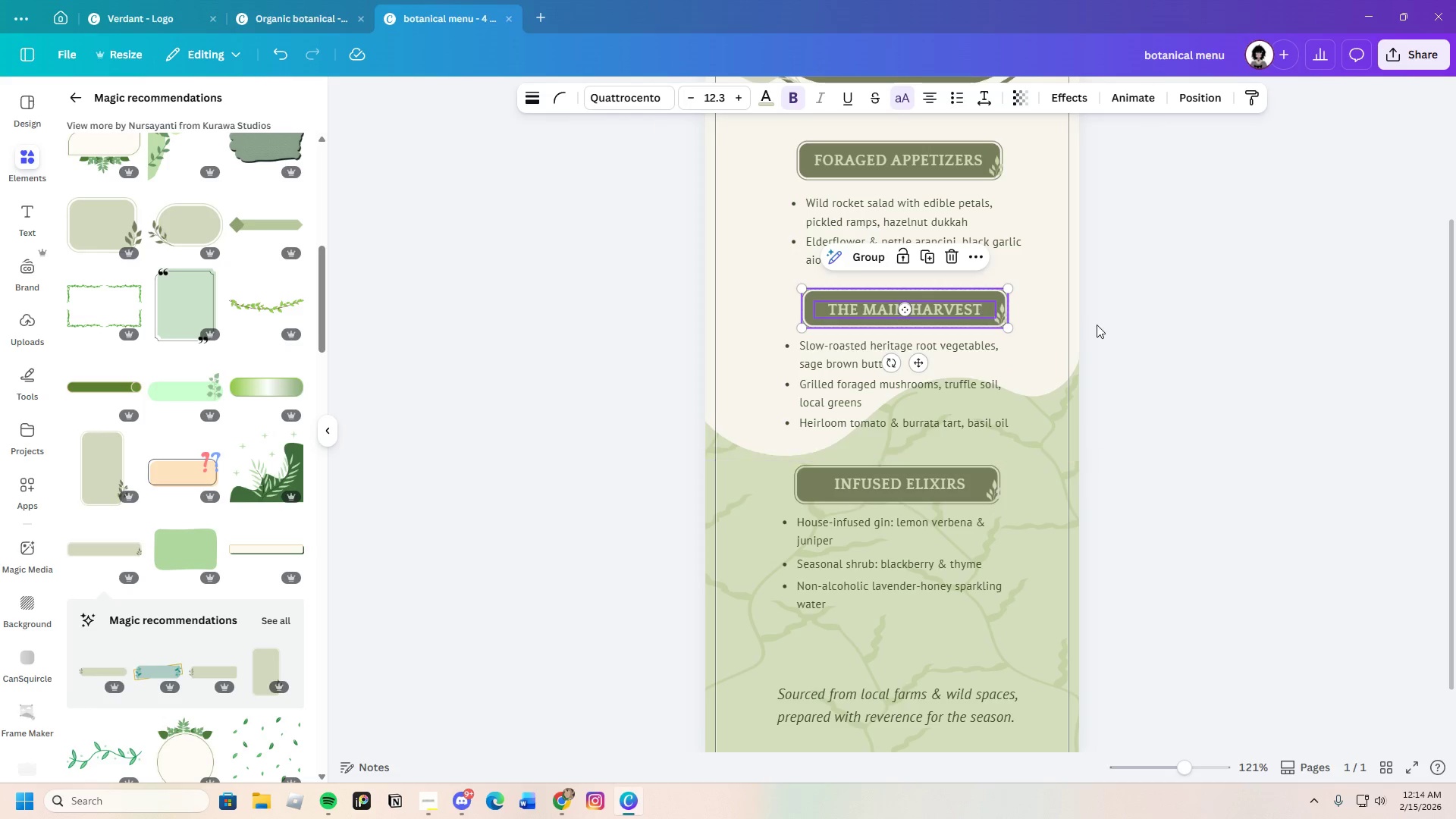 
left_click([1100, 325])
 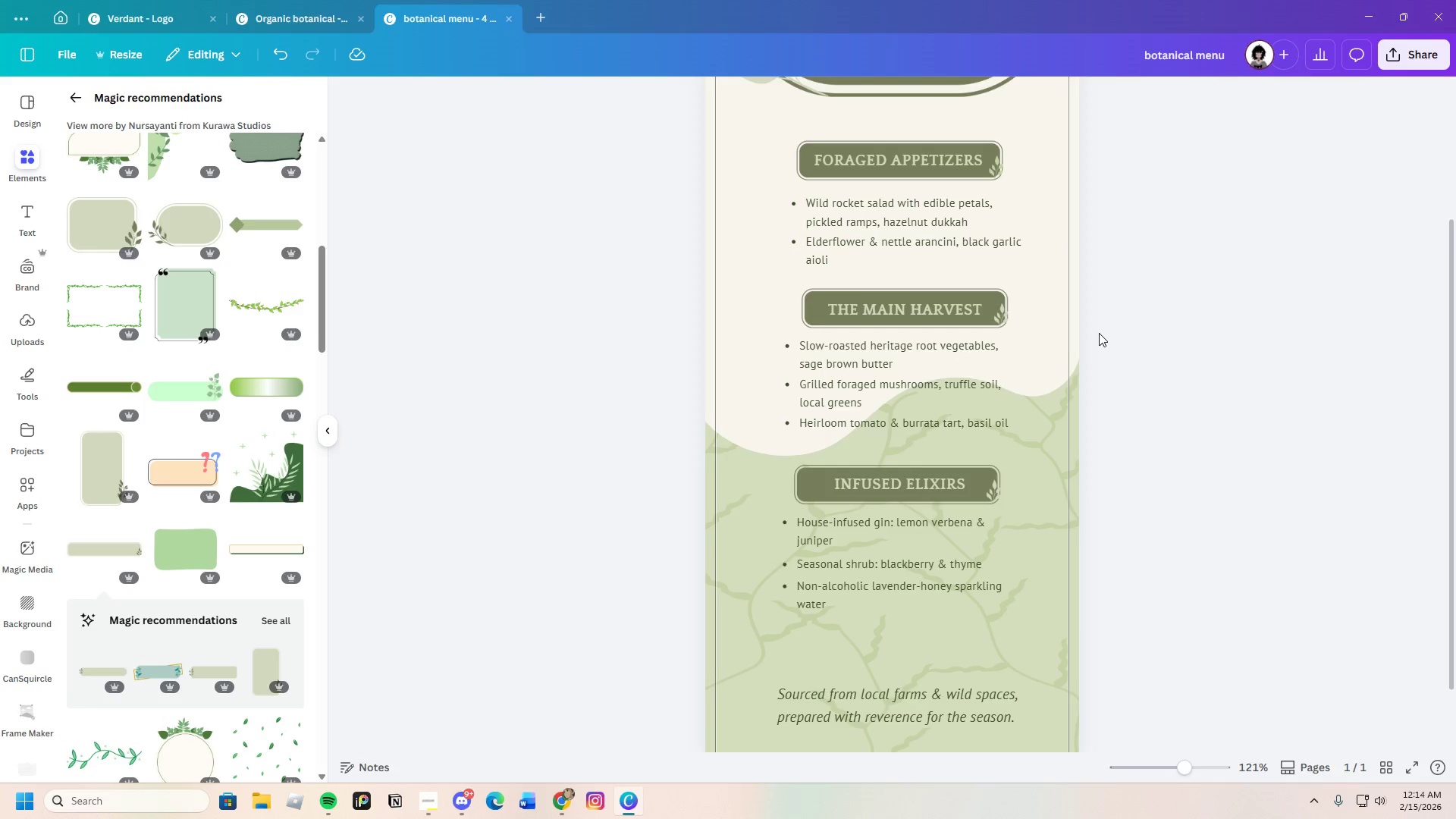 
scroll: coordinate [1103, 347], scroll_direction: up, amount: 2.0
 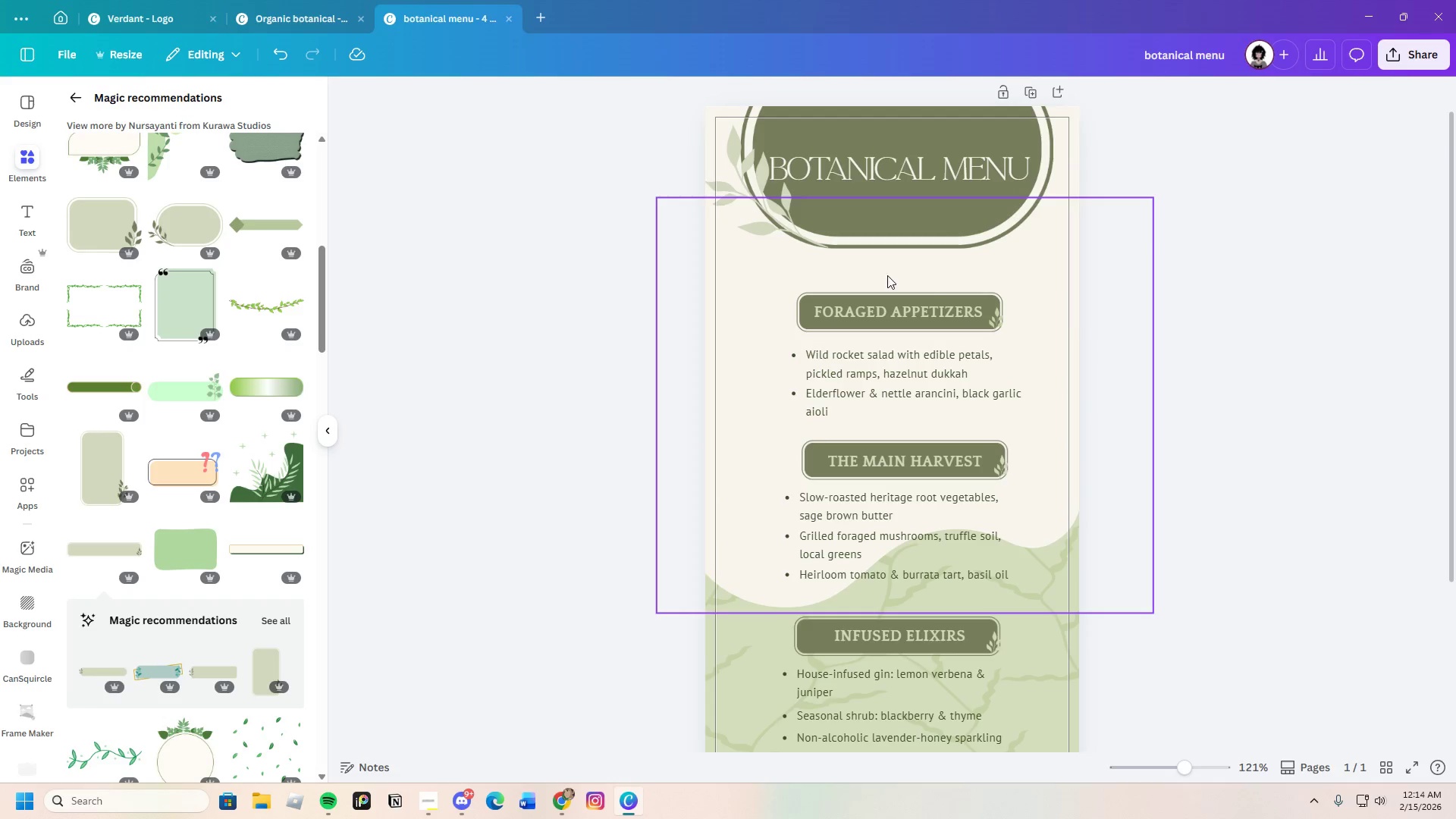 
left_click_drag(start_coordinate=[864, 278], to_coordinate=[919, 331])
 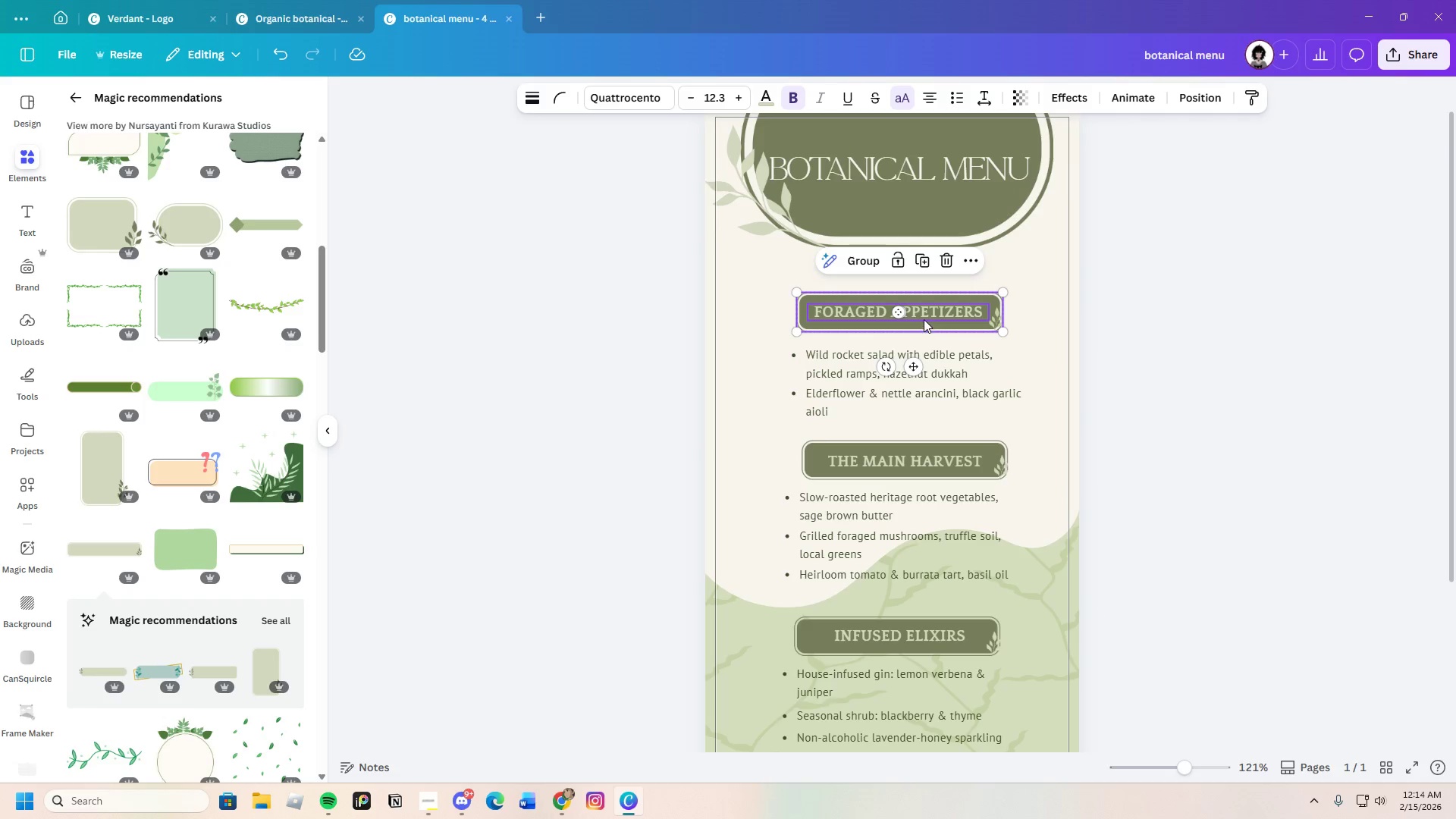 
left_click_drag(start_coordinate=[924, 319], to_coordinate=[924, 325])
 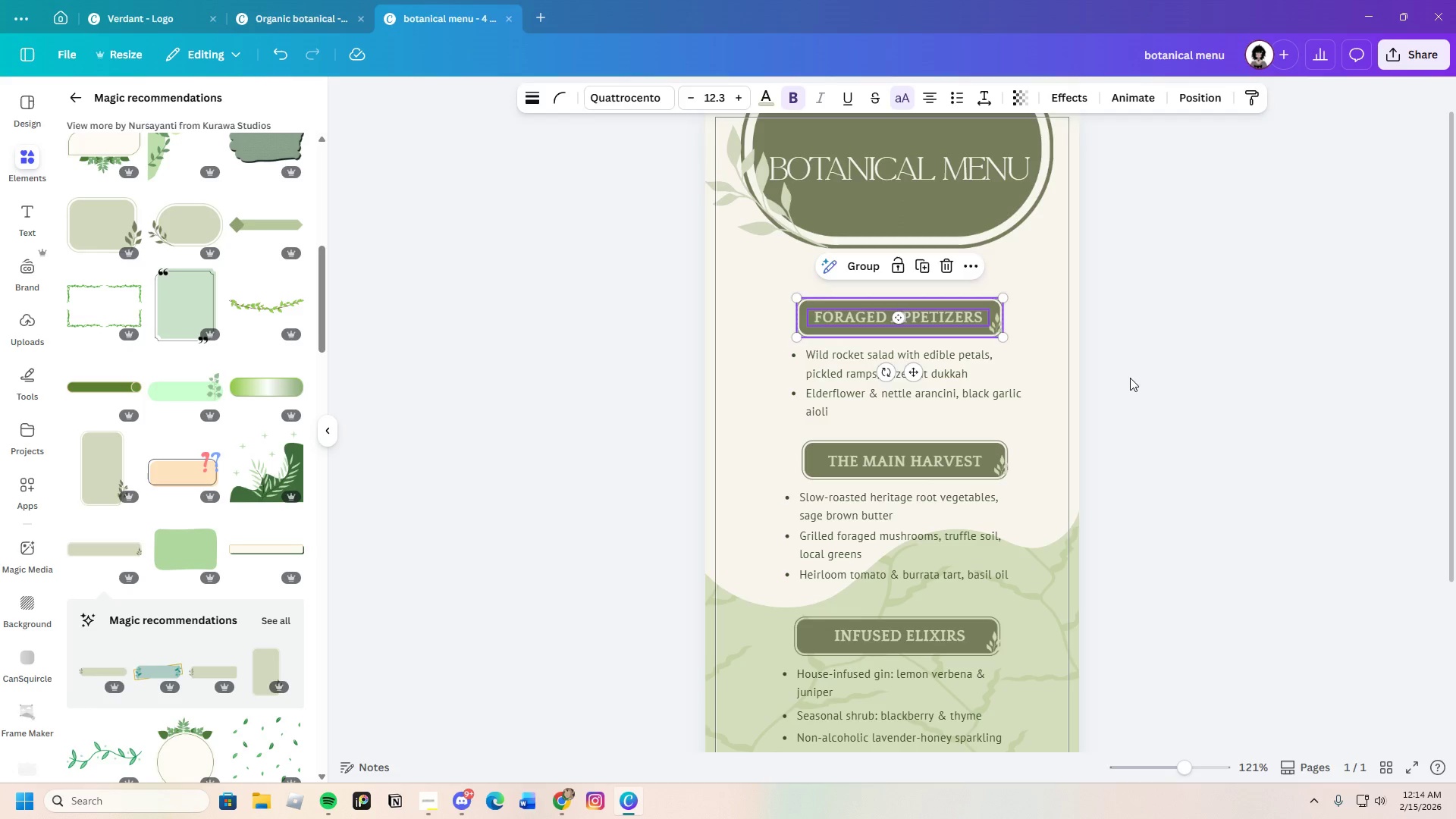 
left_click([1130, 378])
 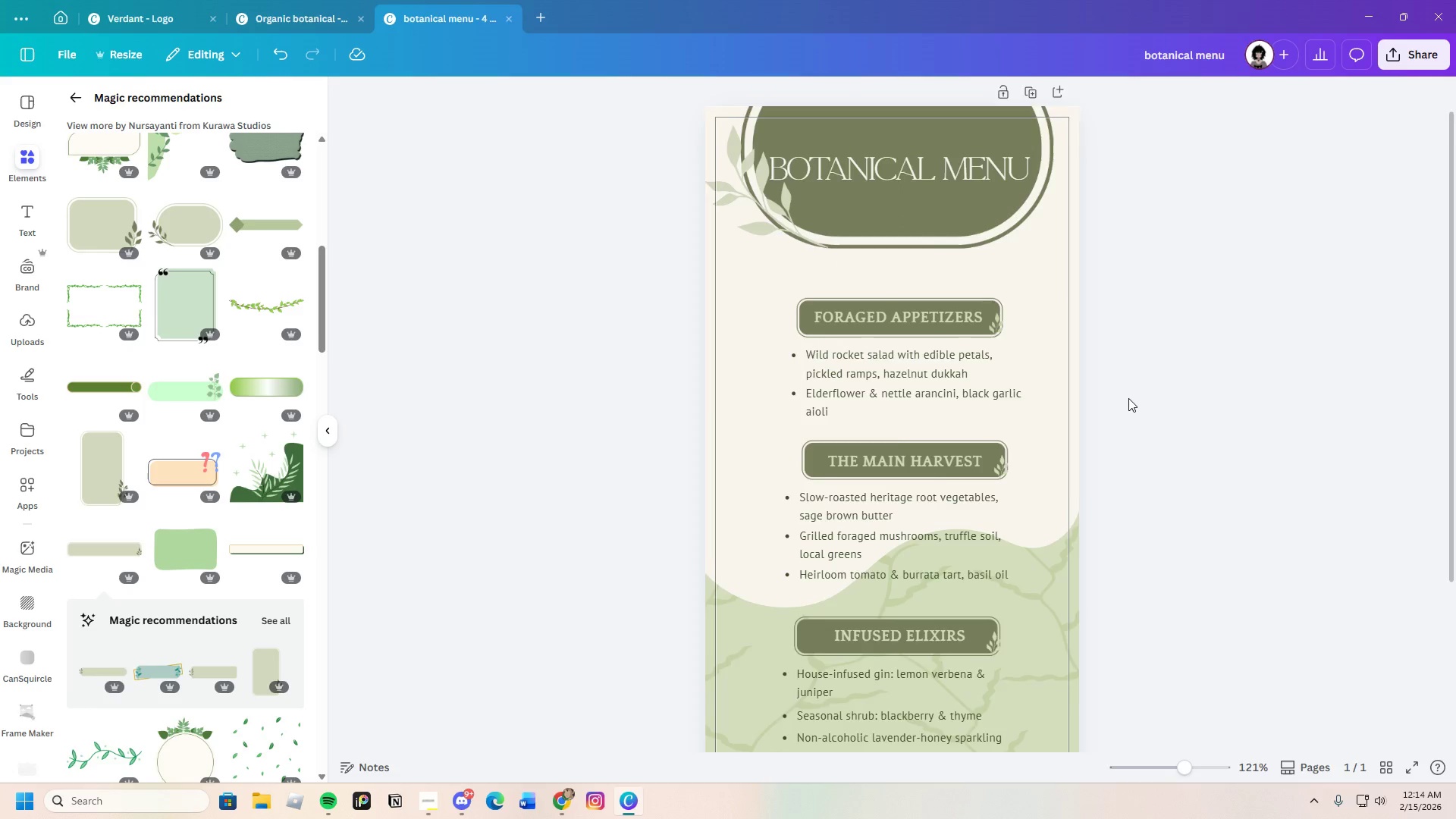 
scroll: coordinate [1128, 398], scroll_direction: down, amount: 3.0
 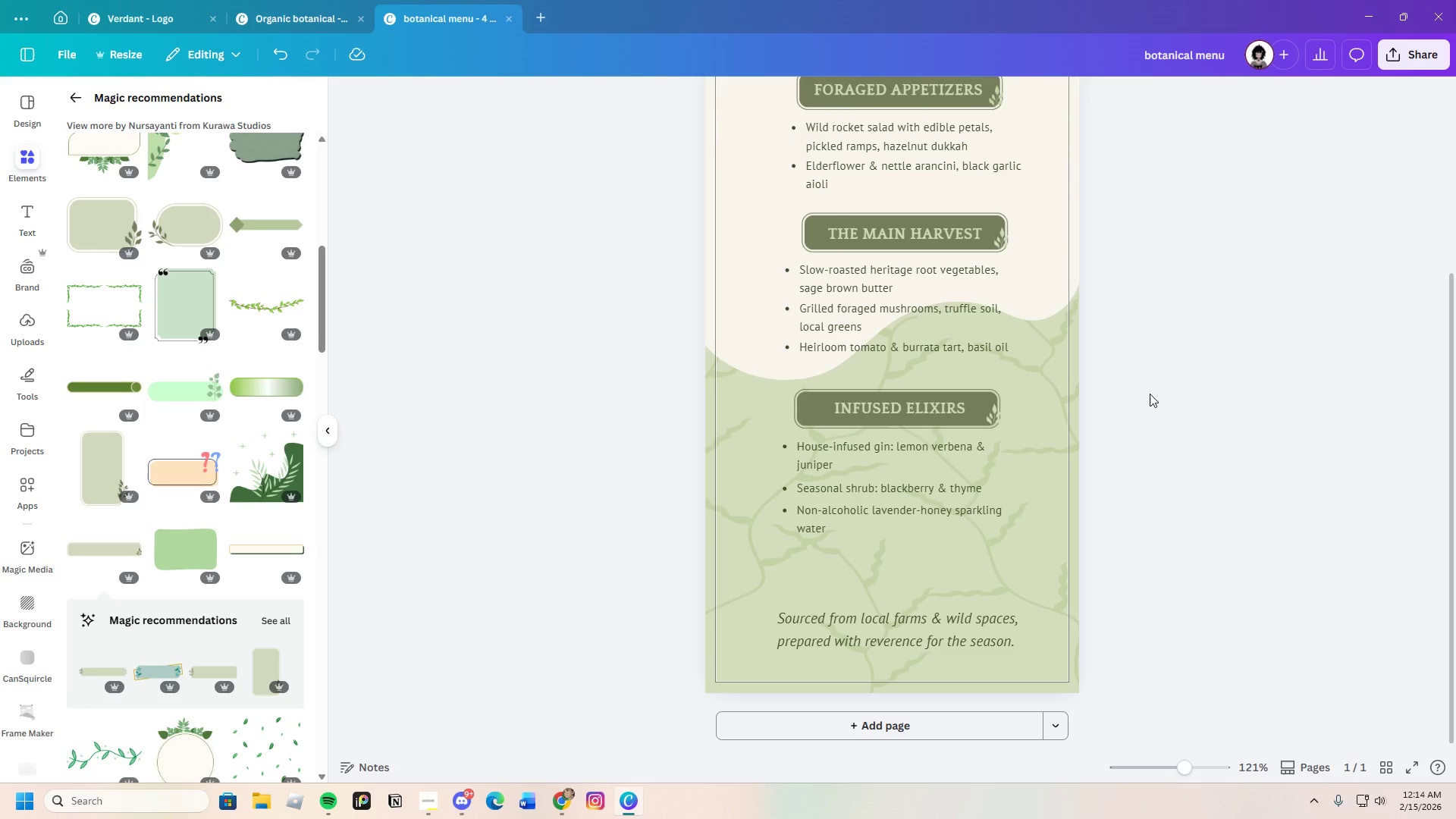 
scroll: coordinate [1205, 441], scroll_direction: up, amount: 2.0
 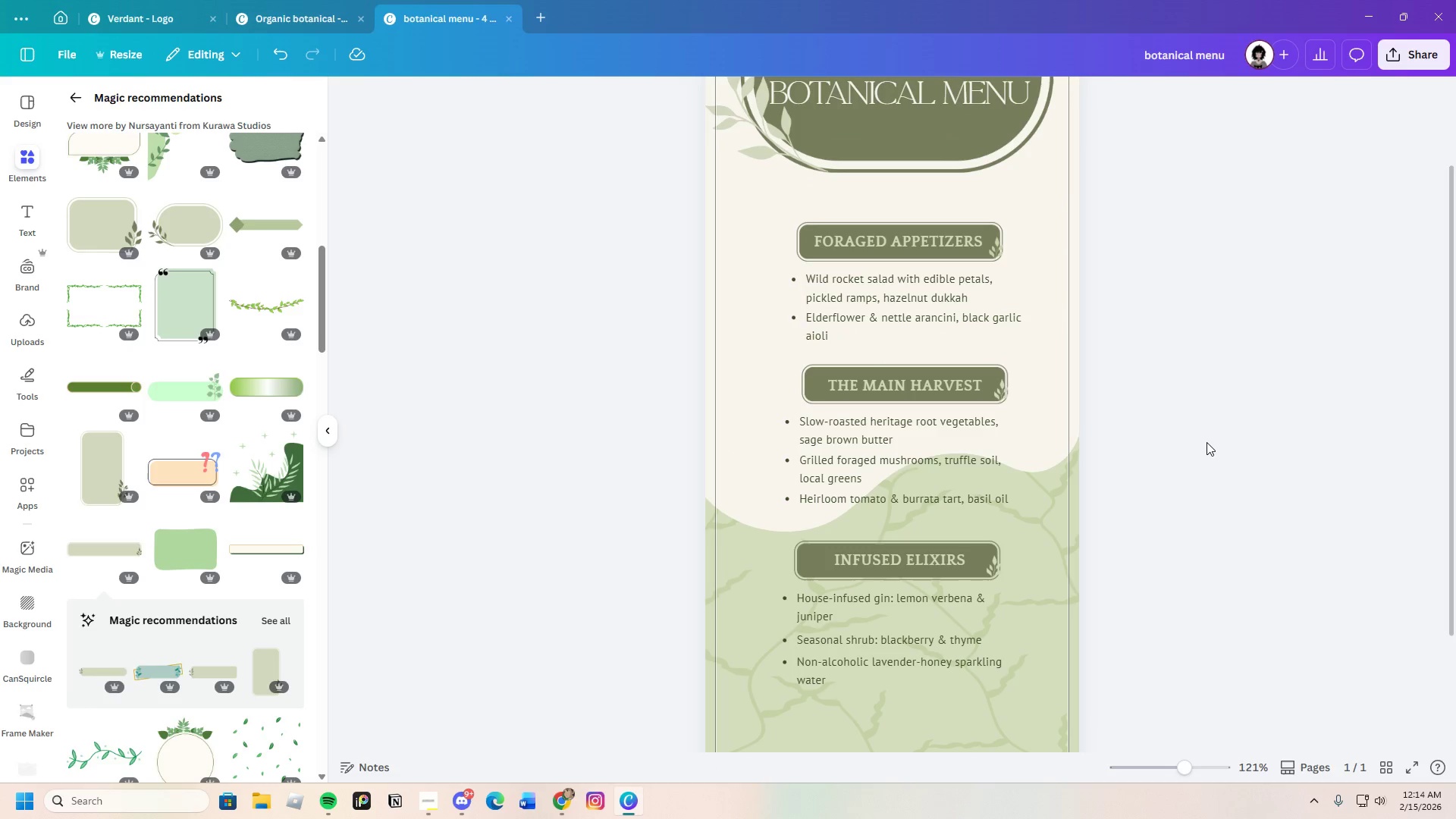 
scroll: coordinate [1191, 435], scroll_direction: down, amount: 2.0
 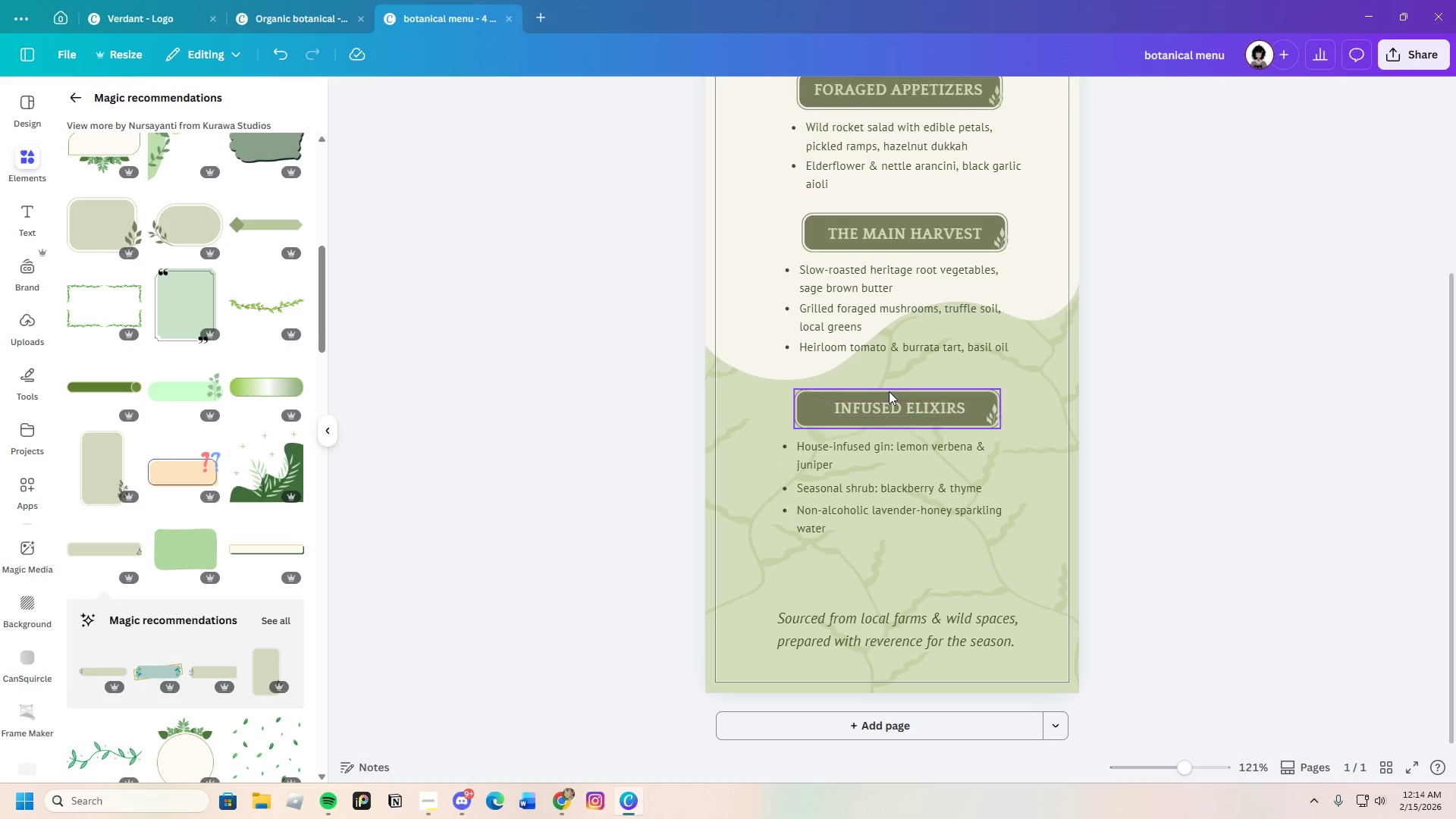 
left_click_drag(start_coordinate=[787, 388], to_coordinate=[1009, 416])
 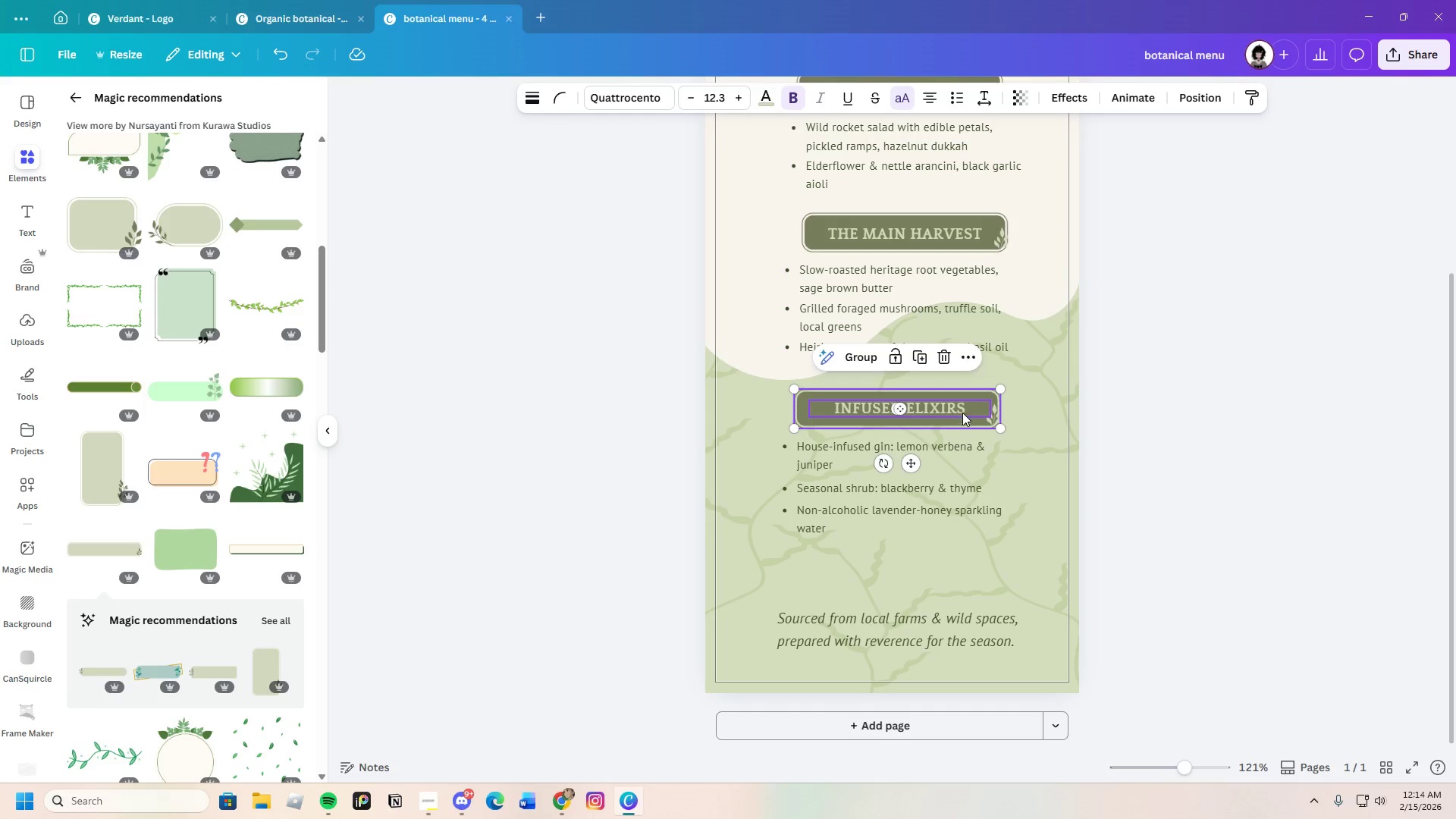 
left_click_drag(start_coordinate=[967, 409], to_coordinate=[977, 409])
 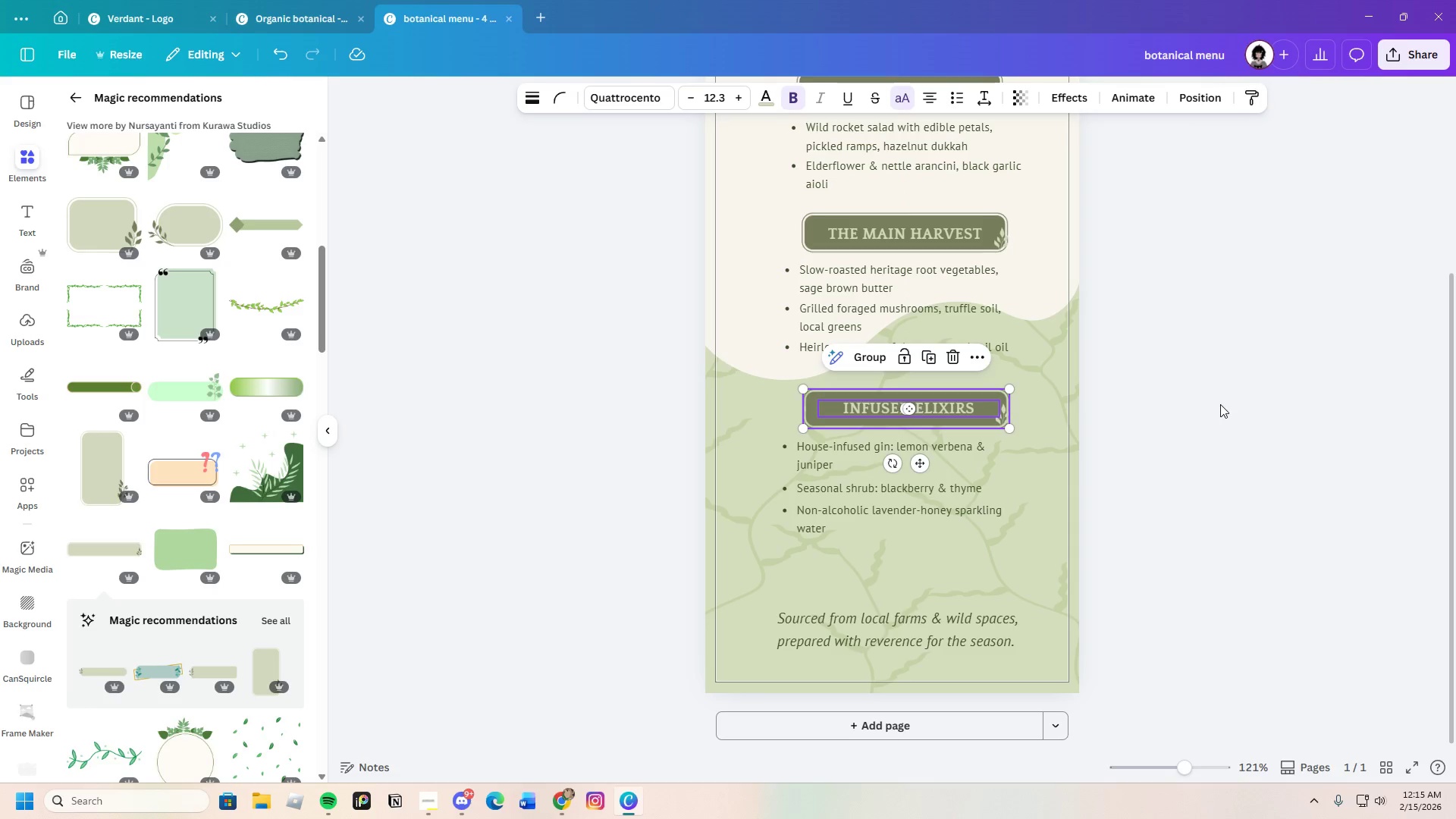 
left_click([1220, 404])
 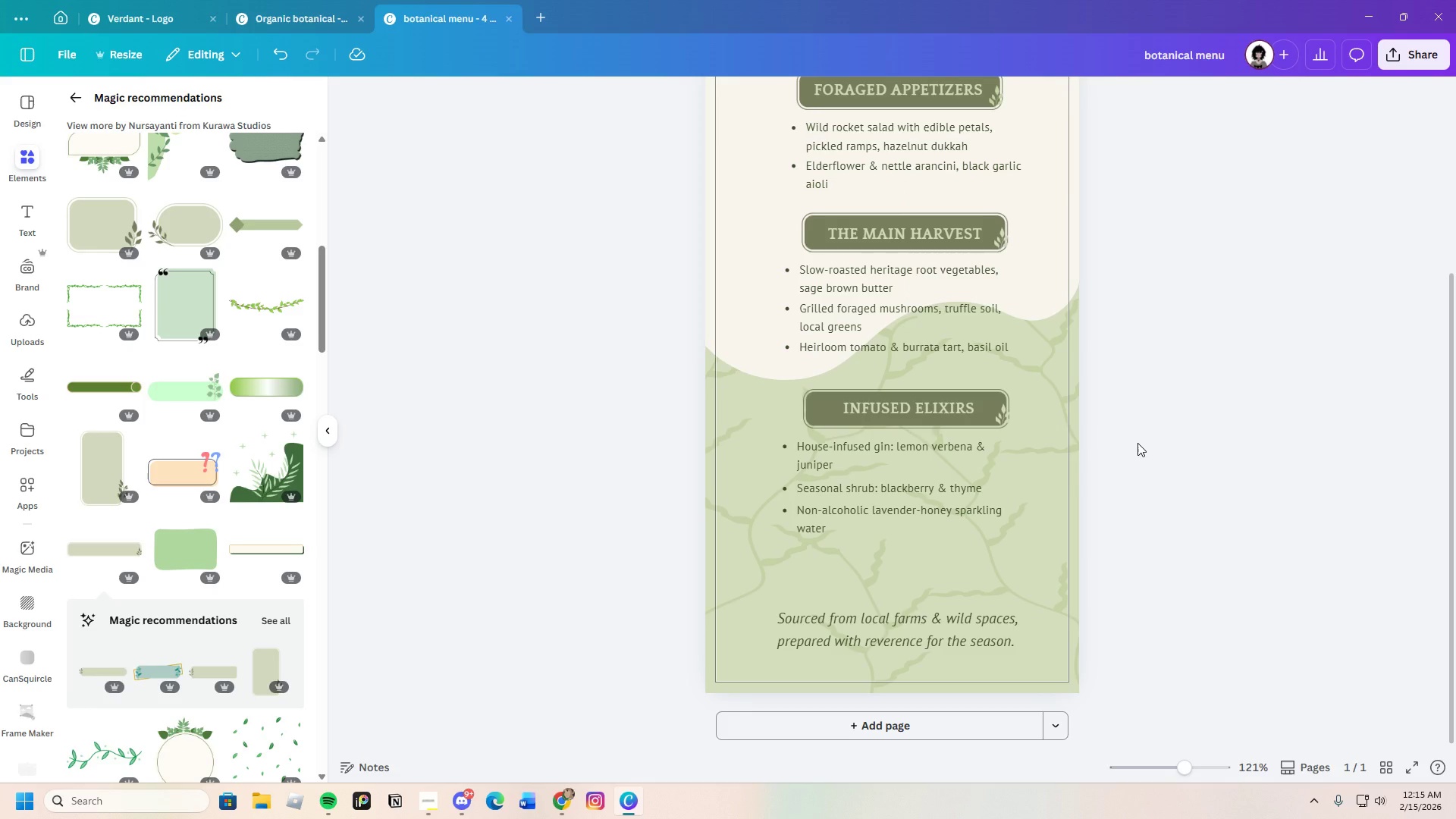 
wait(5.31)
 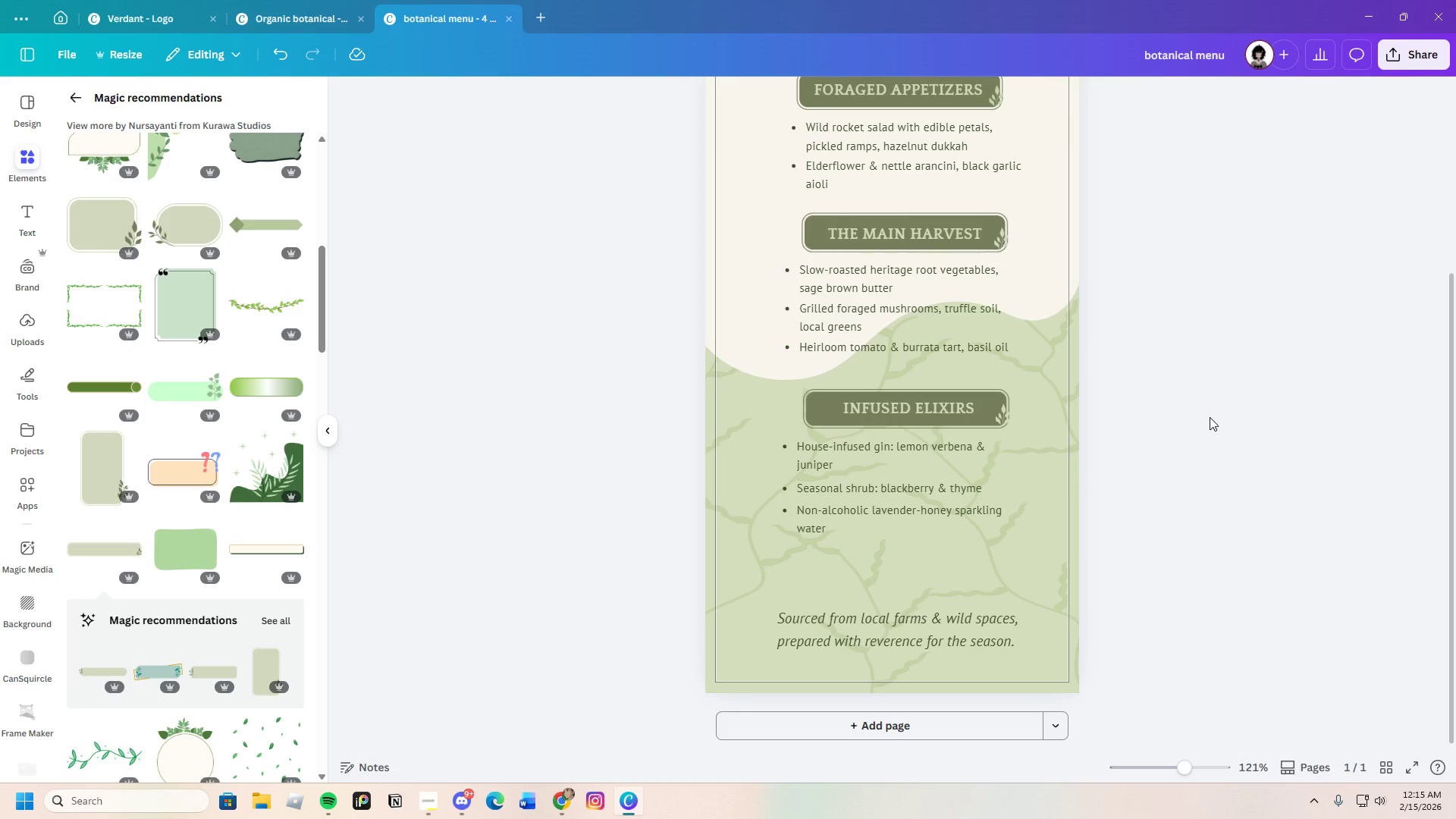 
scroll: coordinate [1138, 443], scroll_direction: up, amount: 2.0
 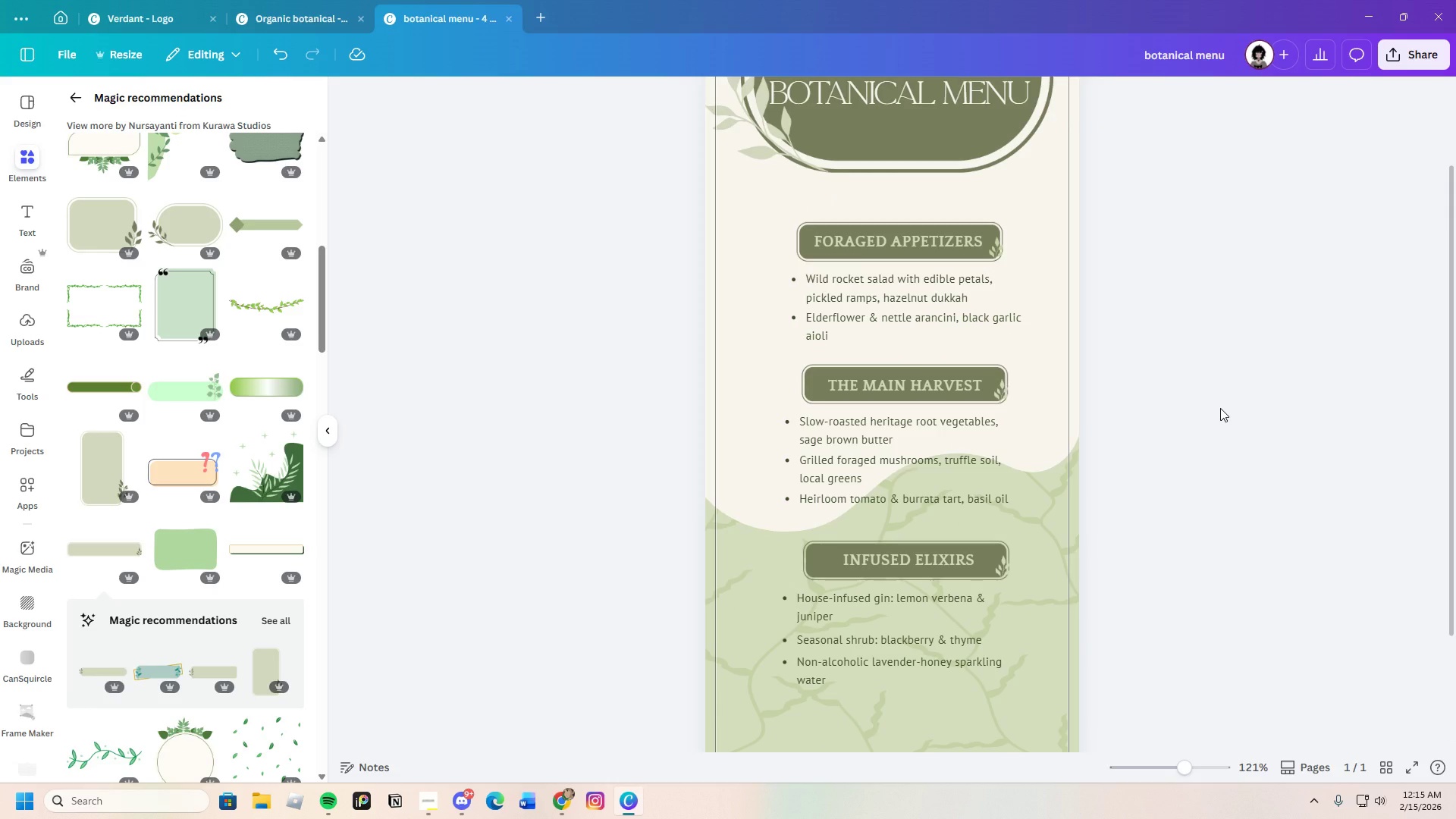 
scroll: coordinate [1178, 501], scroll_direction: down, amount: 2.0
 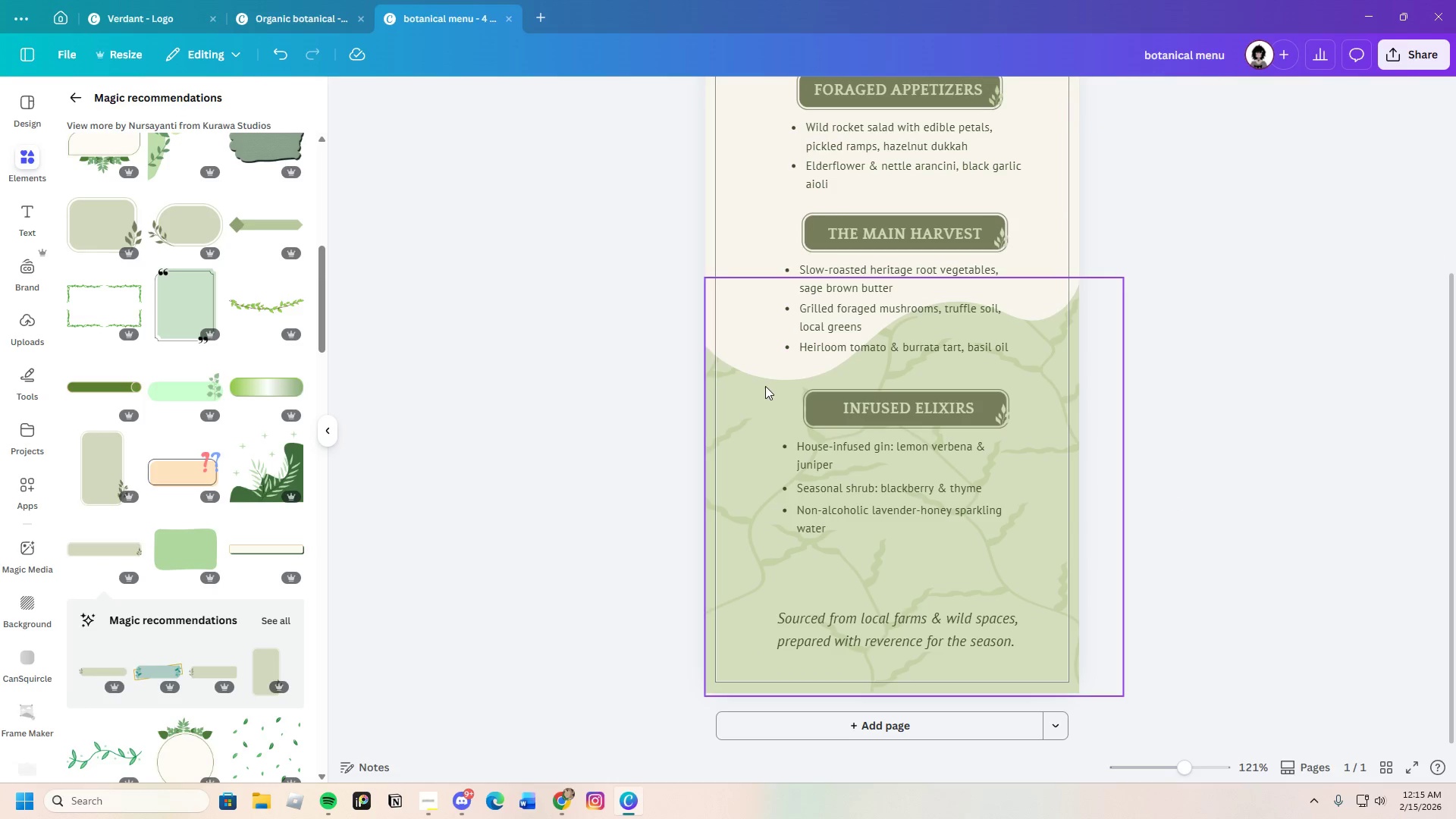 
left_click_drag(start_coordinate=[772, 384], to_coordinate=[1008, 425])
 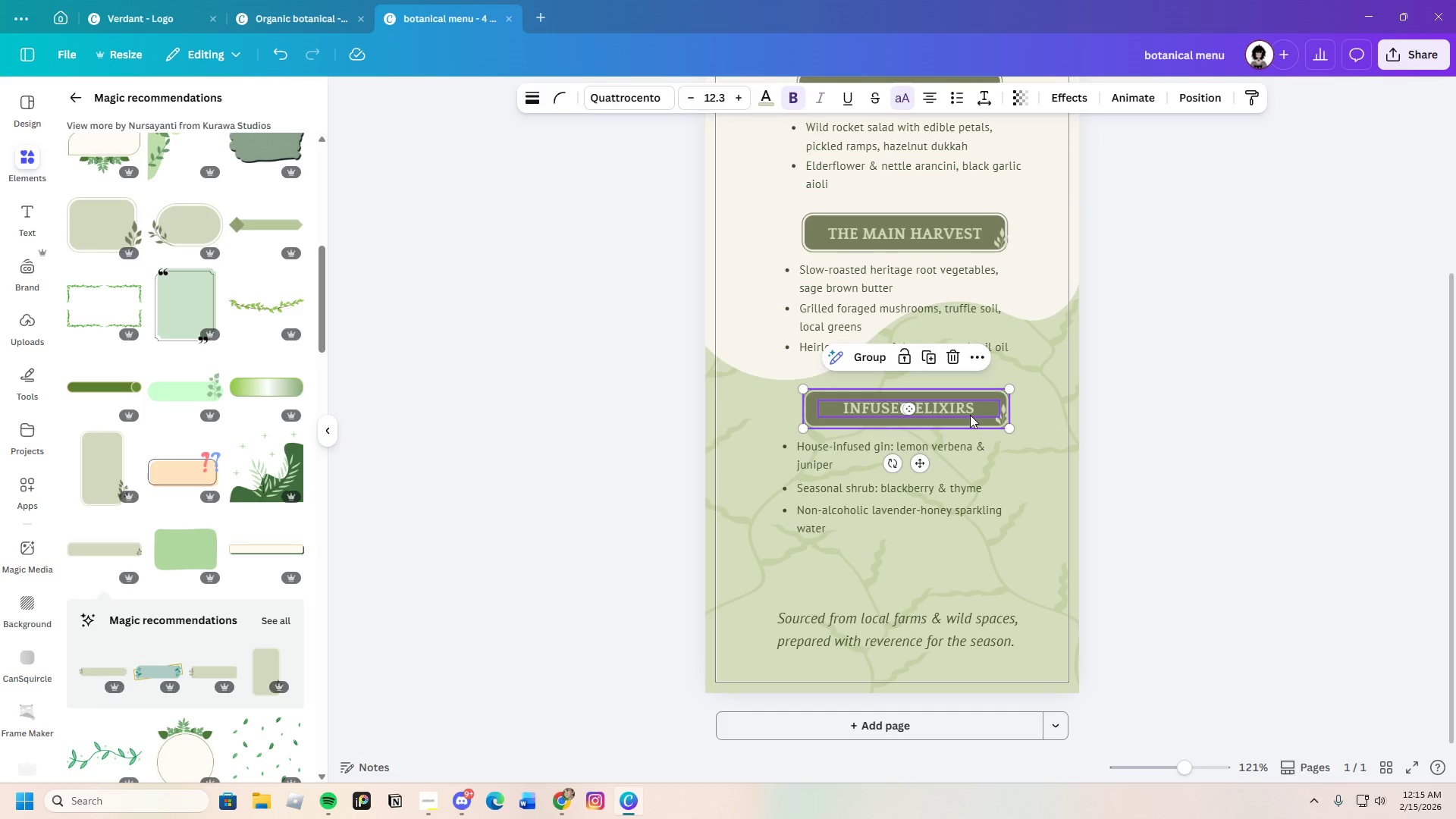 
left_click_drag(start_coordinate=[971, 415], to_coordinate=[948, 413])
 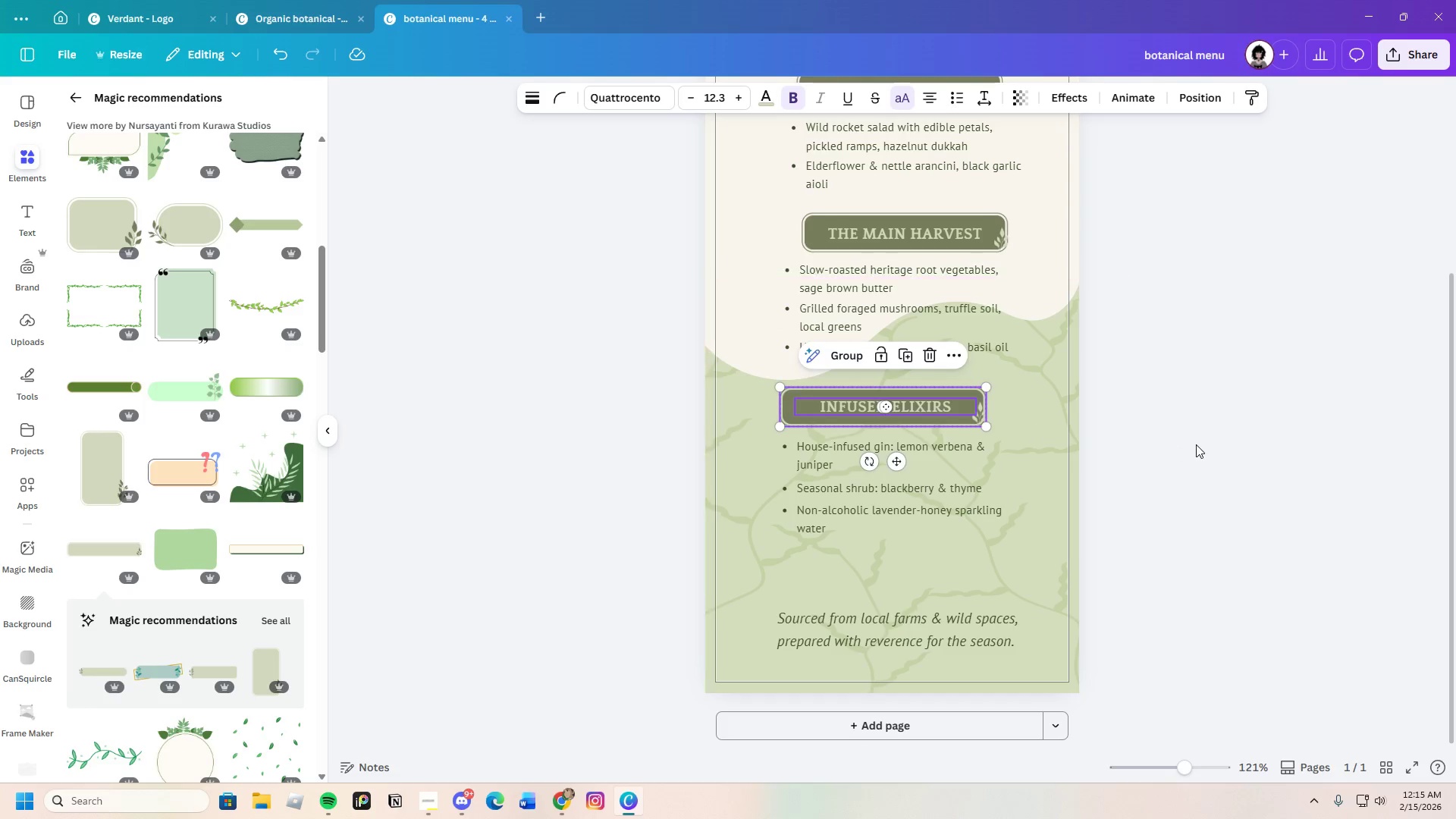 
left_click([1196, 444])
 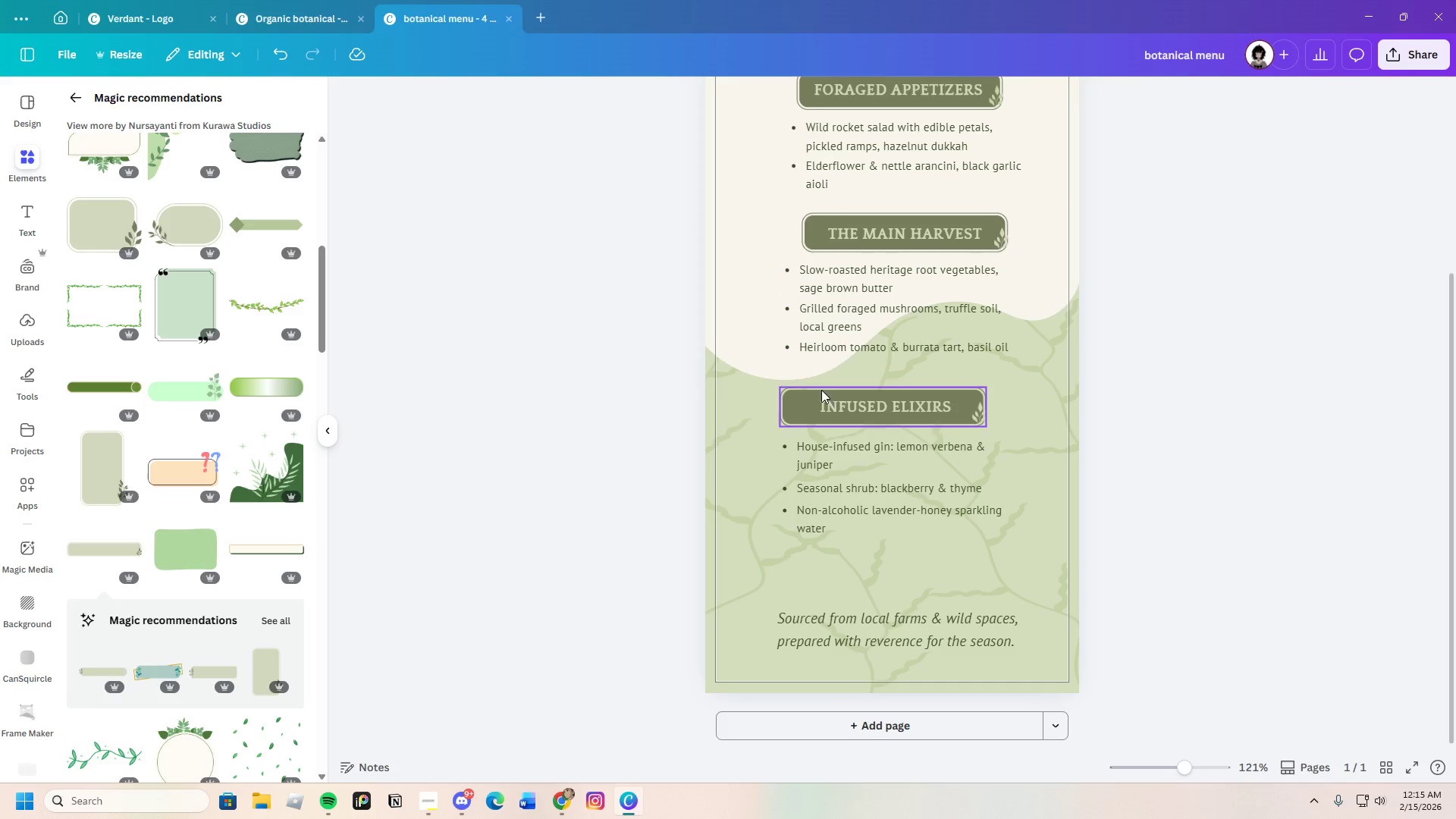 
left_click_drag(start_coordinate=[767, 378], to_coordinate=[962, 412])
 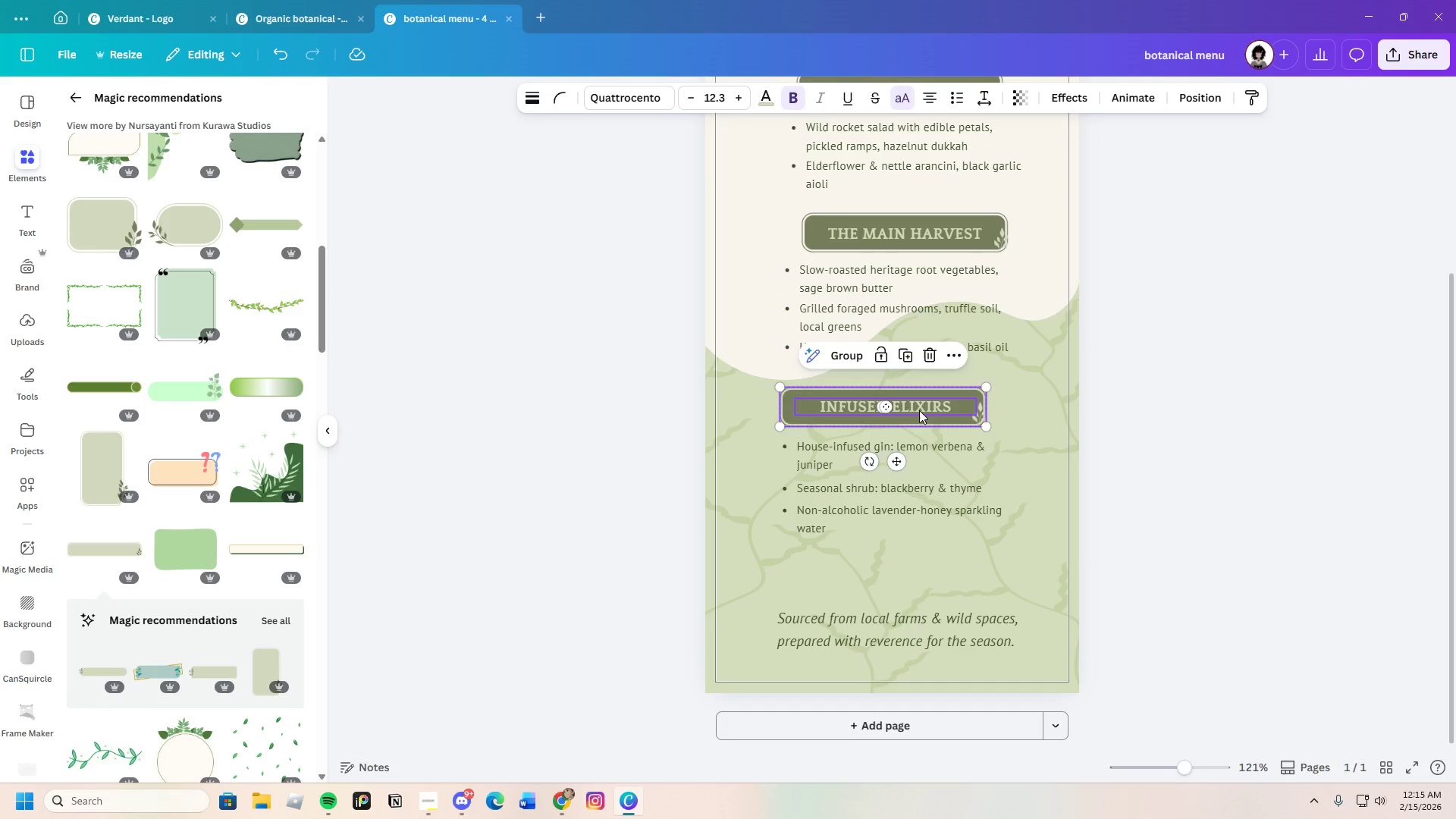 
left_click_drag(start_coordinate=[924, 410], to_coordinate=[934, 410])
 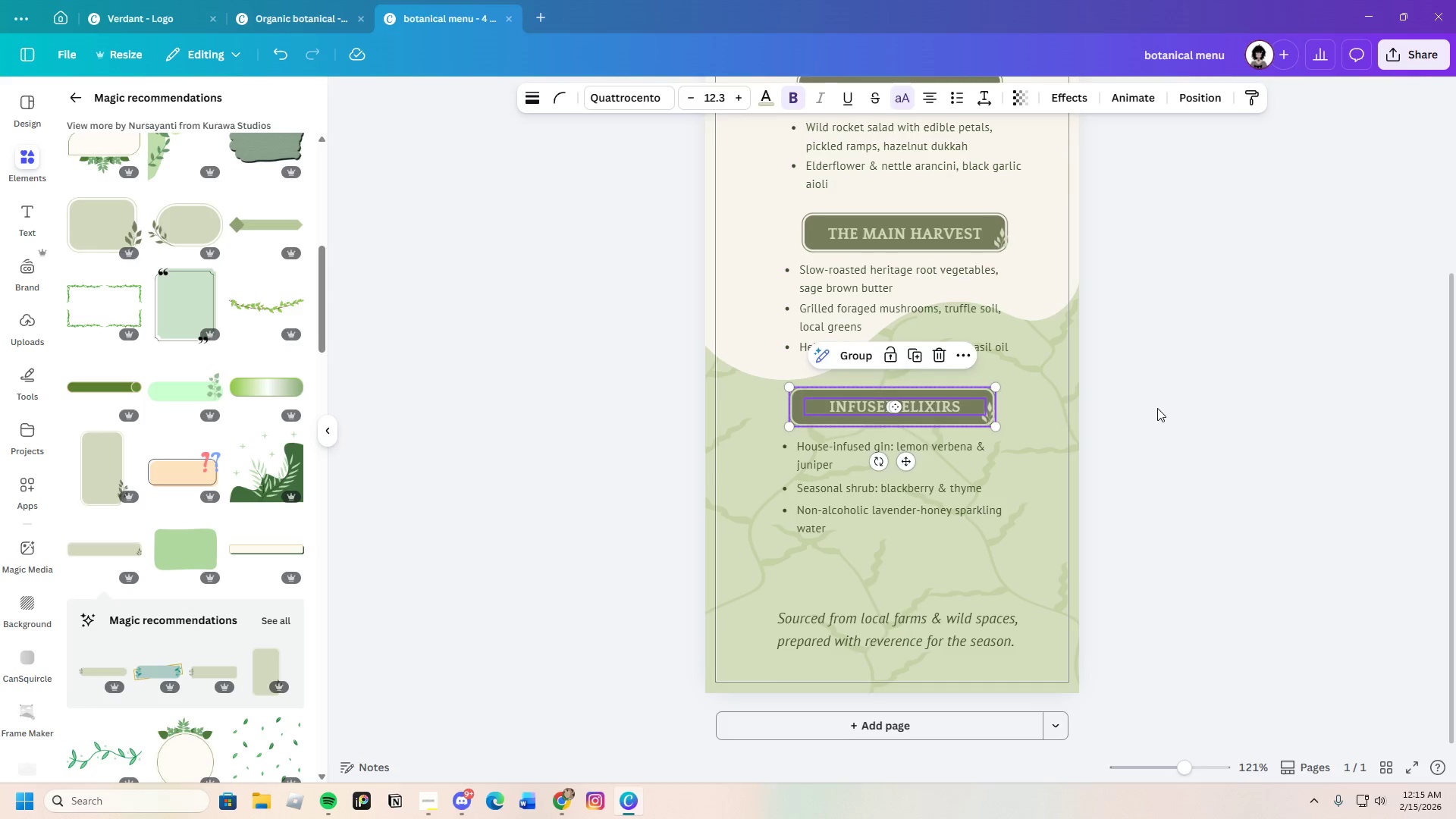 
left_click([1158, 408])
 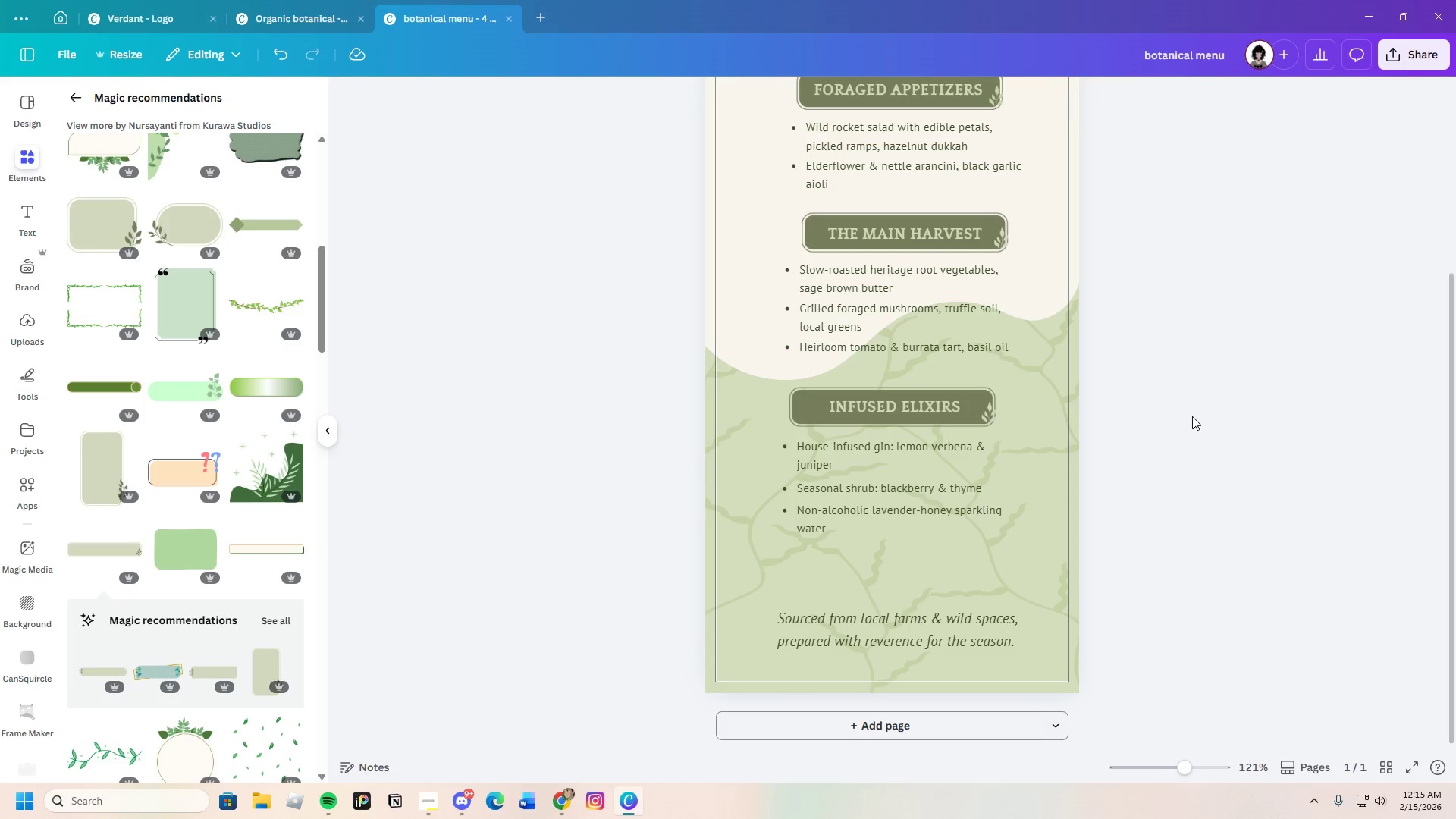 
scroll: coordinate [1193, 419], scroll_direction: up, amount: 2.0
 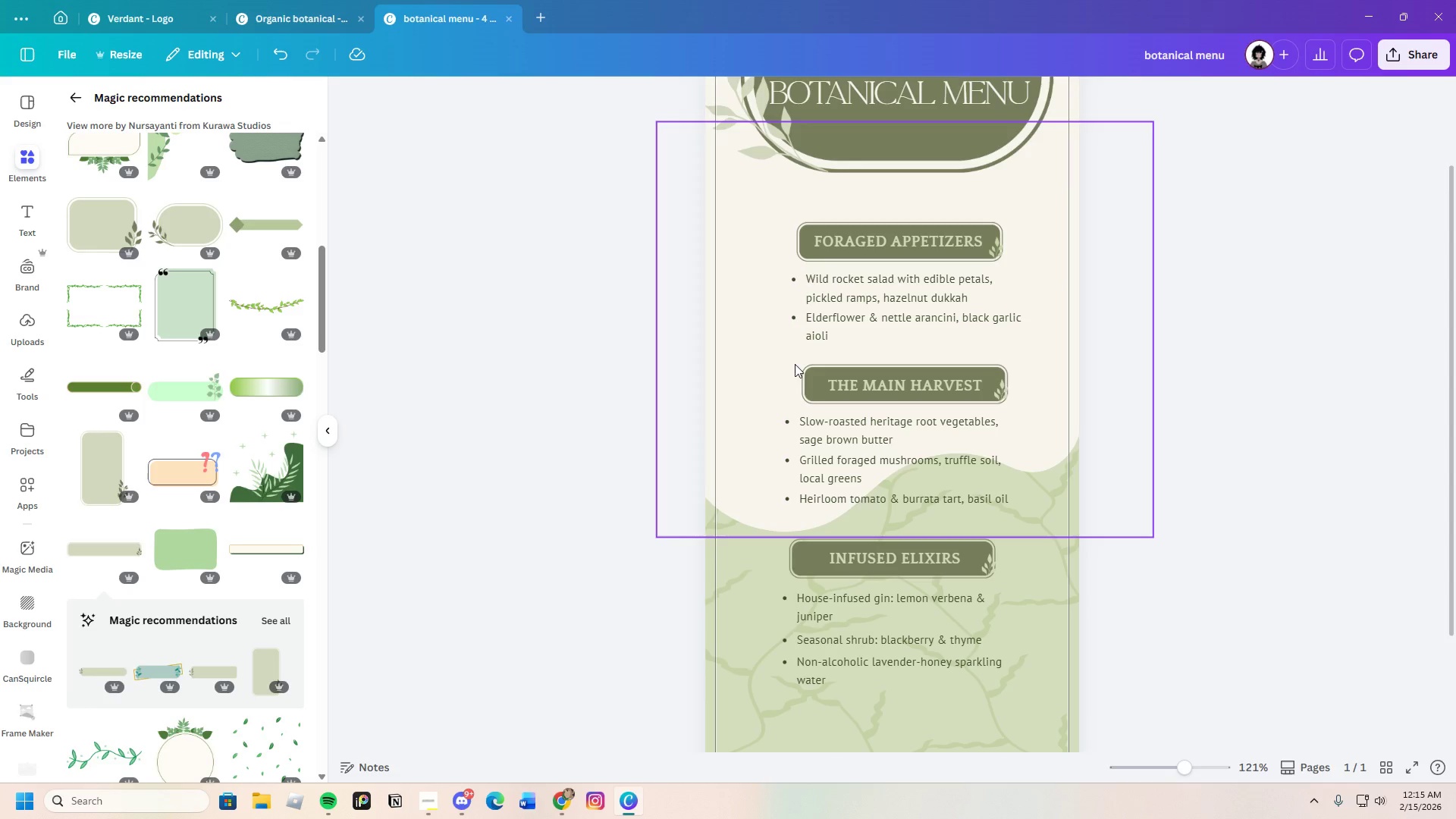 
left_click_drag(start_coordinate=[783, 362], to_coordinate=[987, 392])
 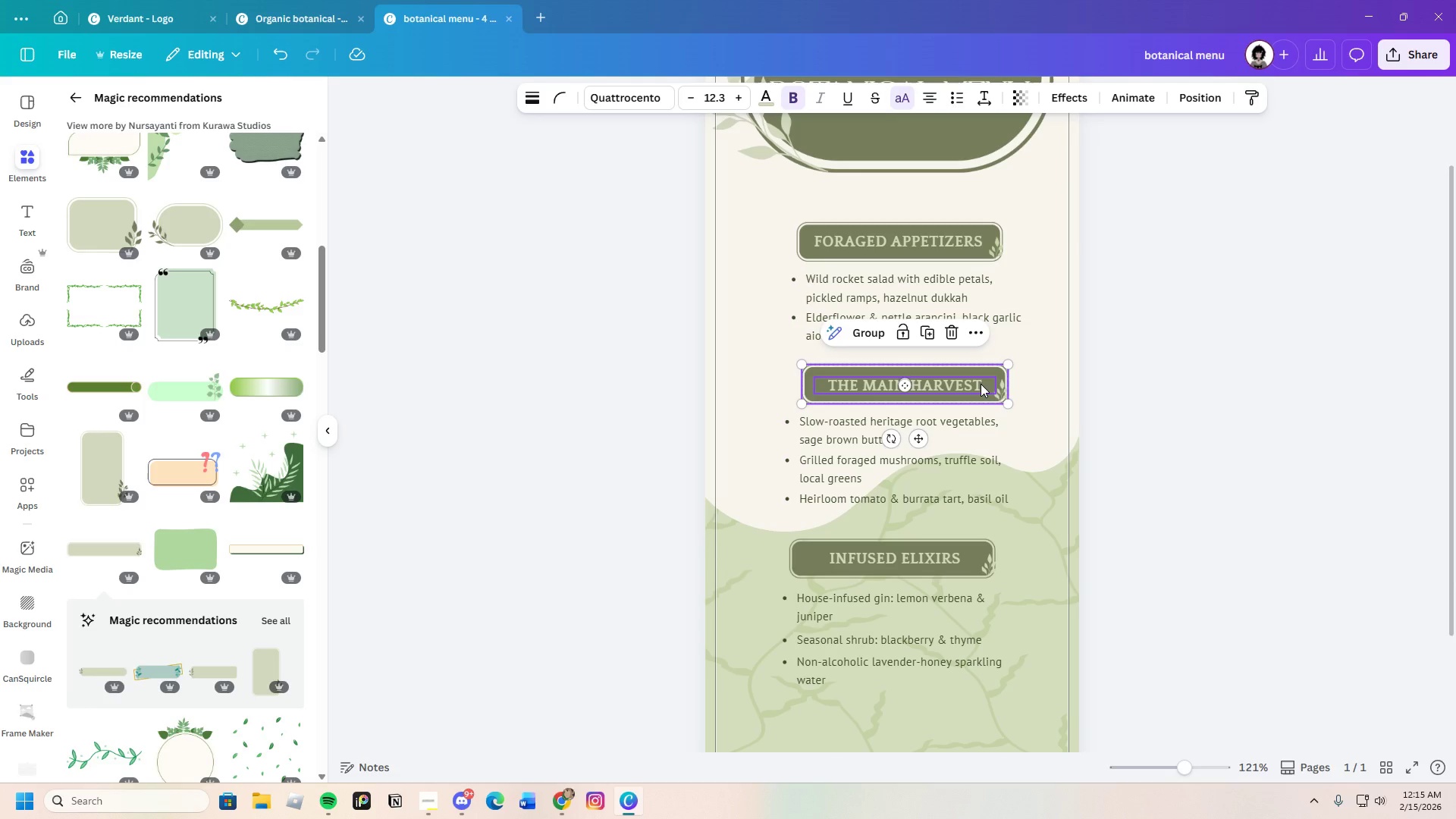 
left_click_drag(start_coordinate=[981, 384], to_coordinate=[974, 384])
 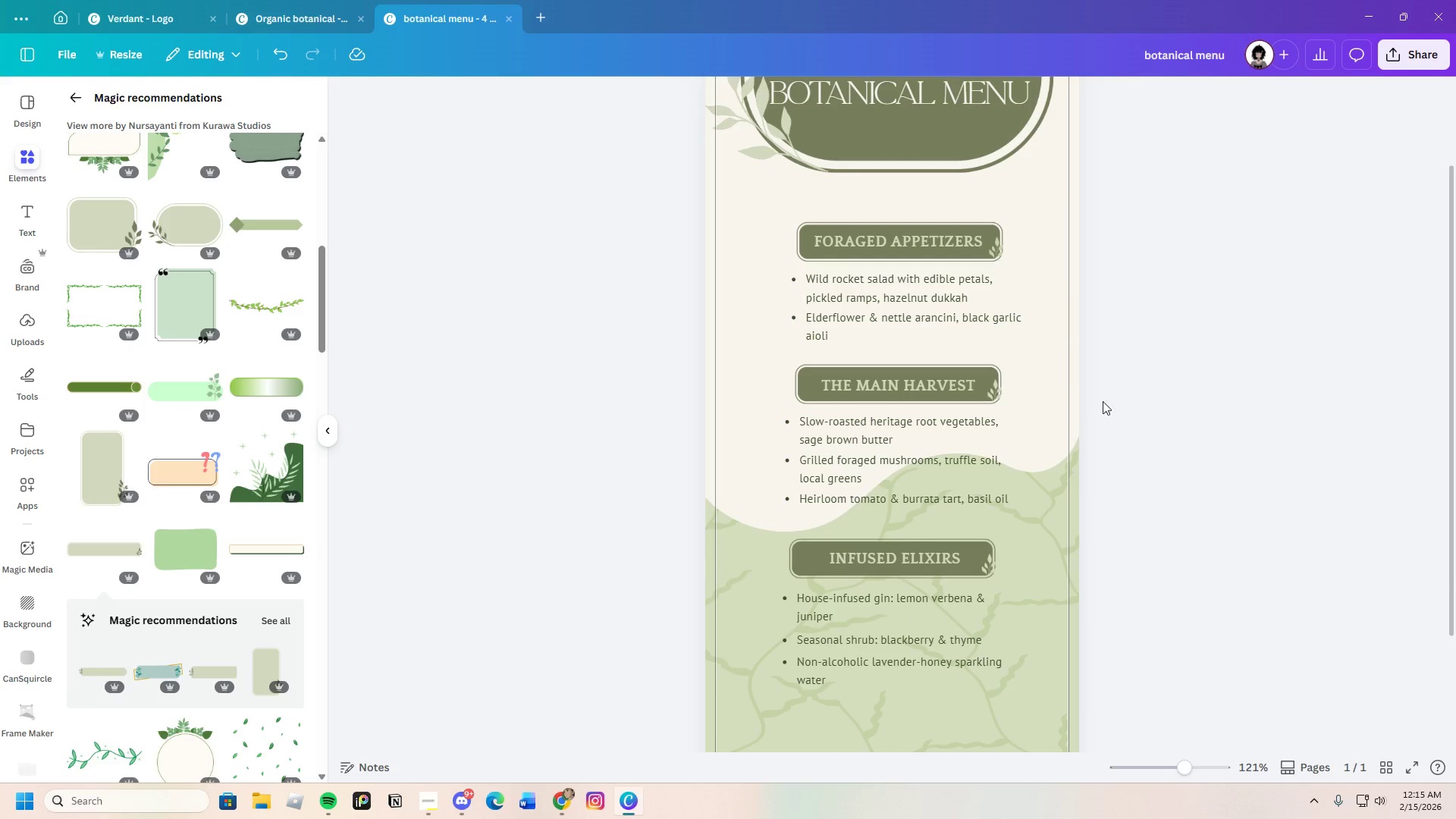 
scroll: coordinate [1090, 398], scroll_direction: up, amount: 2.0
 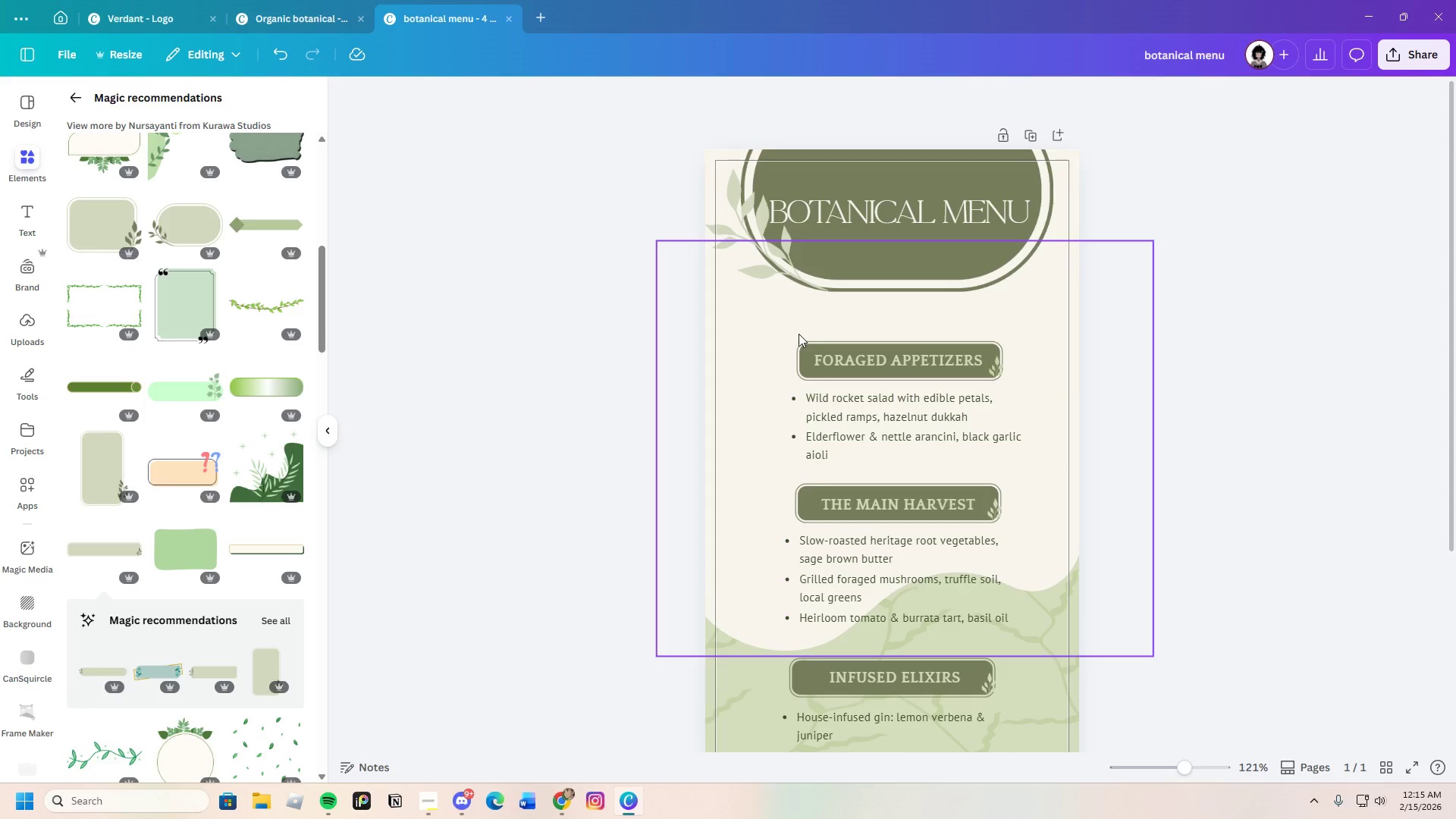 
left_click_drag(start_coordinate=[792, 333], to_coordinate=[955, 372])
 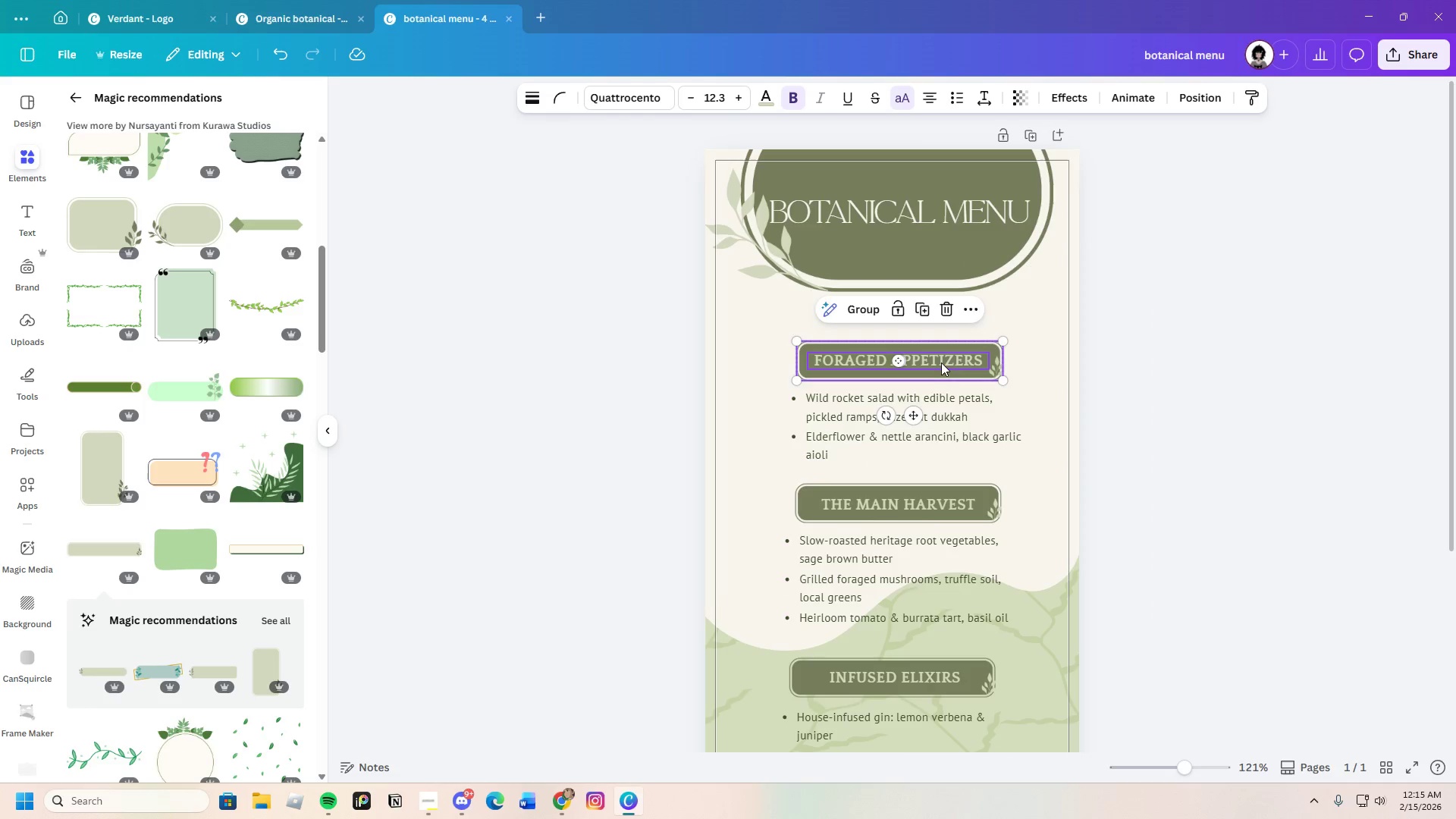 
left_click_drag(start_coordinate=[941, 362], to_coordinate=[949, 362])
 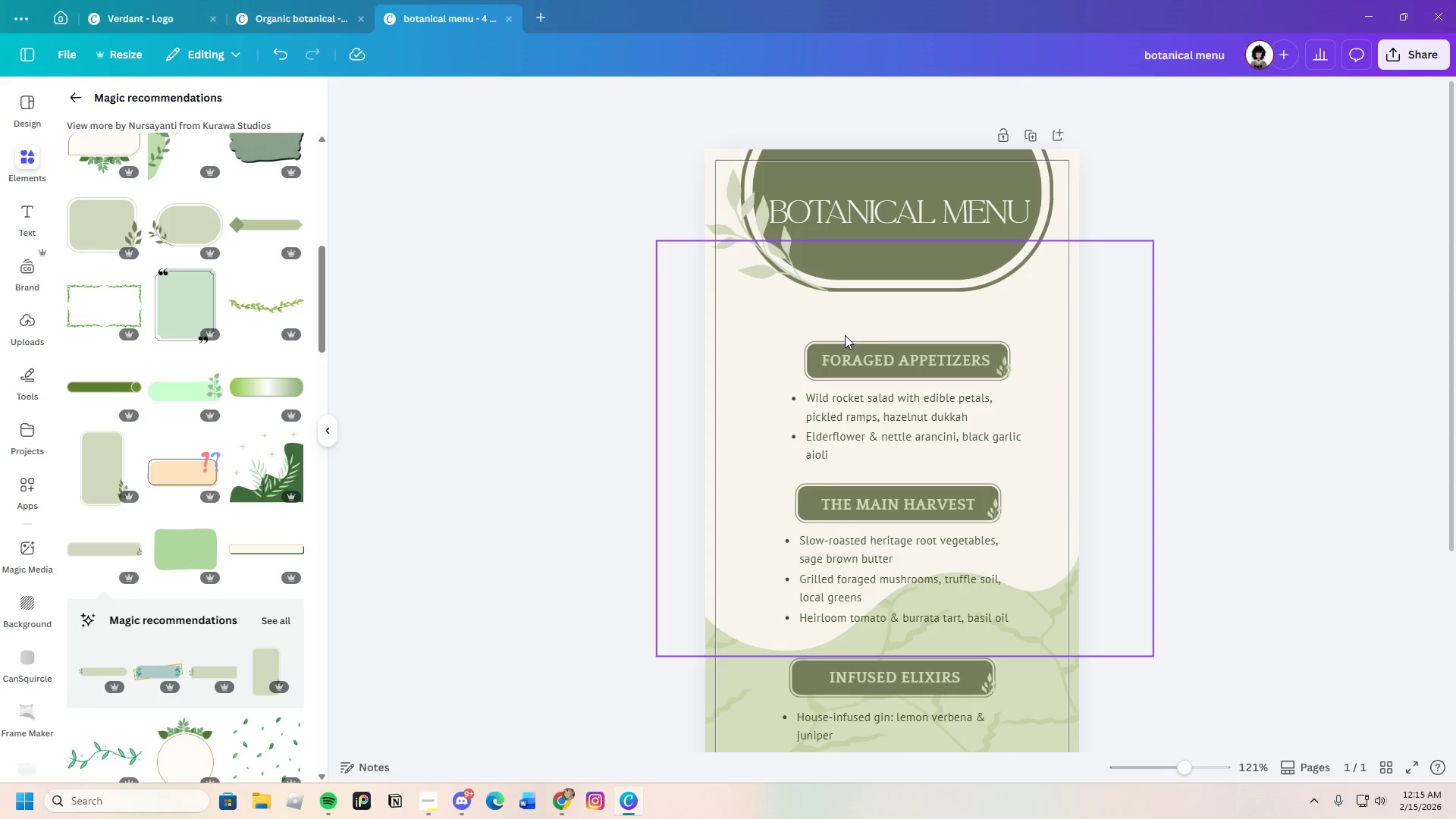 
left_click_drag(start_coordinate=[795, 334], to_coordinate=[924, 362])
 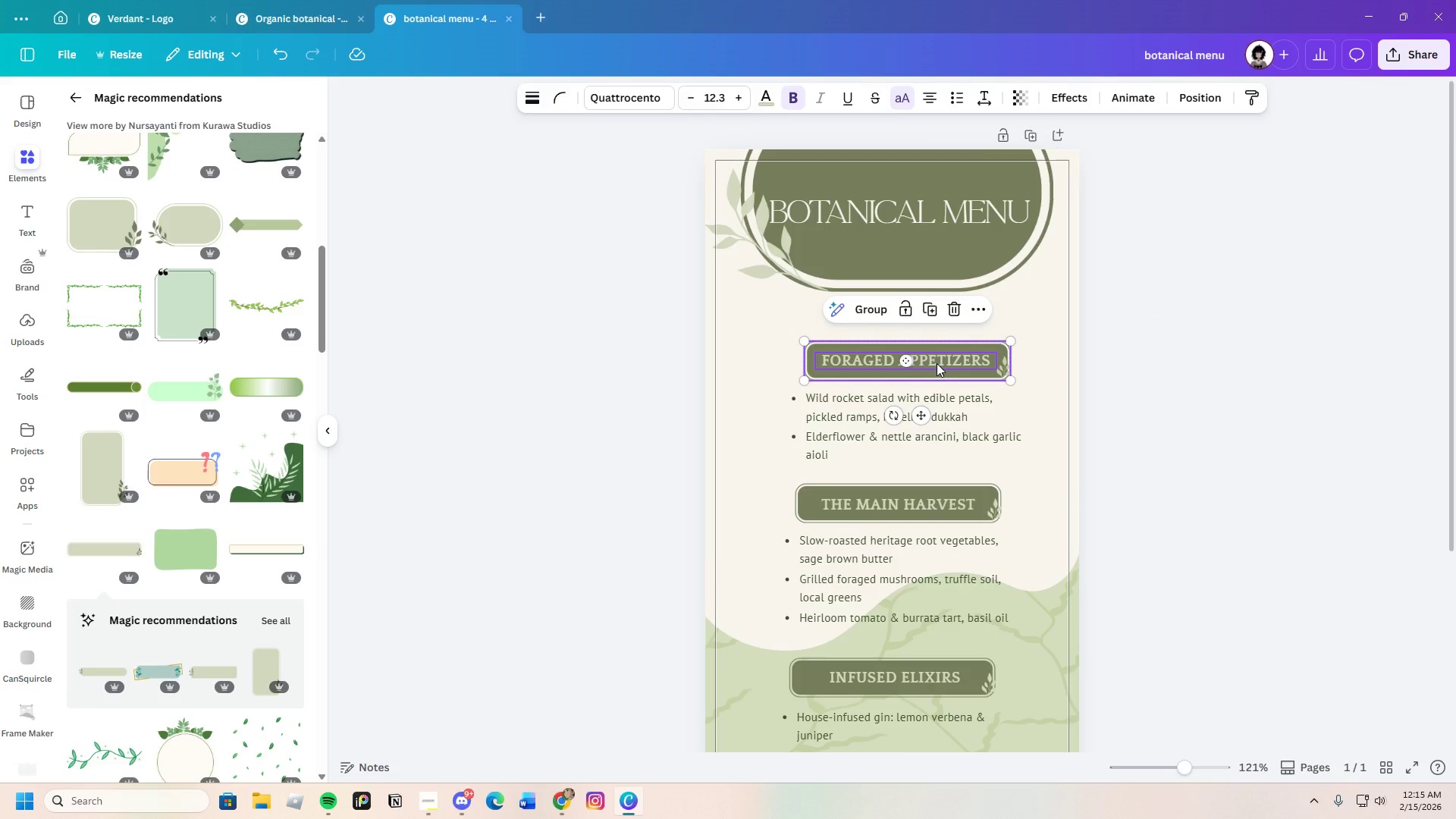 
left_click_drag(start_coordinate=[937, 363], to_coordinate=[929, 362])
 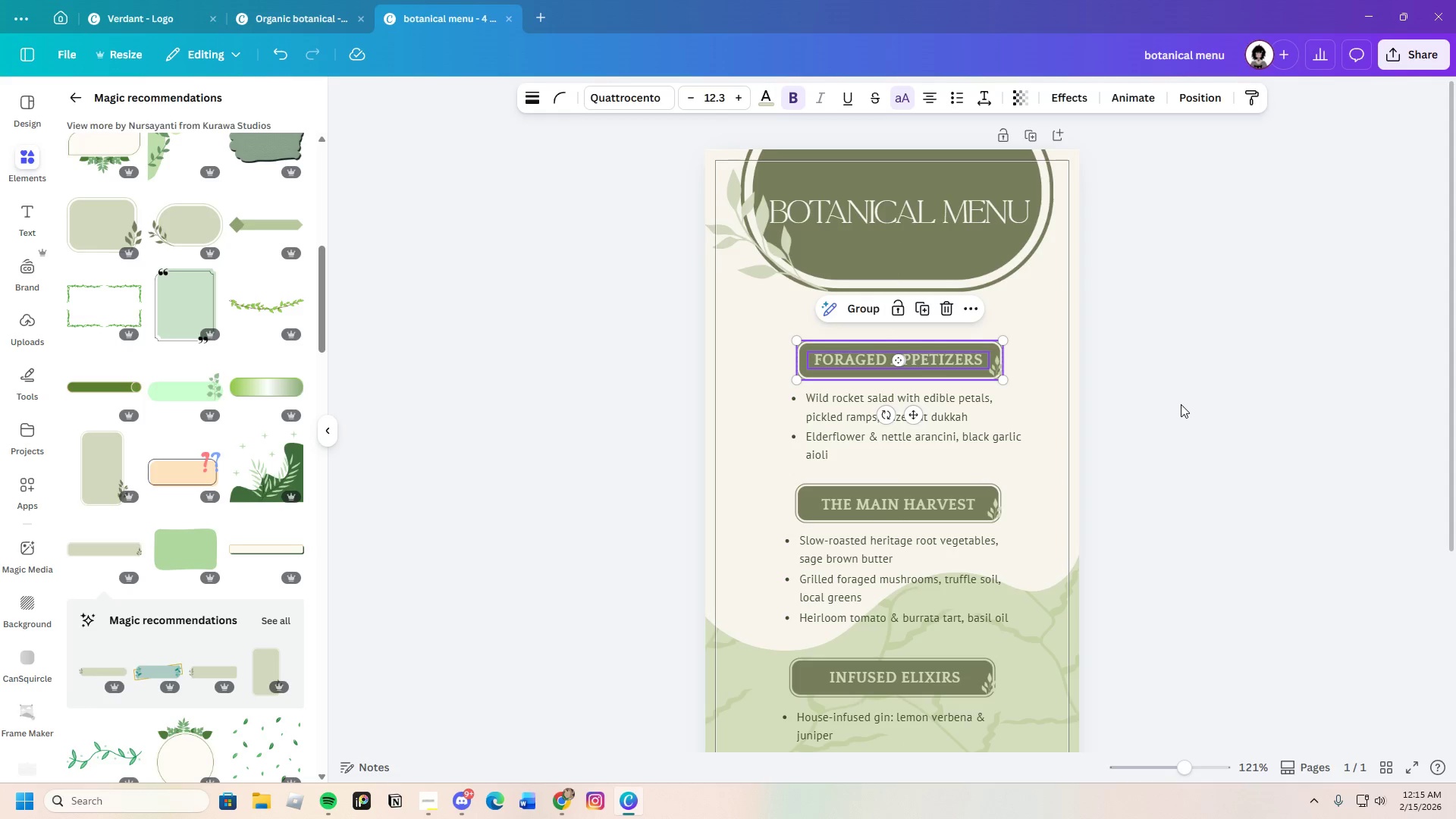 
left_click([1181, 404])
 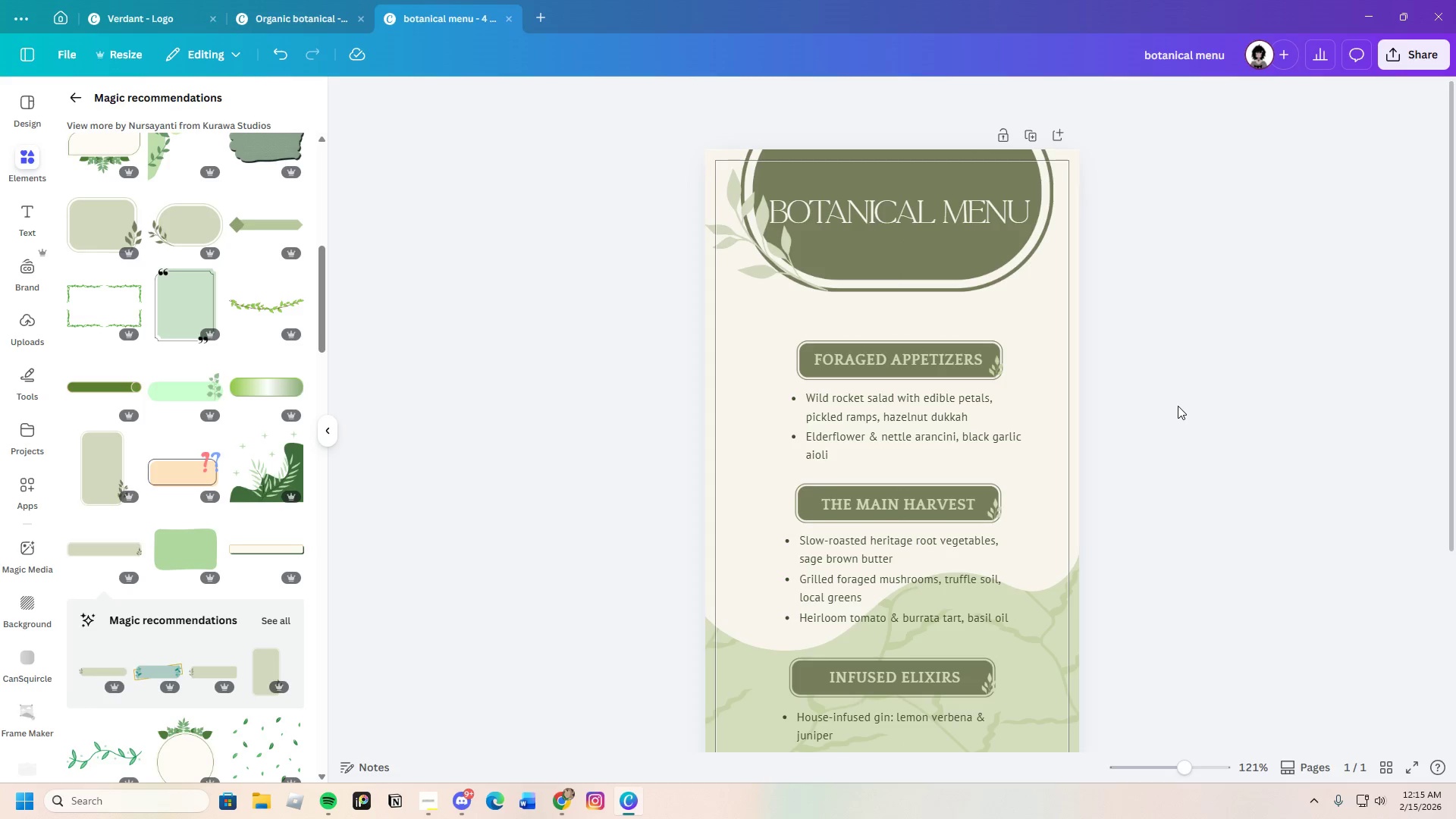 
scroll: coordinate [1176, 405], scroll_direction: down, amount: 3.0
 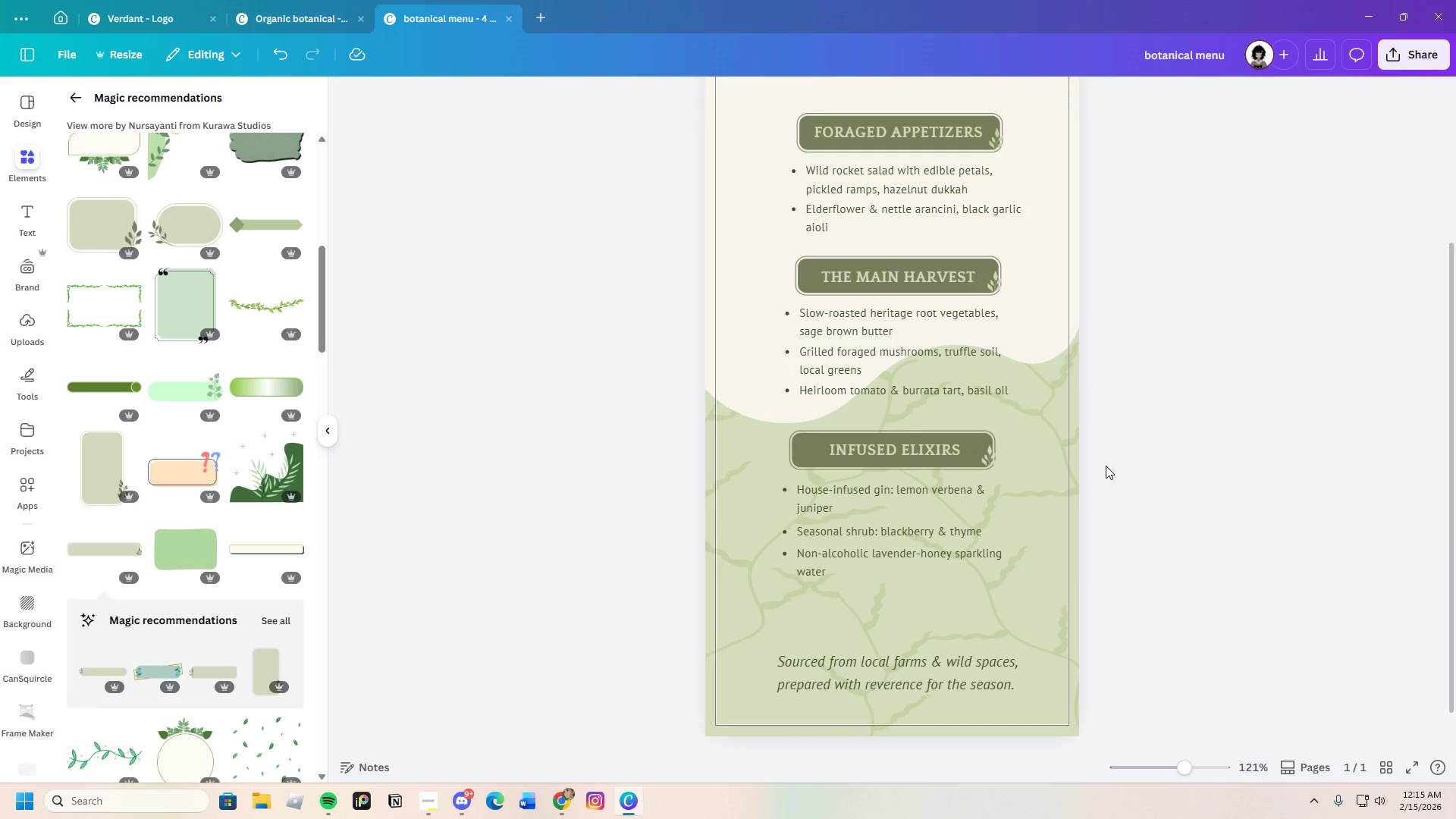 
left_click_drag(start_coordinate=[777, 433], to_coordinate=[887, 455])
 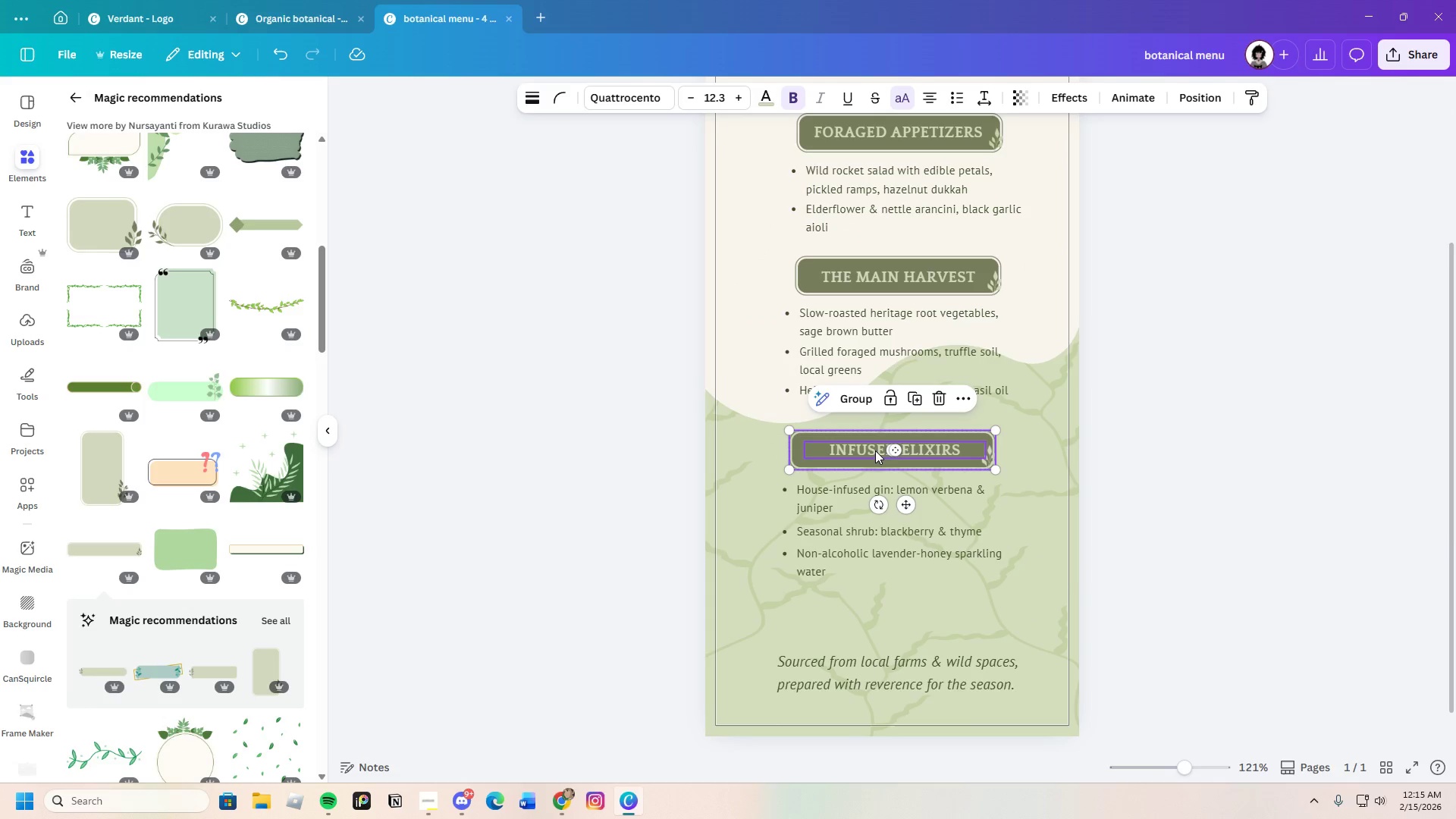 
left_click_drag(start_coordinate=[877, 450], to_coordinate=[883, 450])
 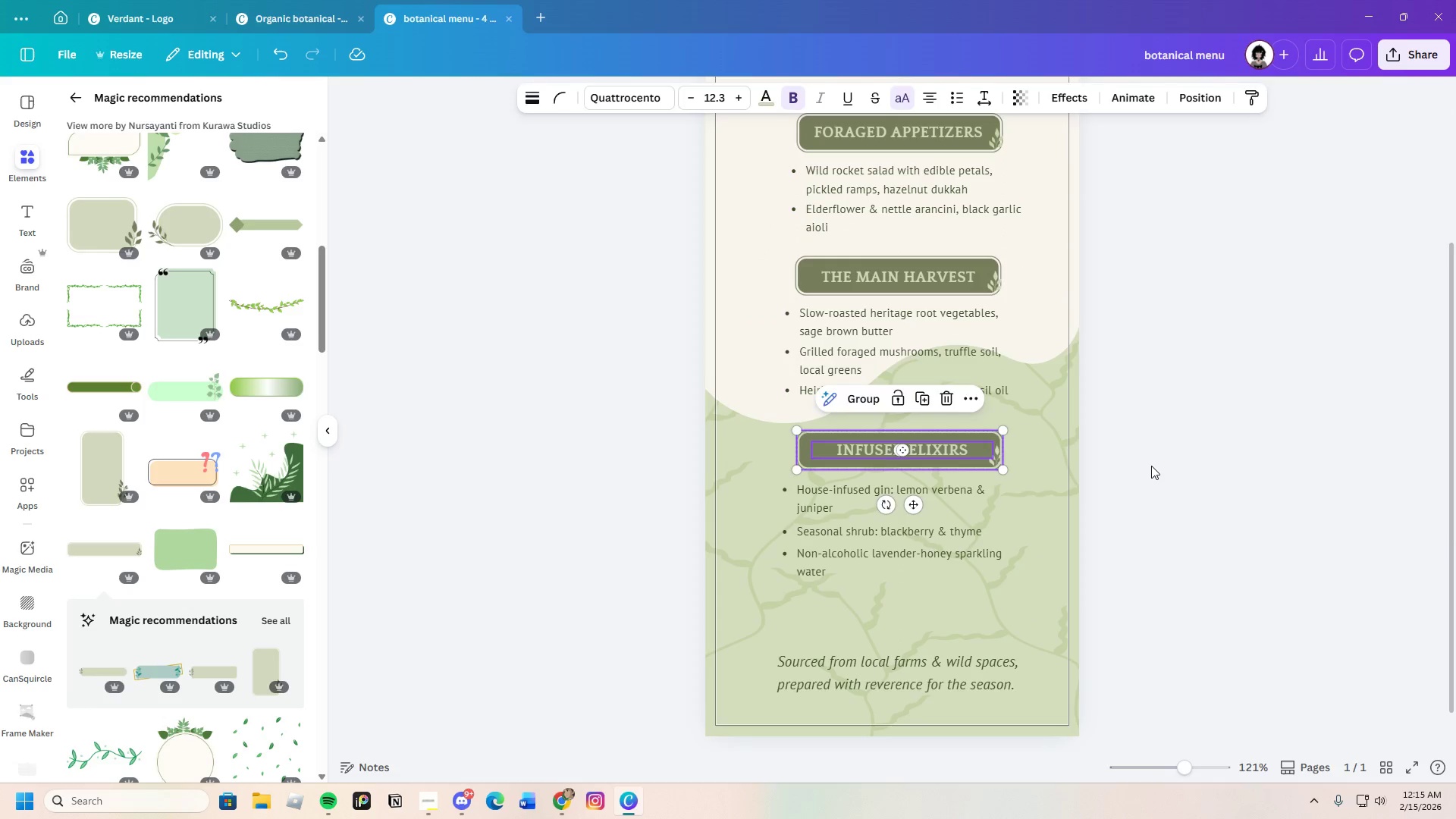 
left_click([1151, 466])
 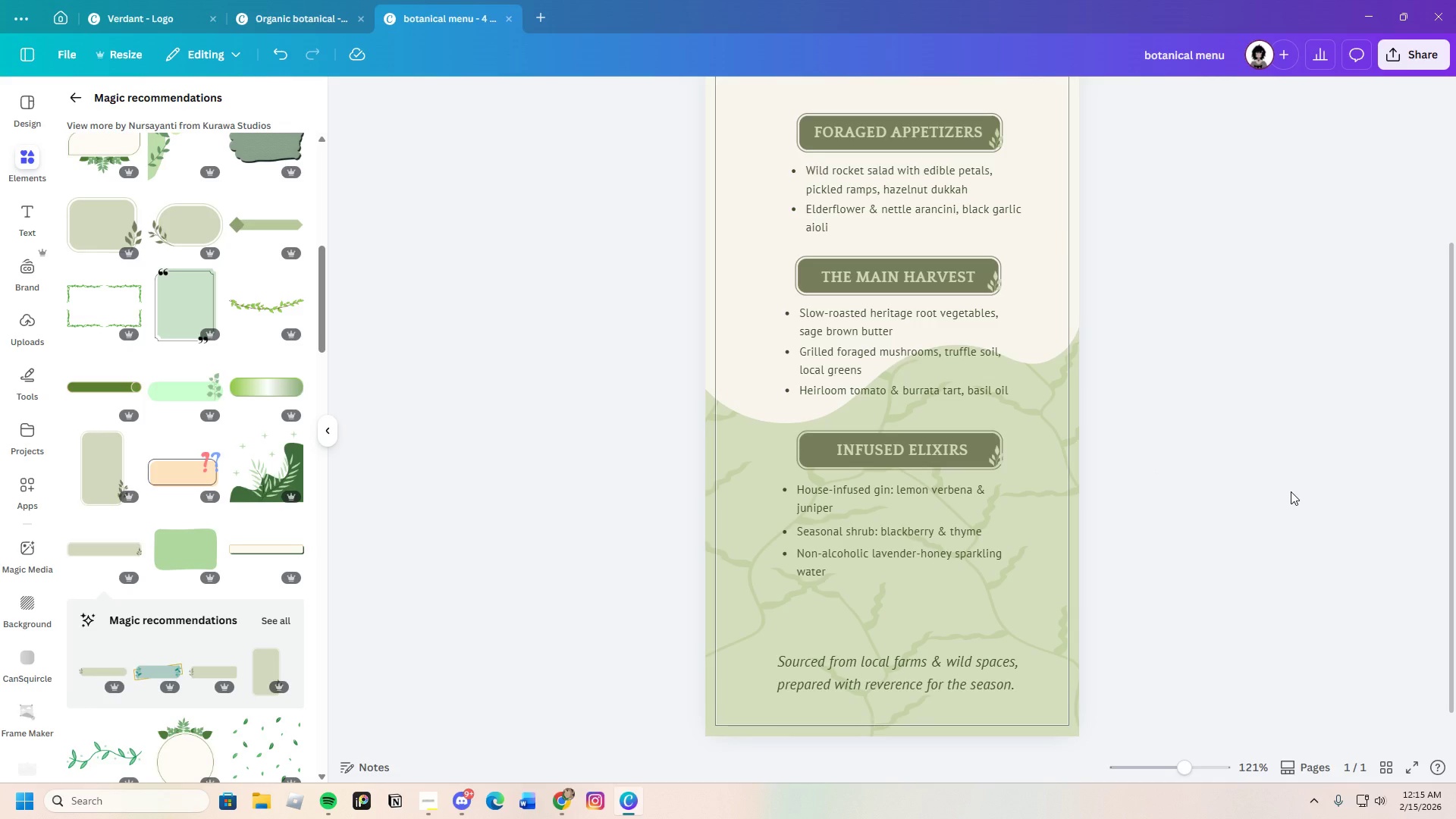 
left_click([946, 504])
 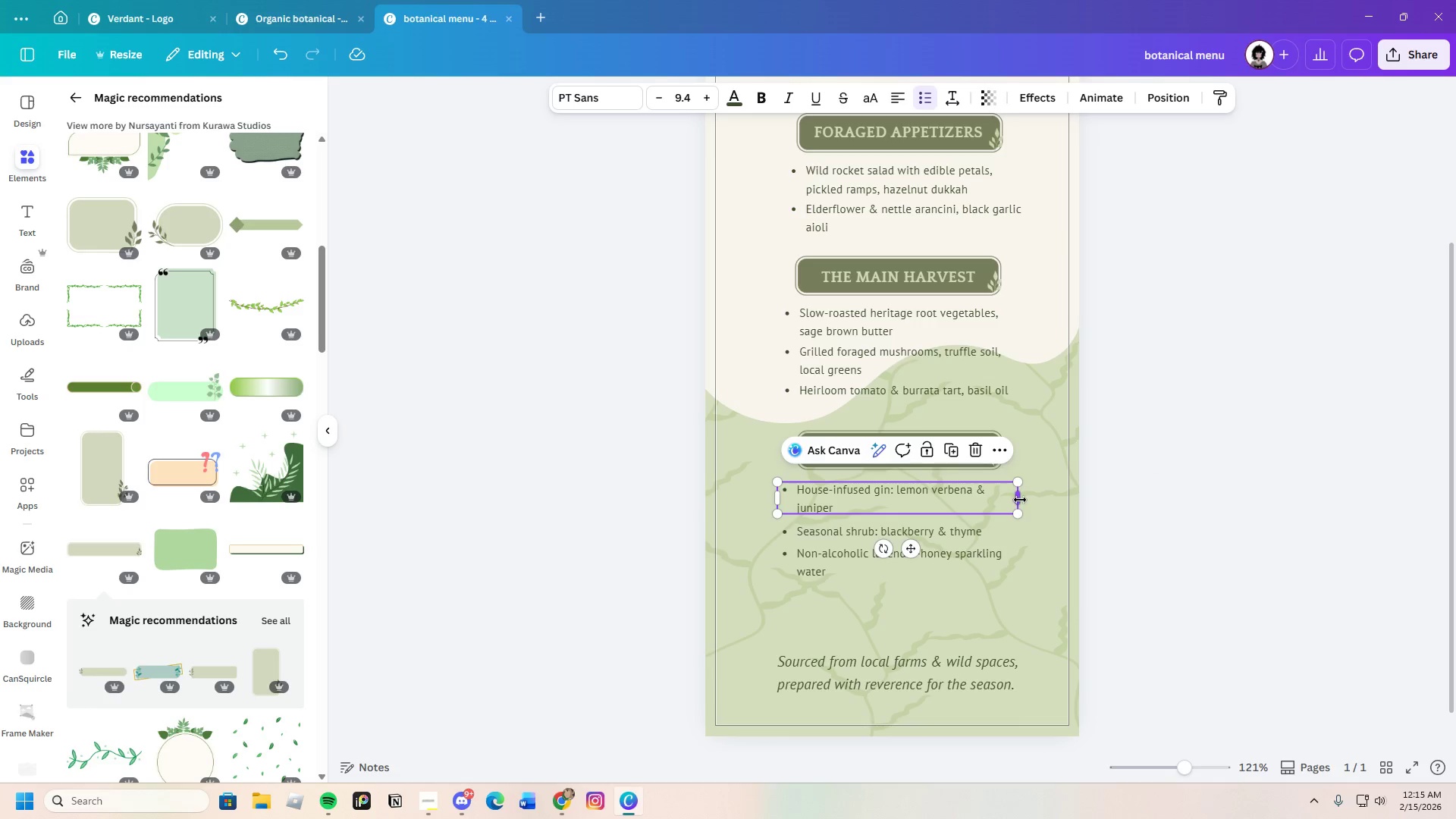 
left_click_drag(start_coordinate=[1021, 500], to_coordinate=[1046, 500])
 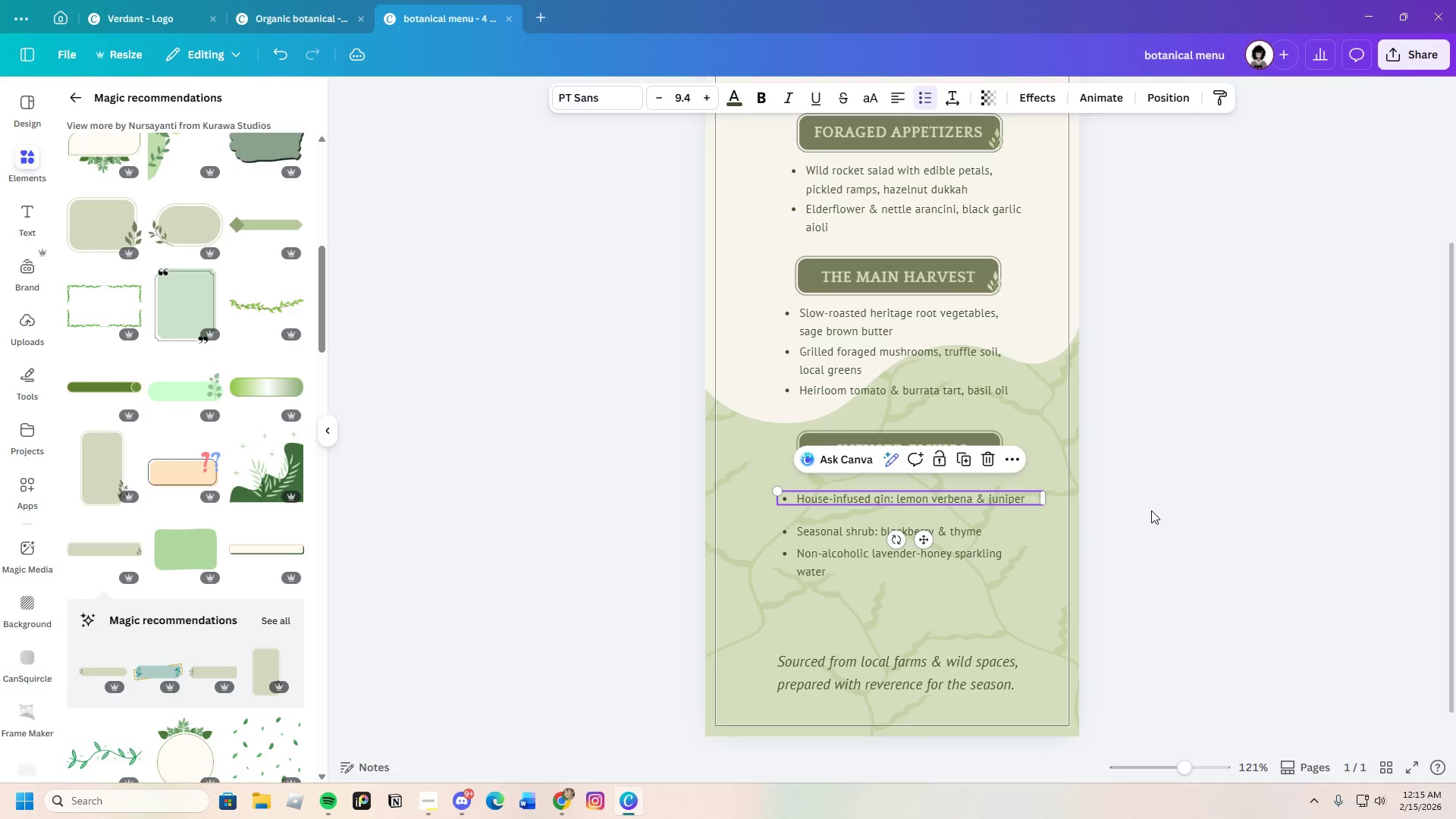 
left_click([1151, 510])
 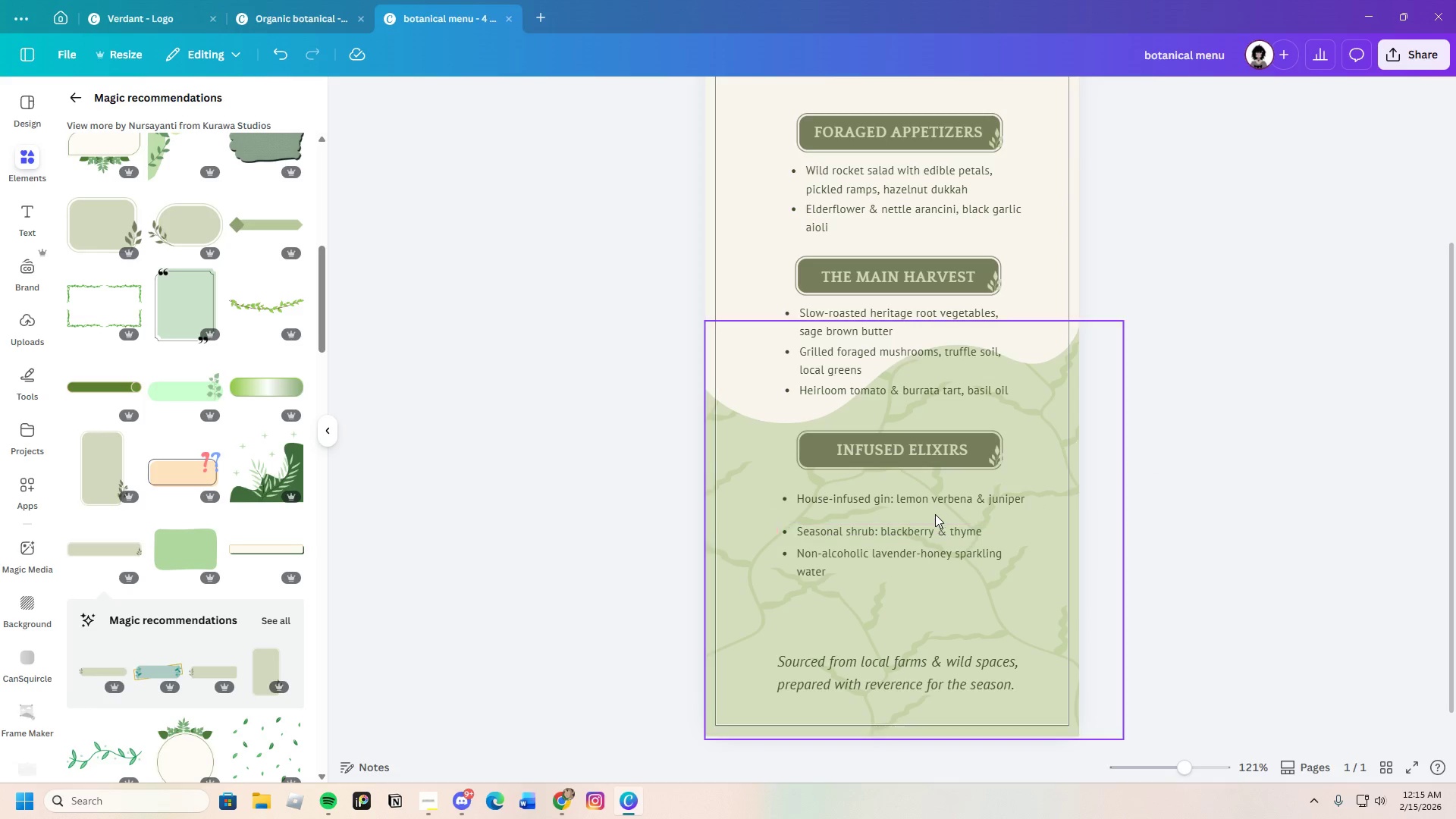 
left_click_drag(start_coordinate=[934, 529], to_coordinate=[936, 523])
 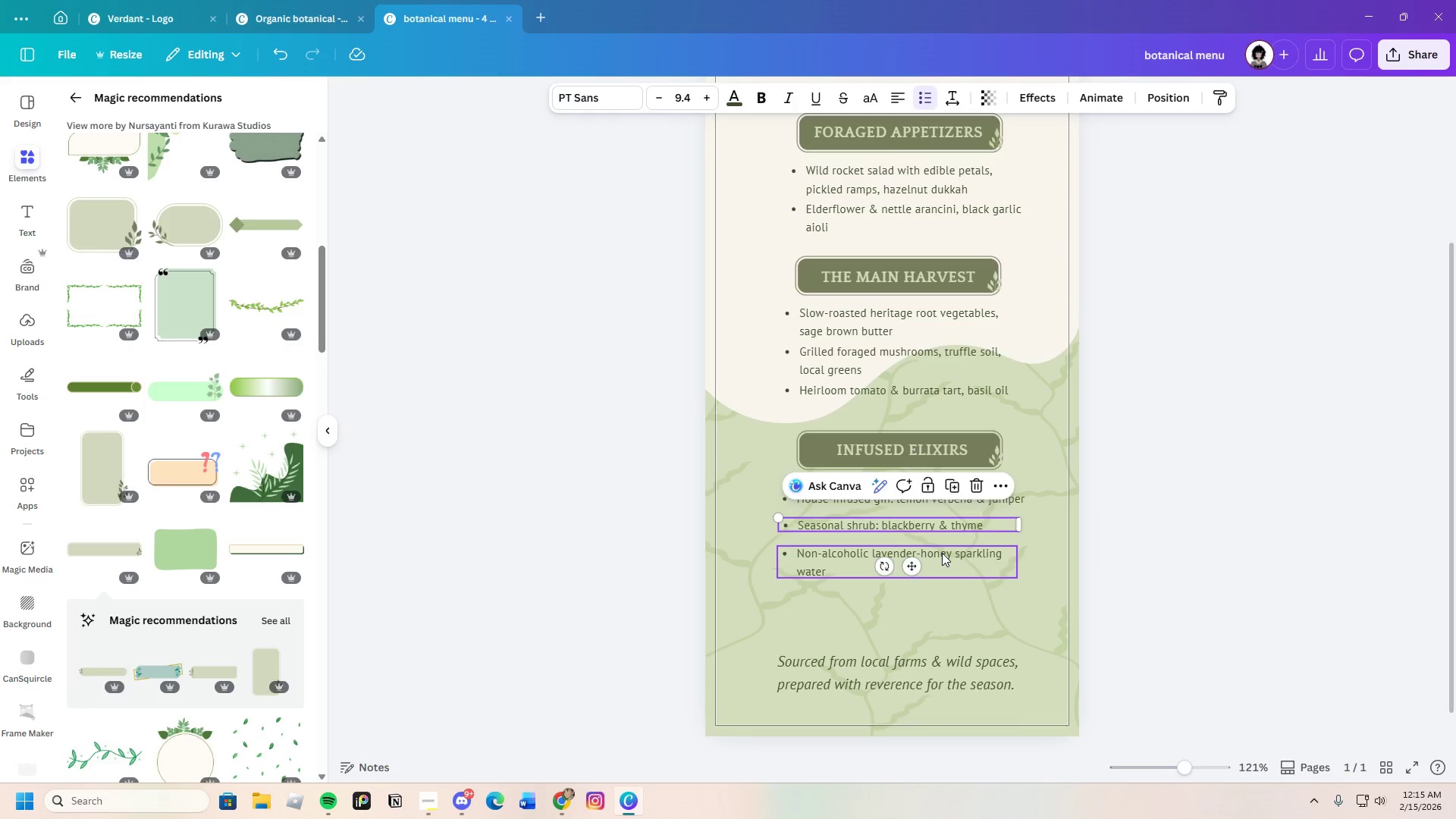 
left_click_drag(start_coordinate=[942, 553], to_coordinate=[943, 549])
 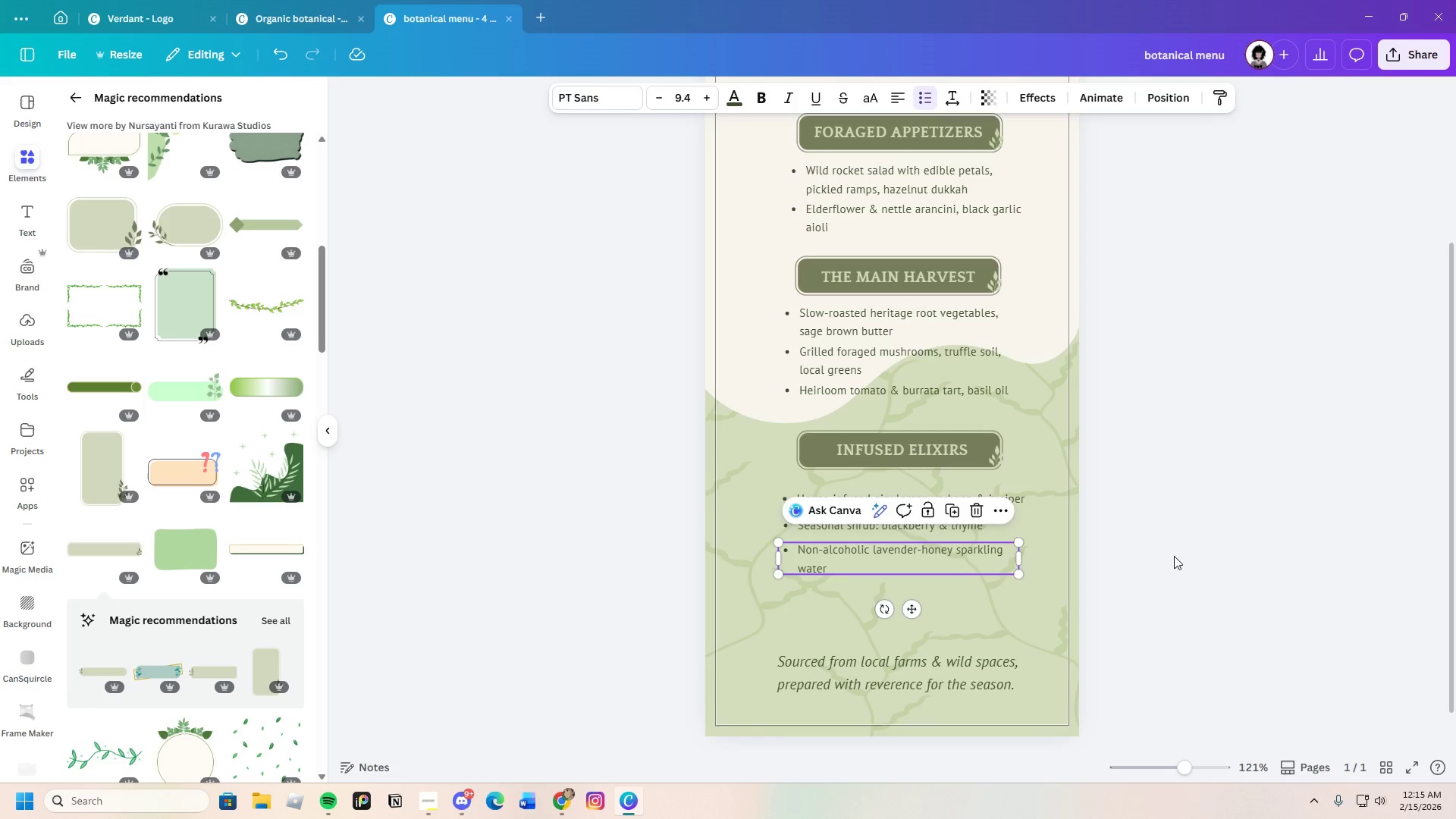 
left_click([1174, 556])
 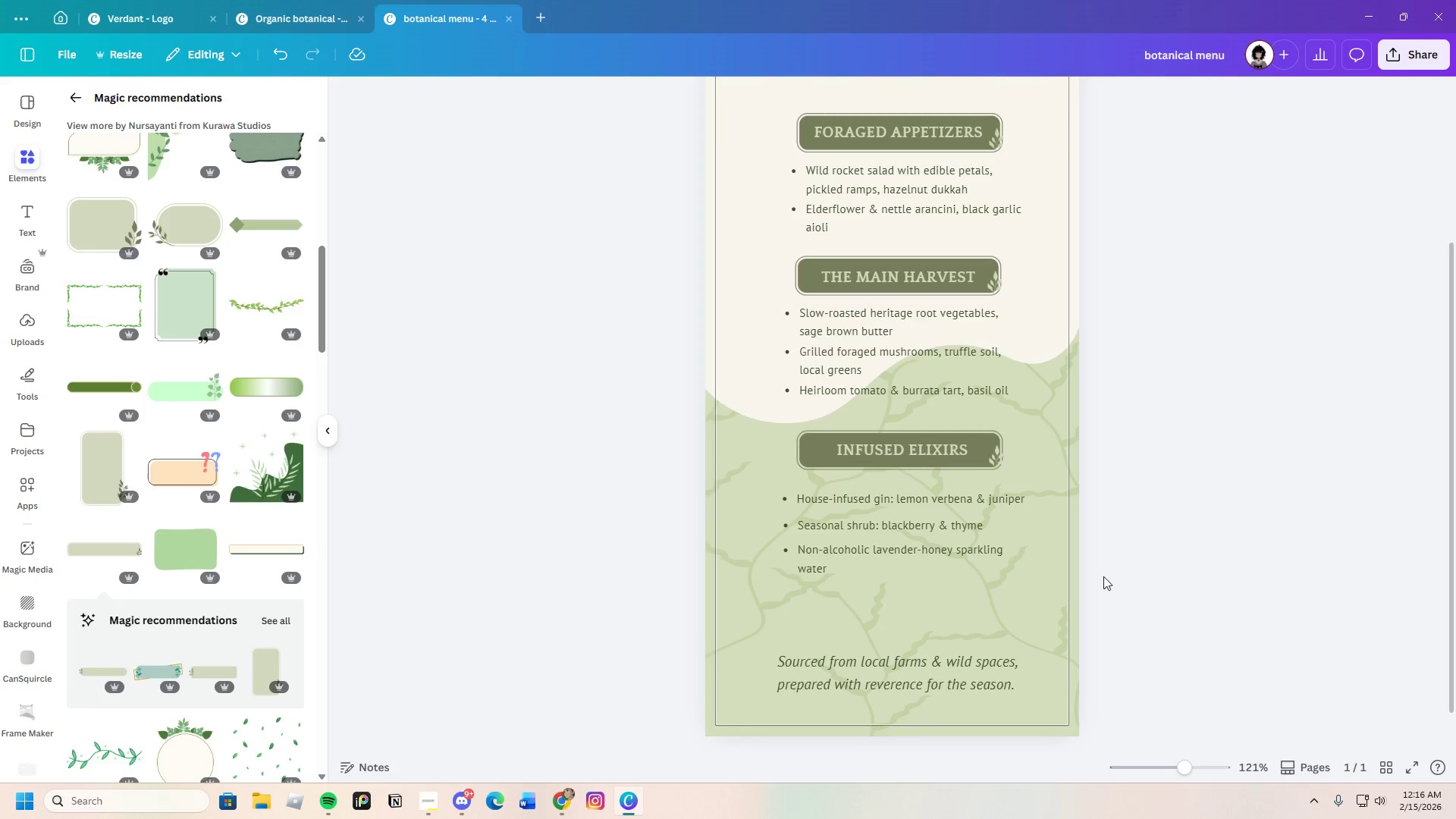 
left_click([968, 560])
 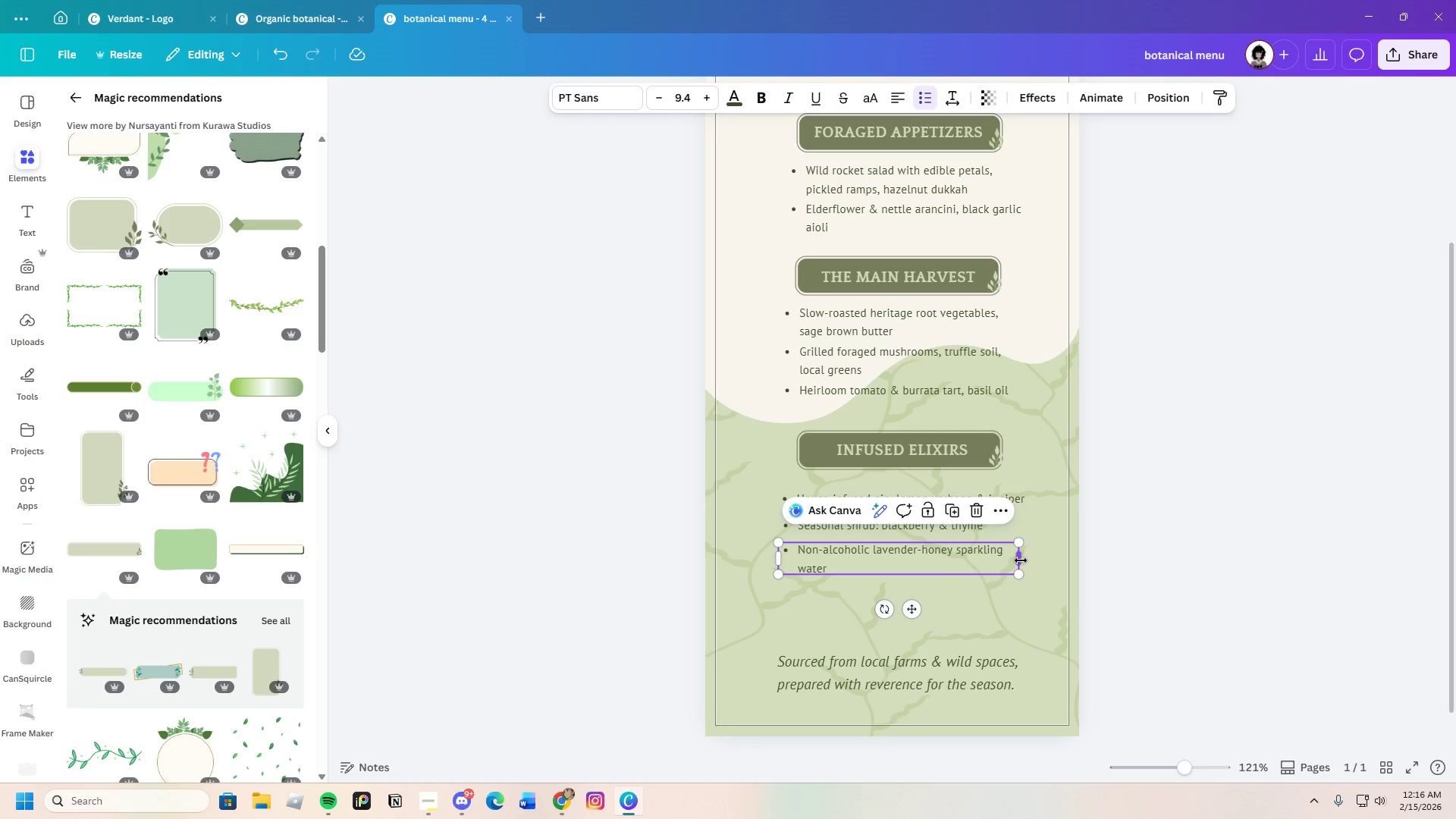 
left_click_drag(start_coordinate=[1021, 560], to_coordinate=[1057, 559])
 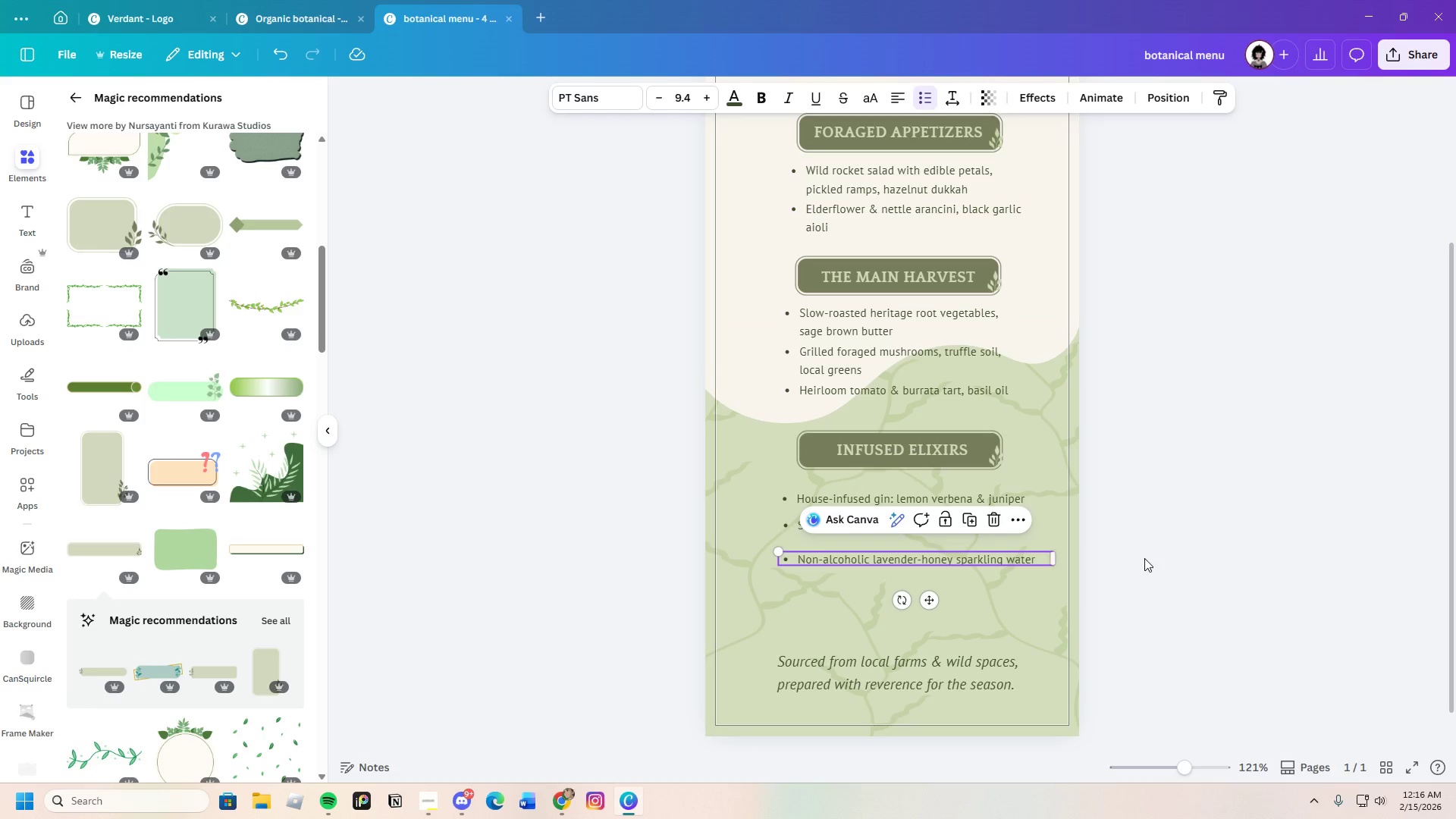 
left_click([1144, 558])
 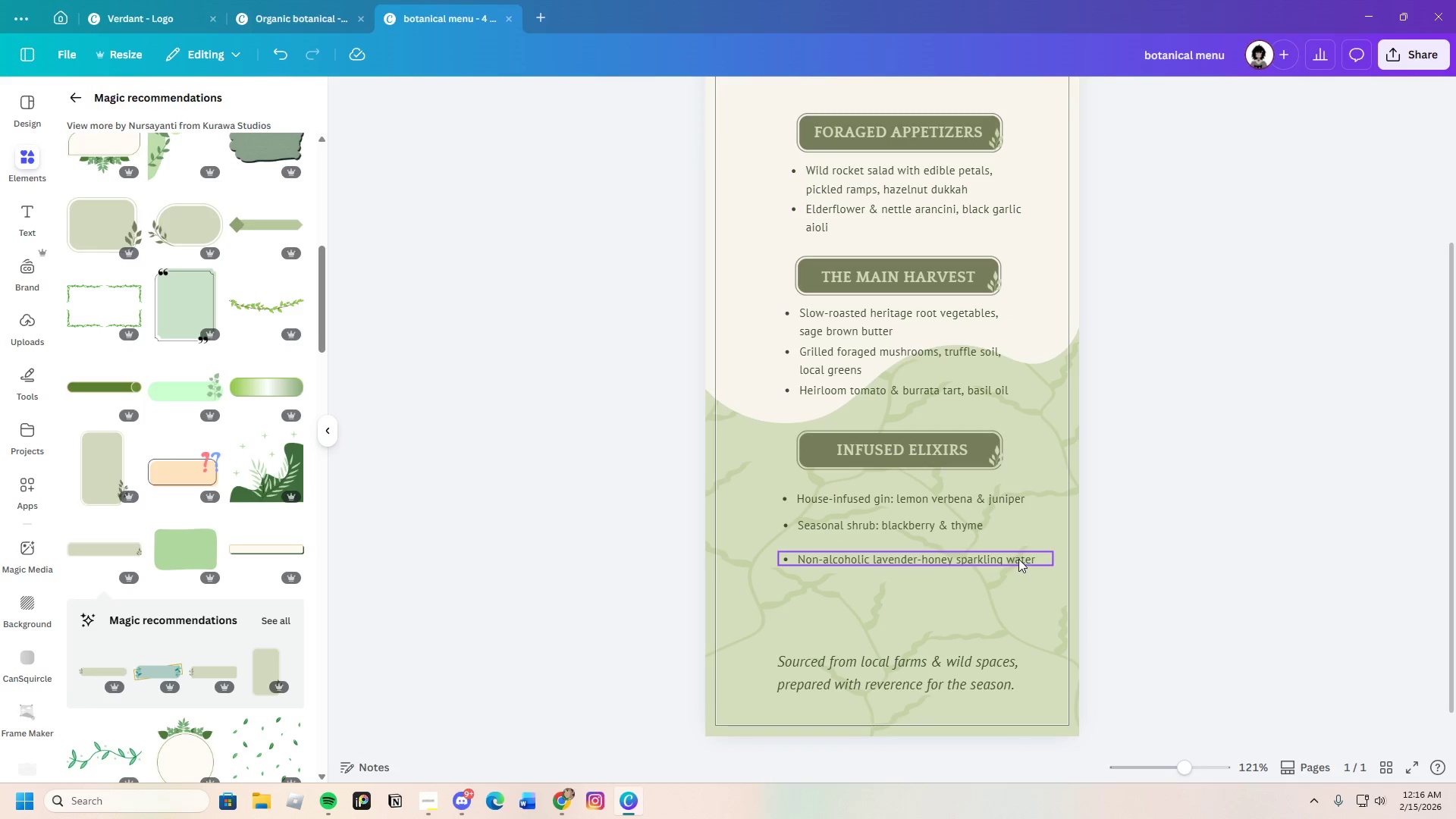 
left_click_drag(start_coordinate=[1018, 557], to_coordinate=[1018, 552])
 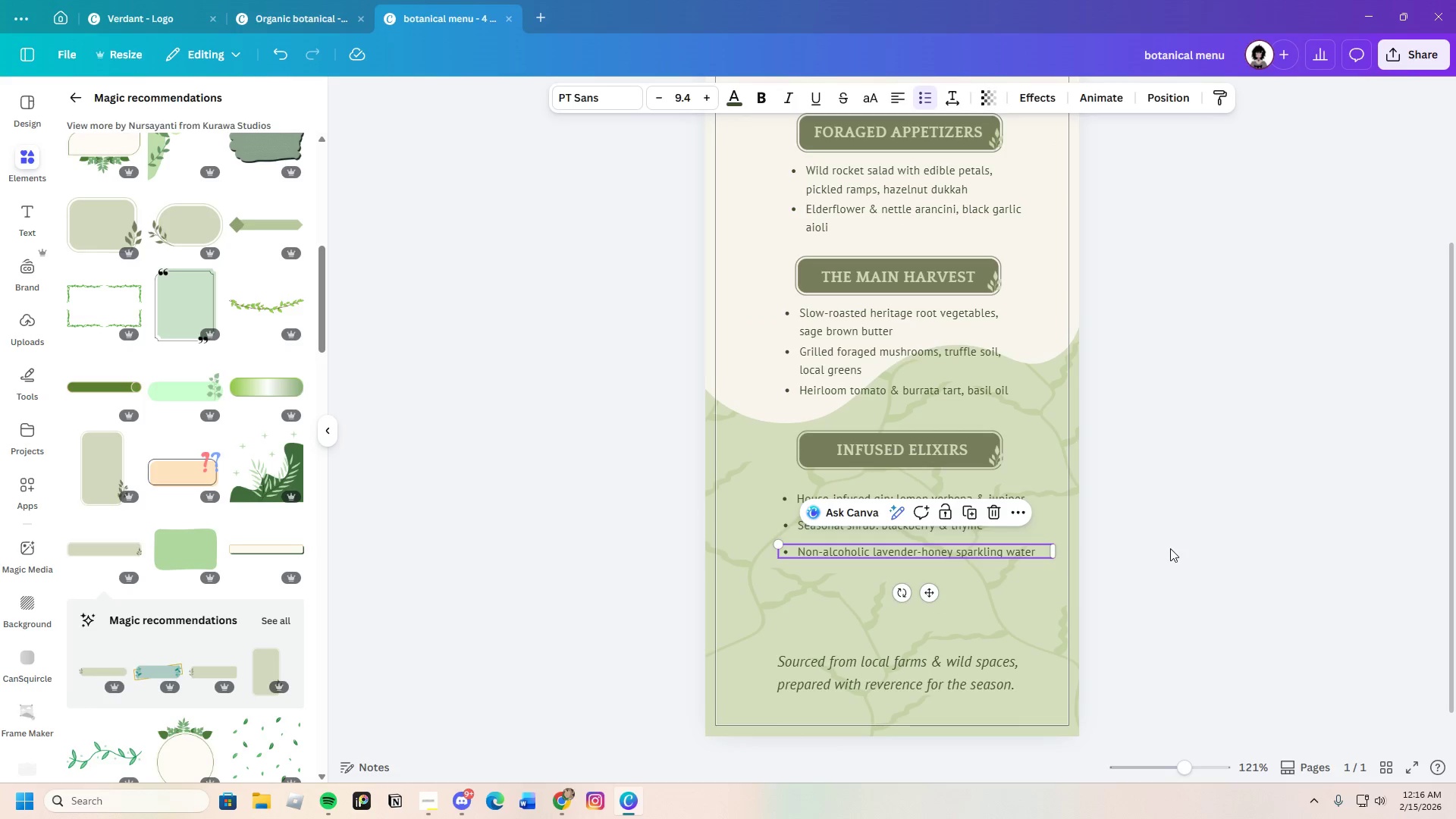 
left_click([1170, 548])
 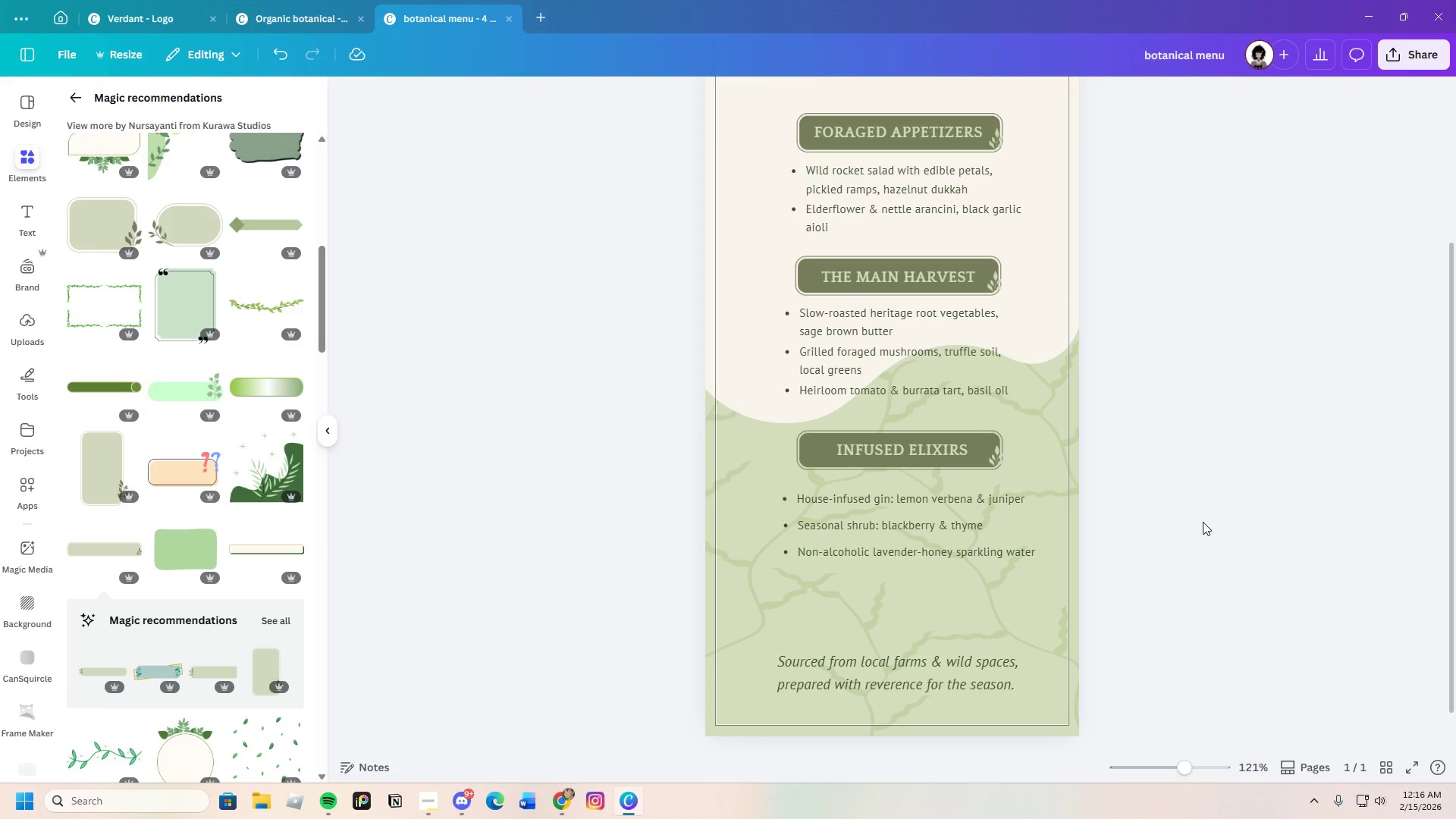 
scroll: coordinate [1203, 522], scroll_direction: up, amount: 2.0
 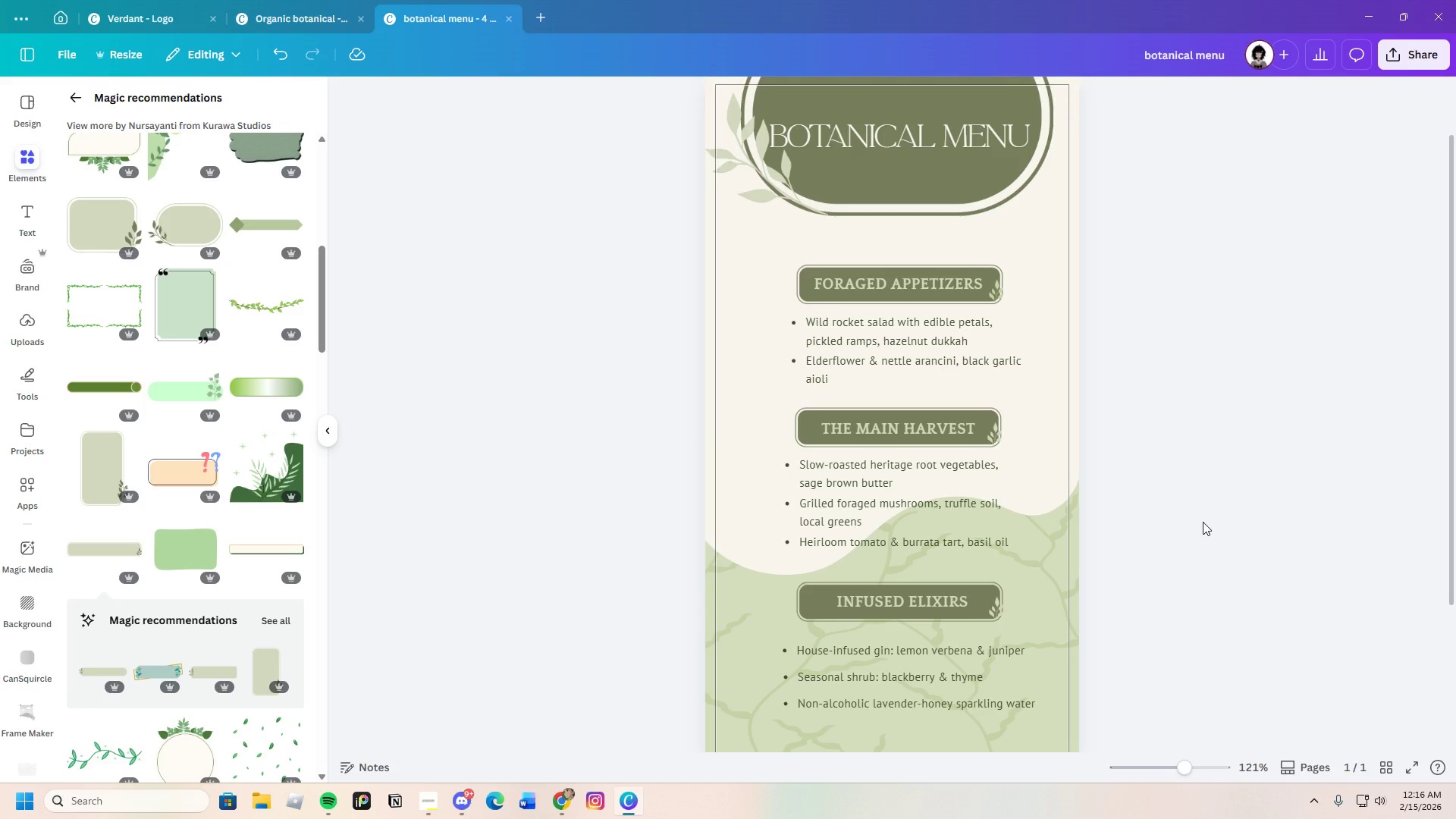 
scroll: coordinate [1203, 522], scroll_direction: down, amount: 4.0
 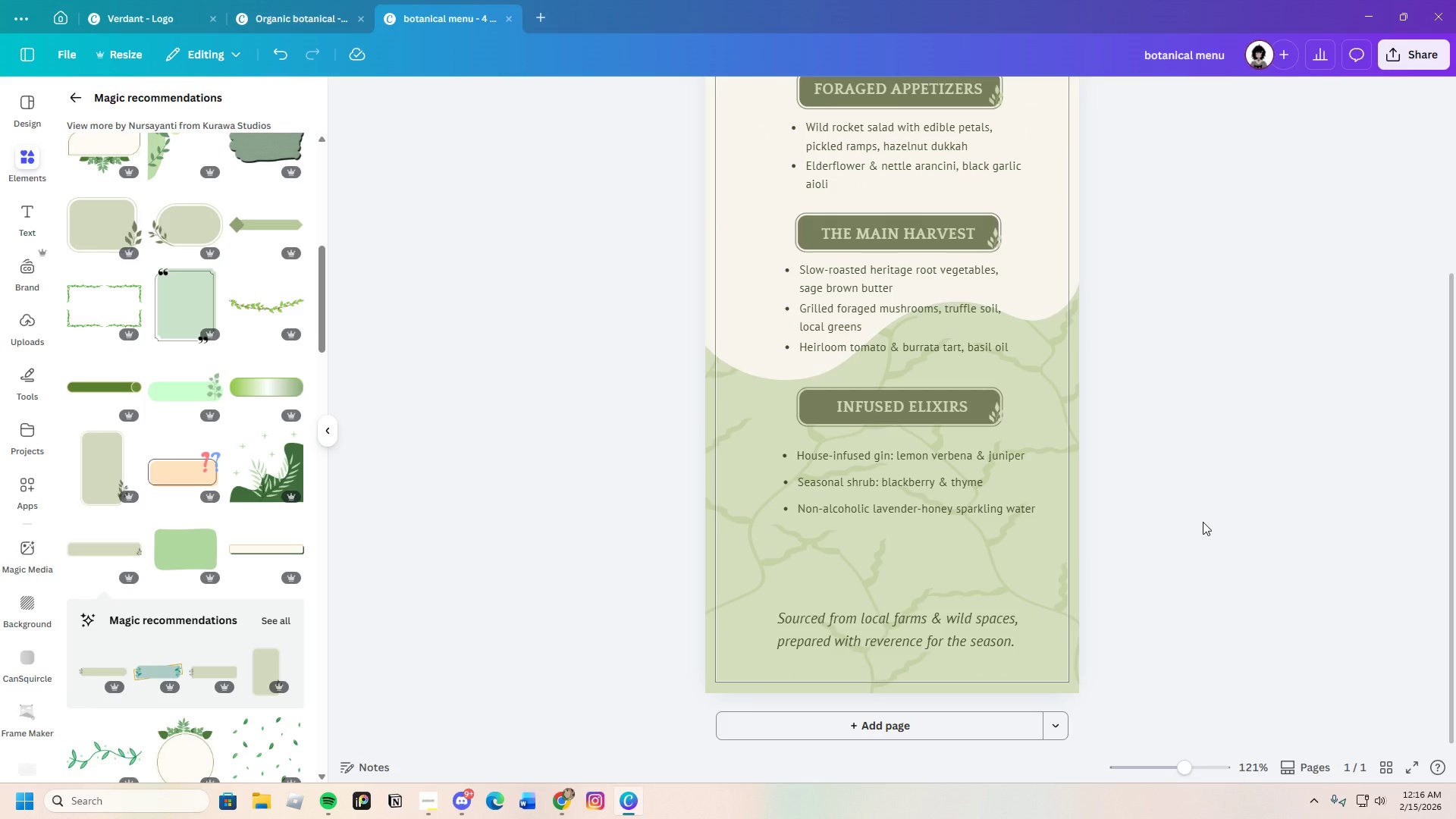 
scroll: coordinate [1203, 522], scroll_direction: up, amount: 3.0
 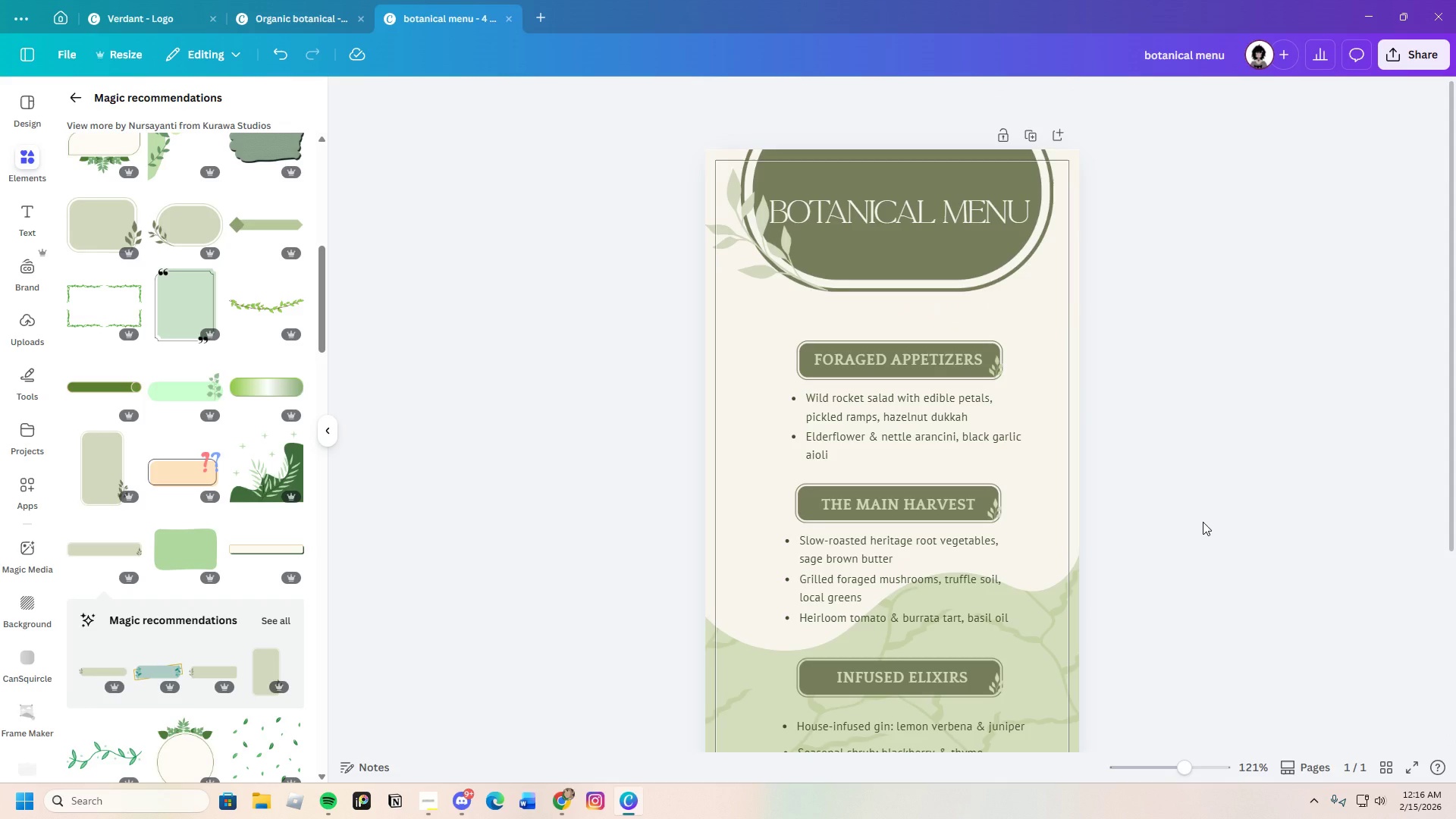 
scroll: coordinate [1063, 579], scroll_direction: down, amount: 7.0
 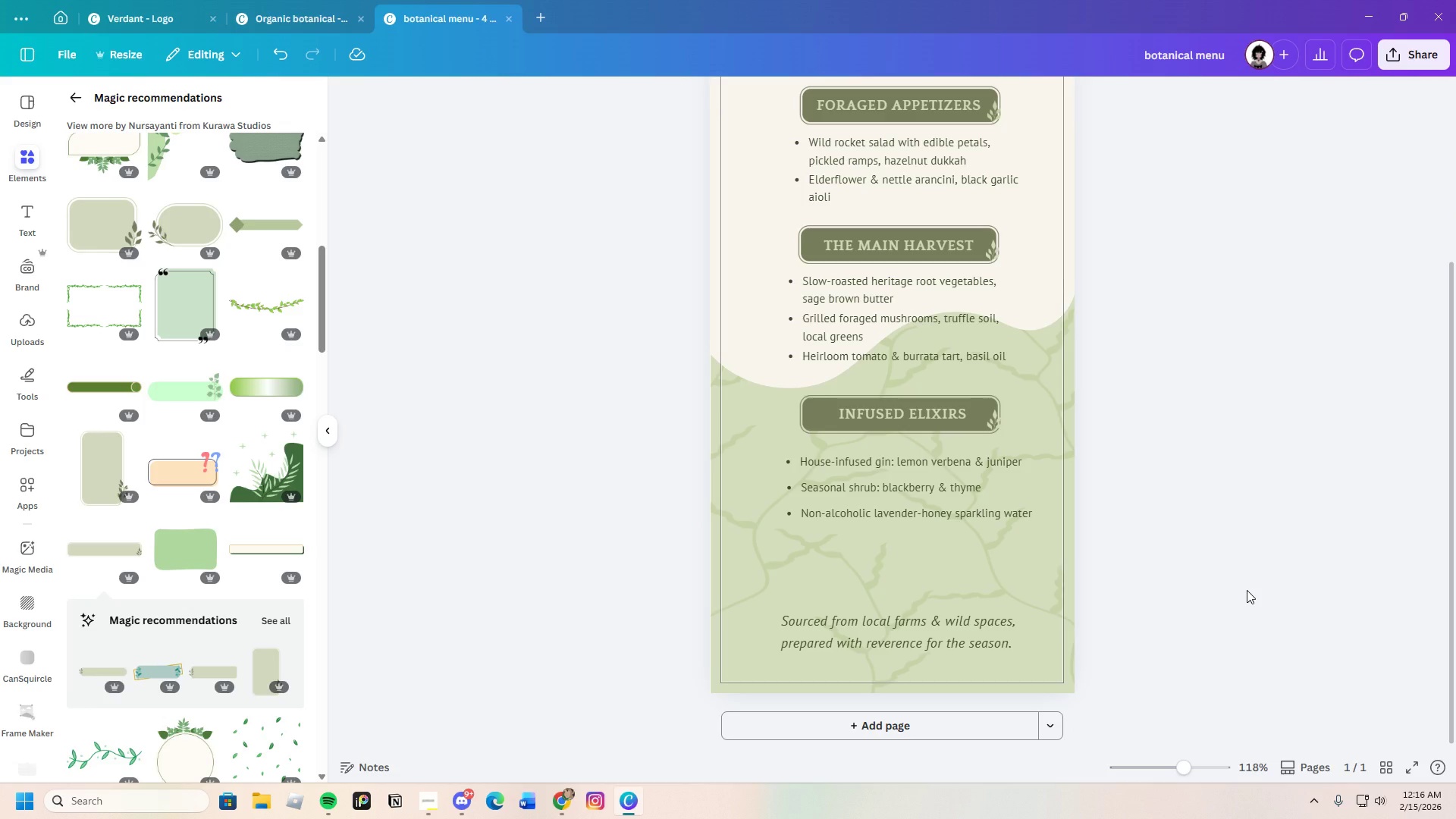 
wait(12.27)
 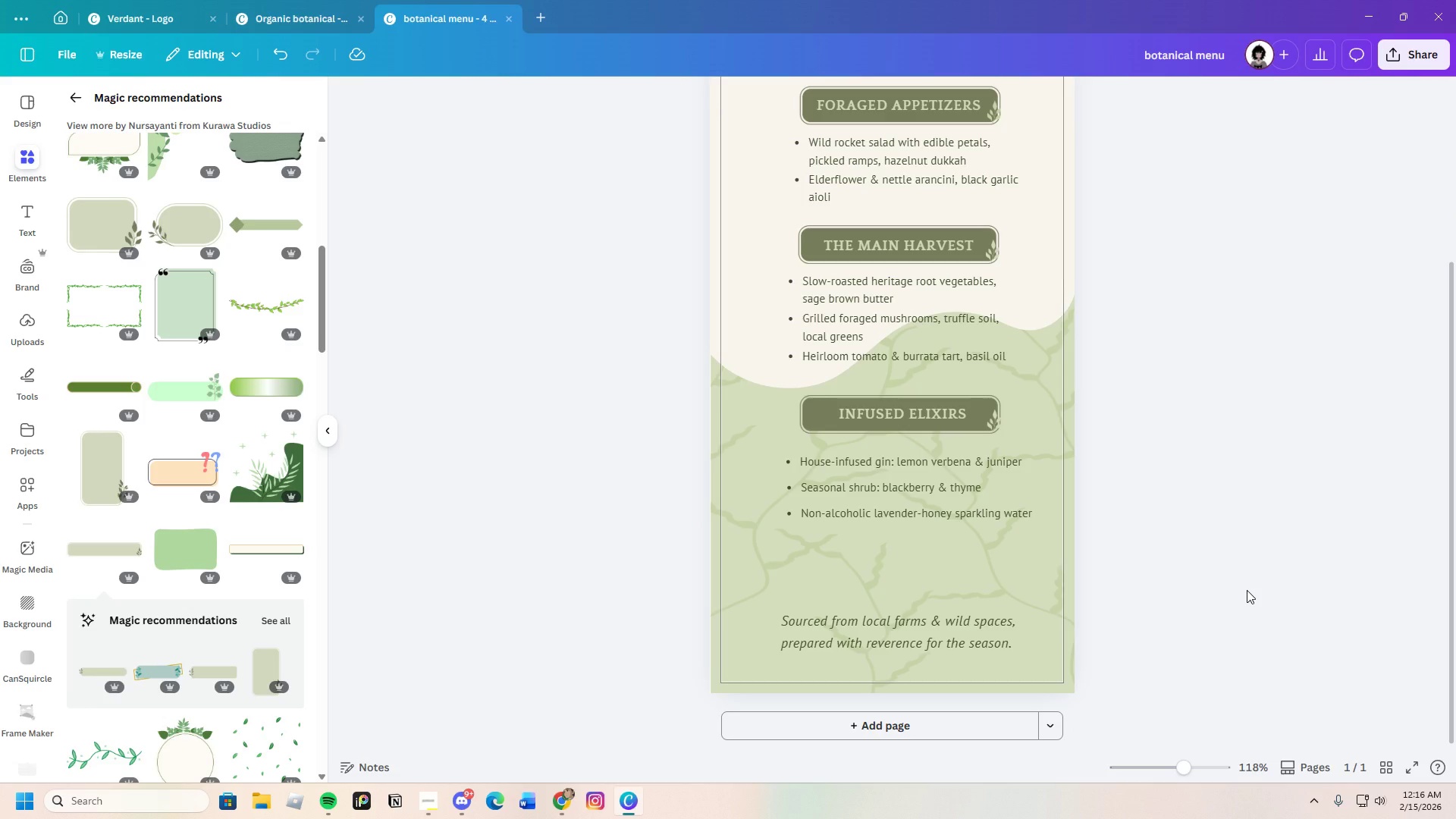 
scroll: coordinate [937, 588], scroll_direction: up, amount: 1.0
 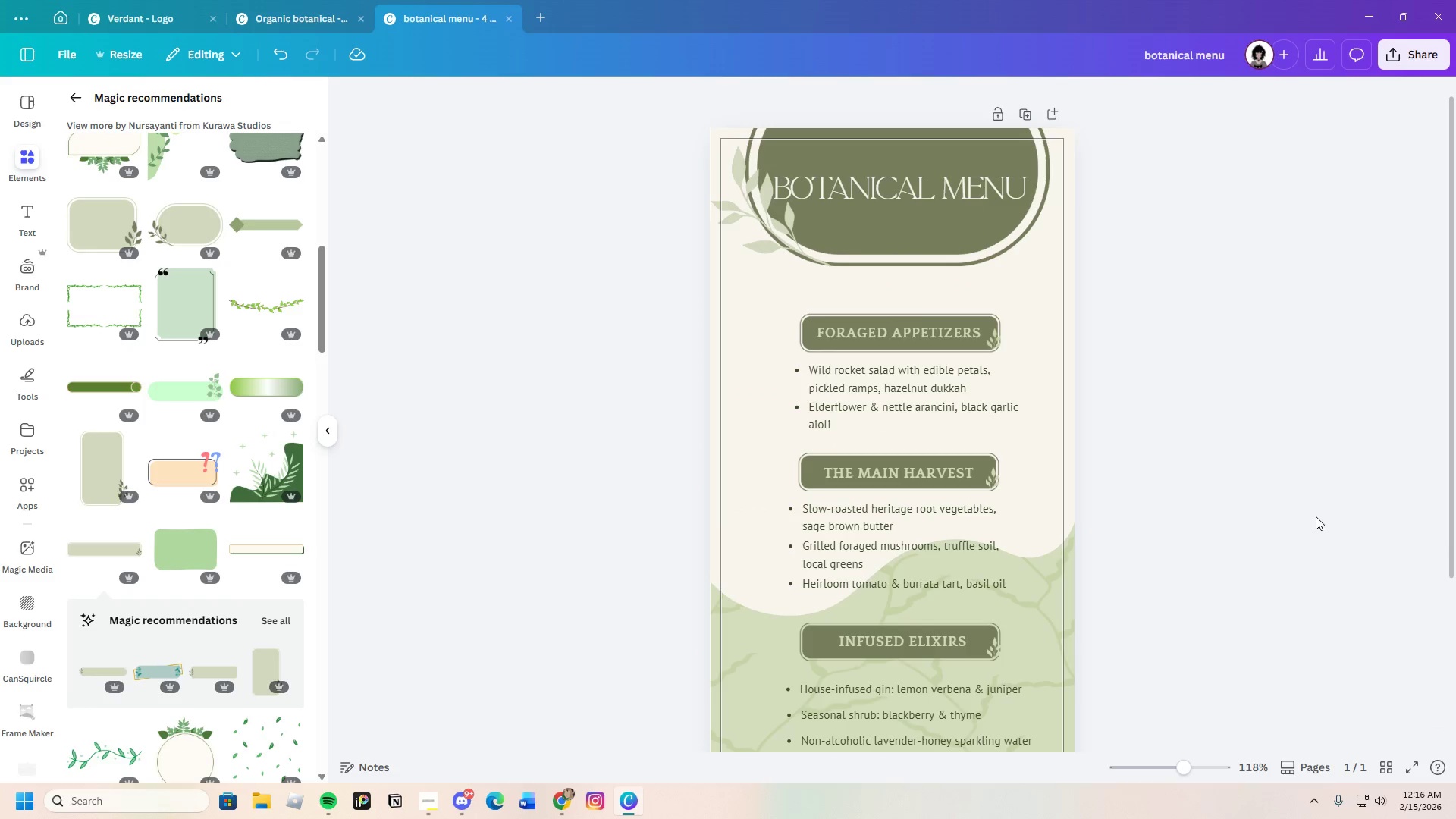 
scroll: coordinate [1311, 516], scroll_direction: down, amount: 4.0
 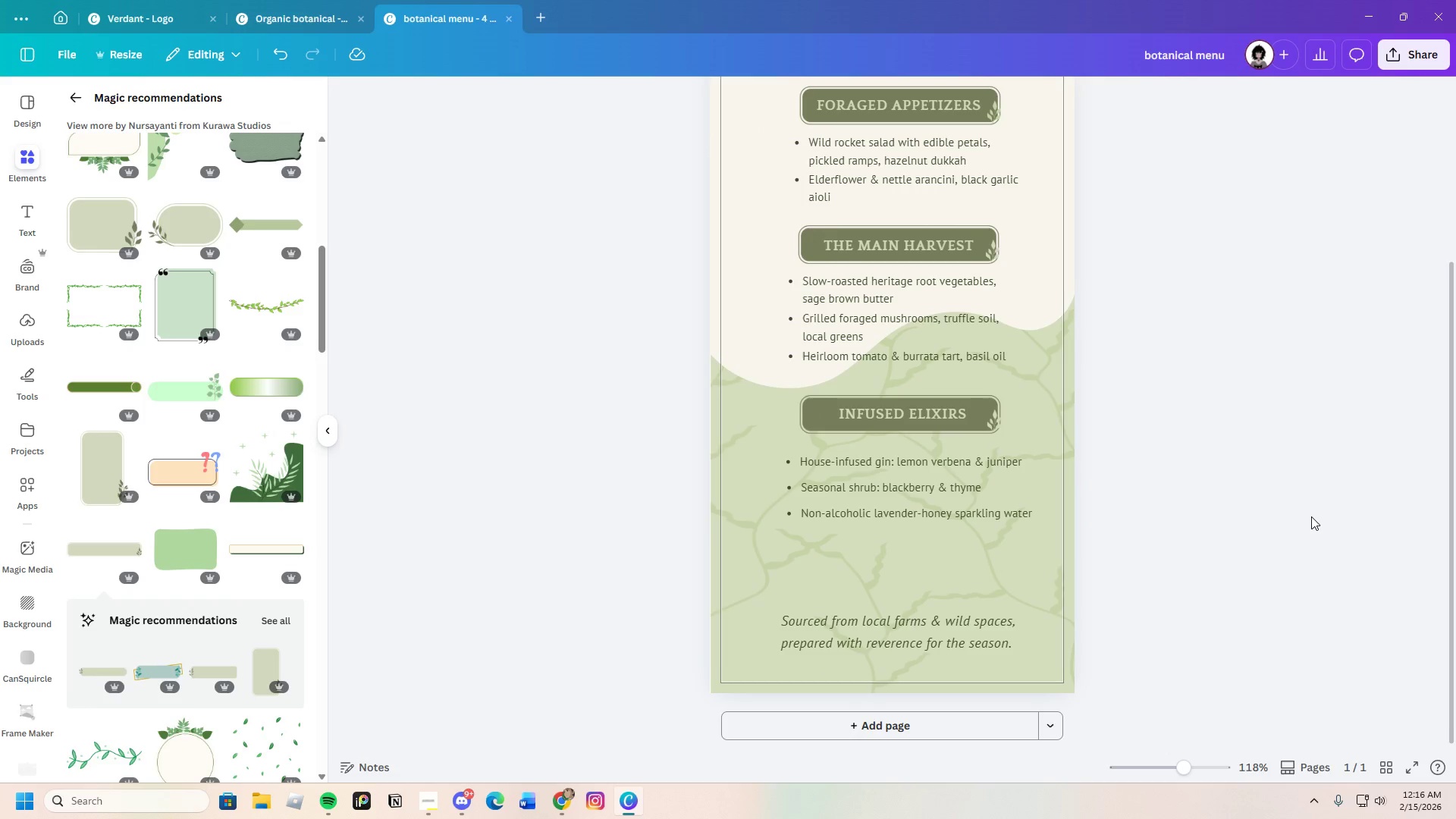 
scroll: coordinate [1311, 516], scroll_direction: up, amount: 3.0
 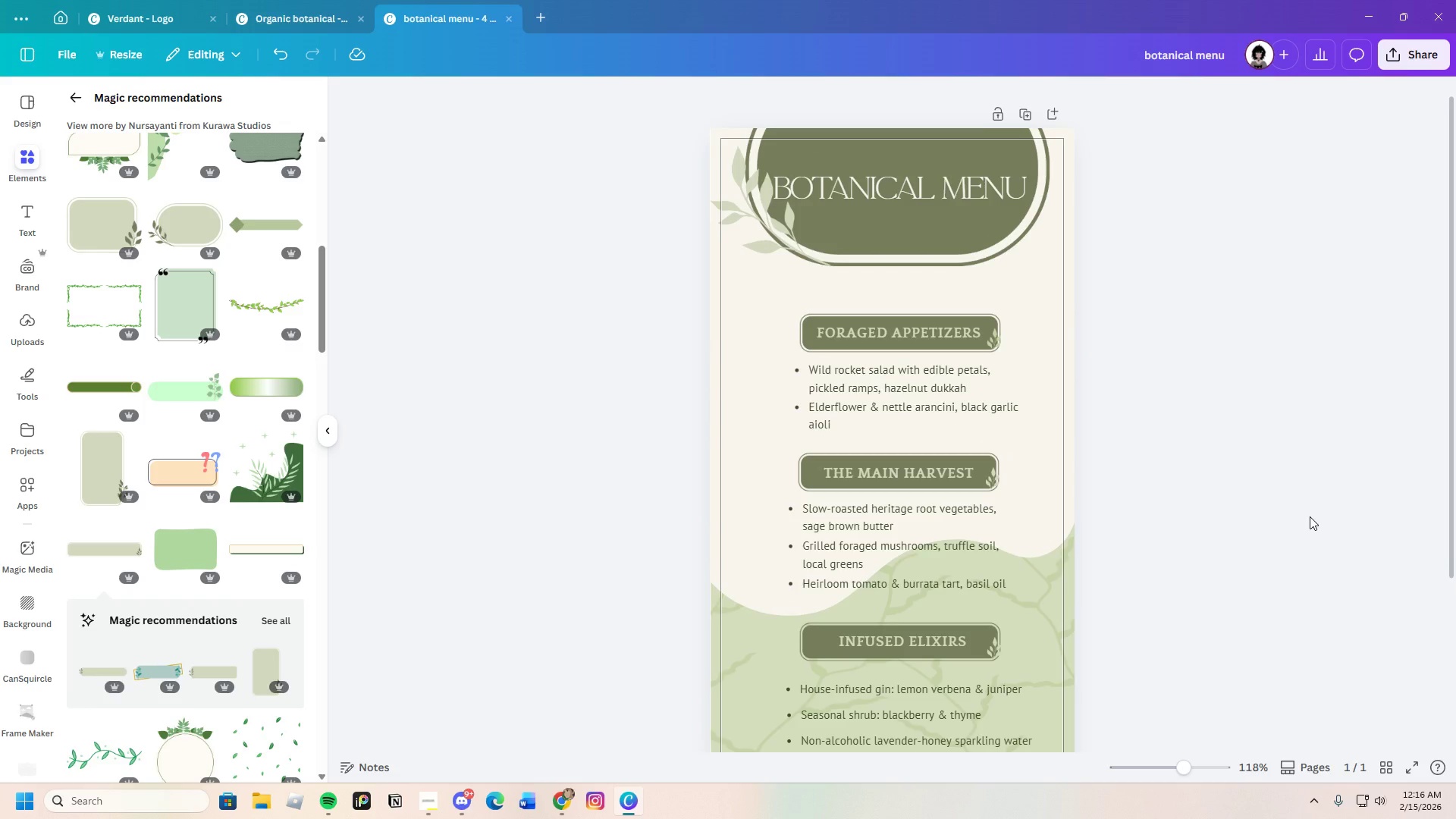 
scroll: coordinate [1310, 516], scroll_direction: down, amount: 2.0
 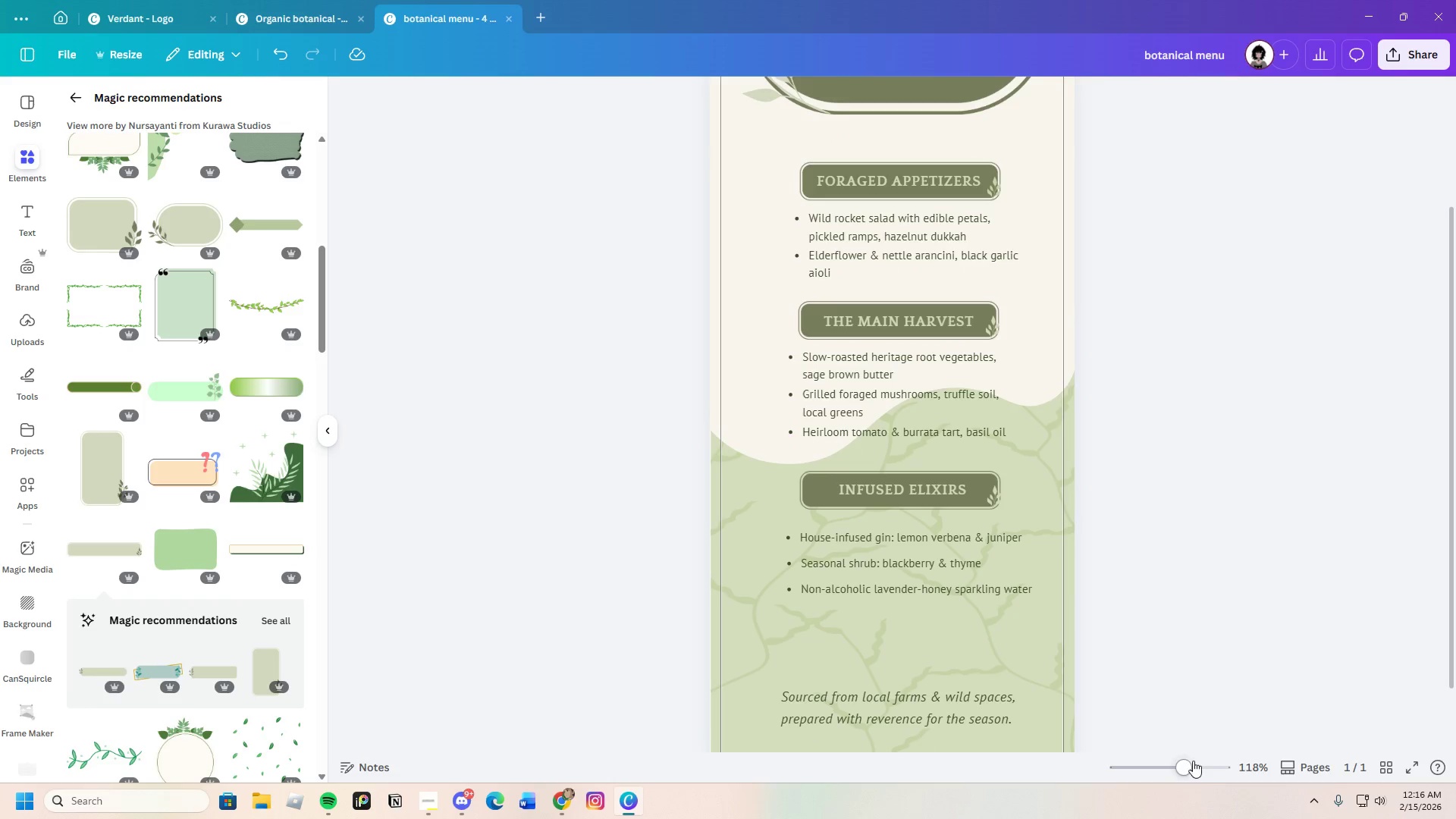 
left_click_drag(start_coordinate=[1191, 765], to_coordinate=[1183, 764])
 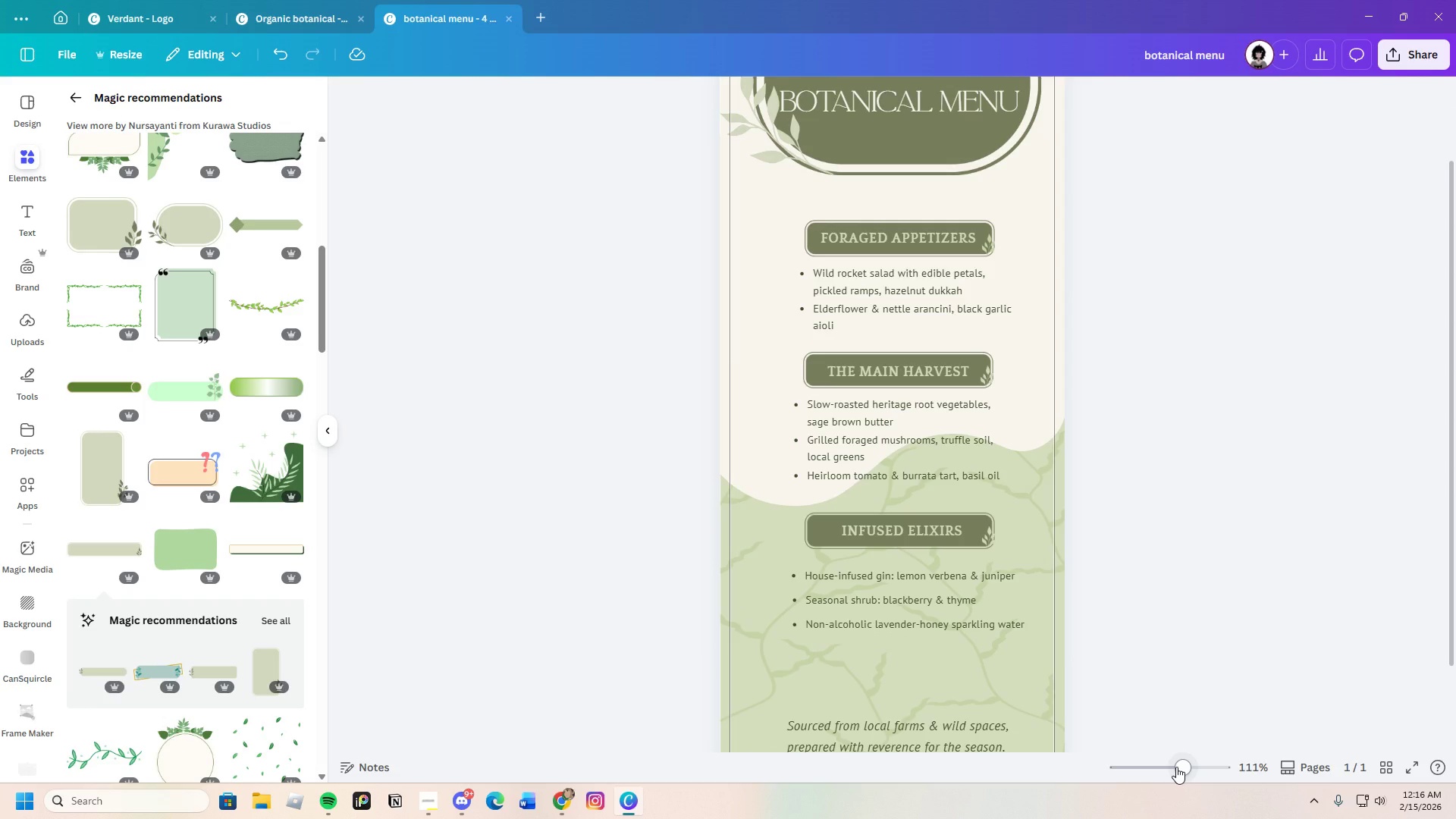 
wait(10.91)
 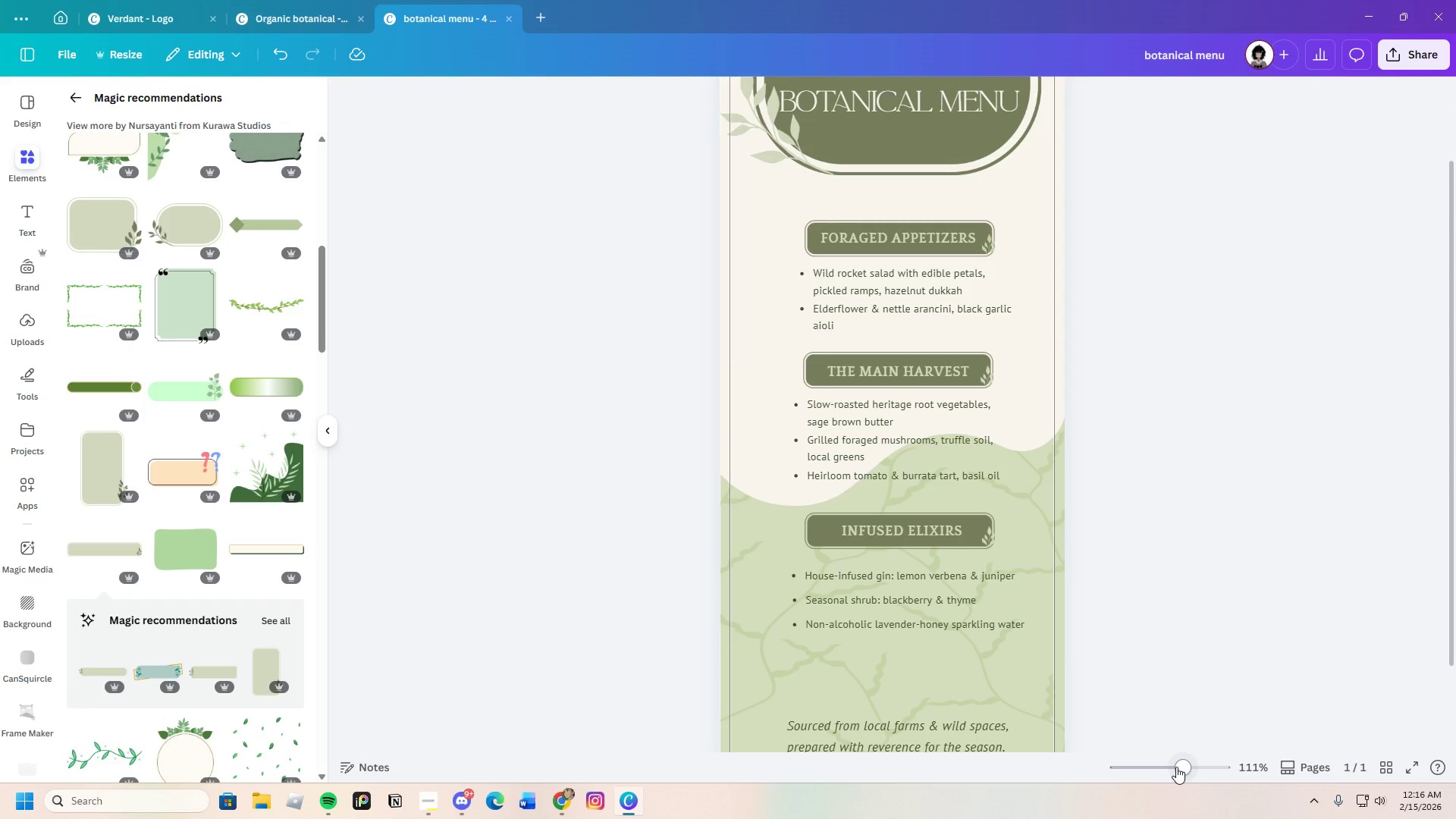 
left_click_drag(start_coordinate=[768, 210], to_coordinate=[1043, 667])
 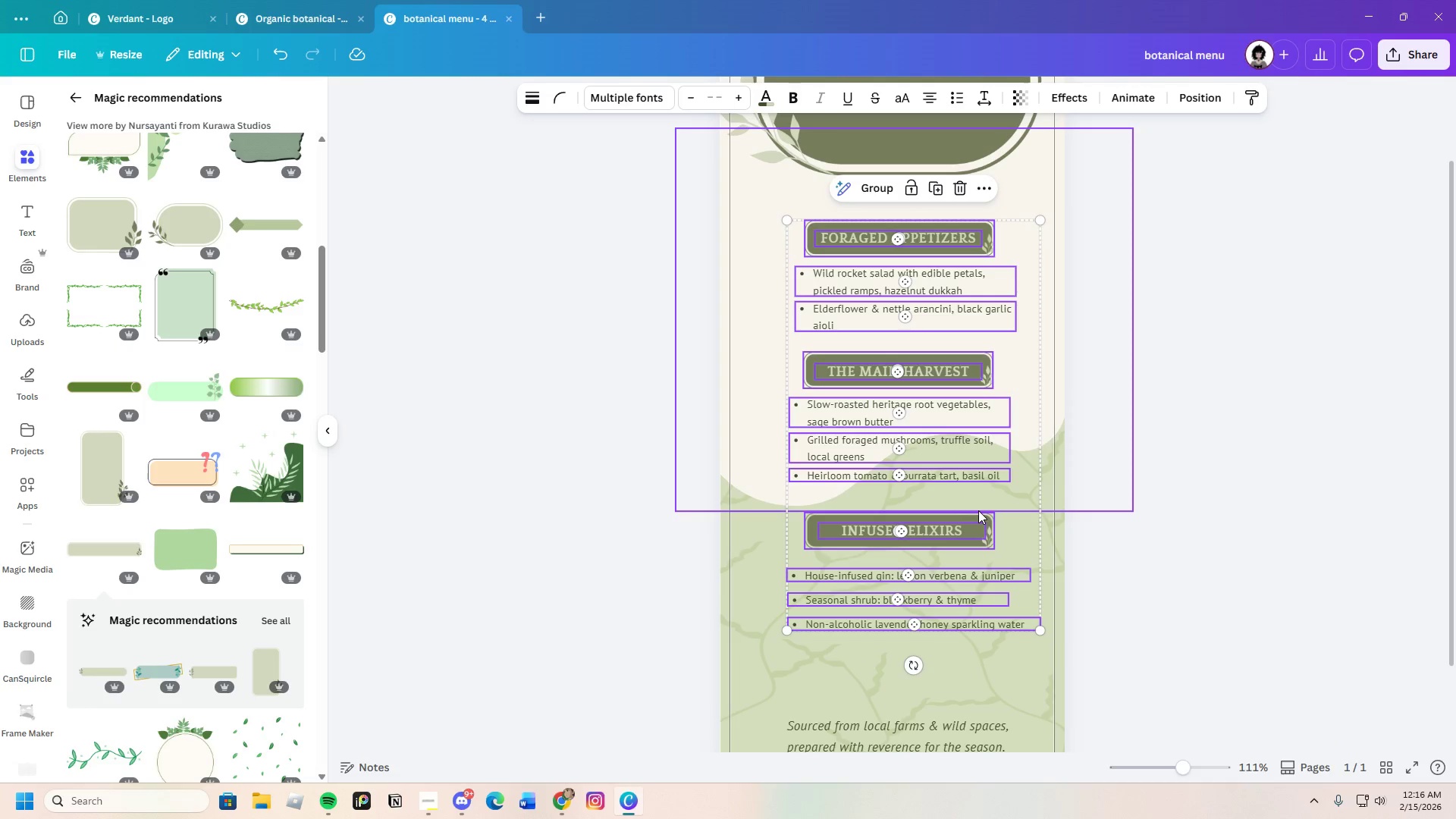 
left_click_drag(start_coordinate=[980, 510], to_coordinate=[967, 511])
 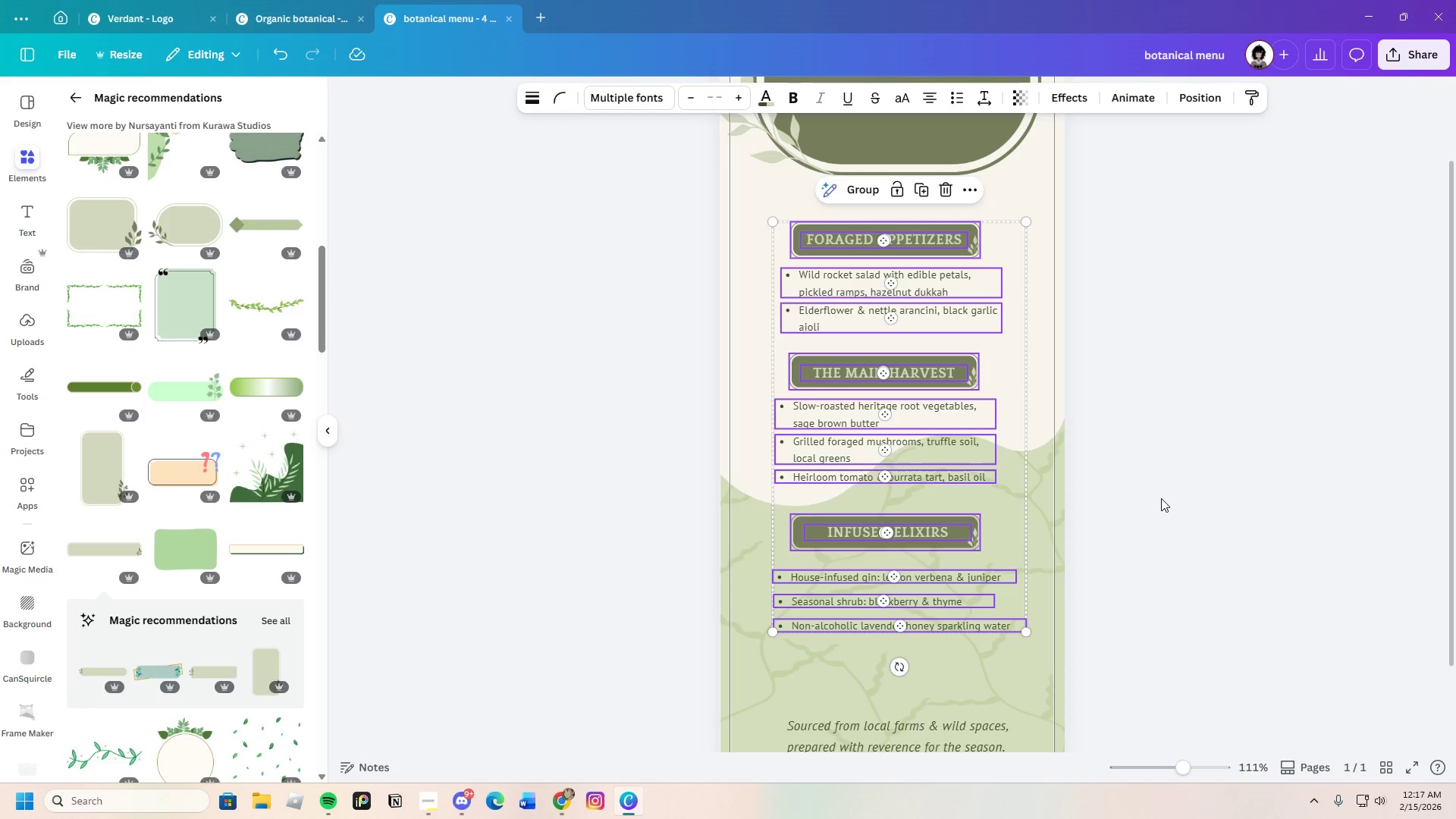 
left_click([1161, 498])
 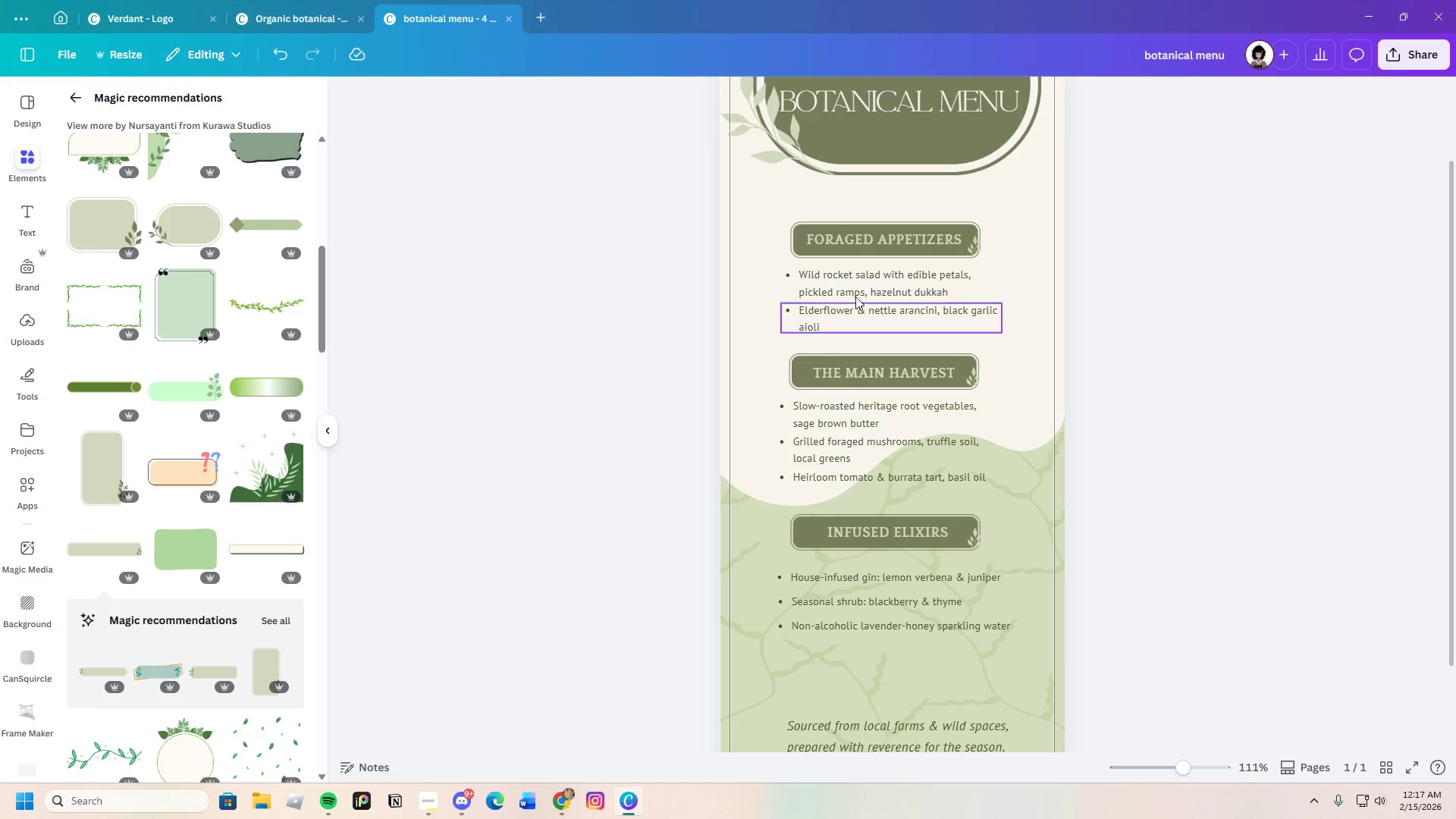 
left_click_drag(start_coordinate=[754, 215], to_coordinate=[1037, 644])
 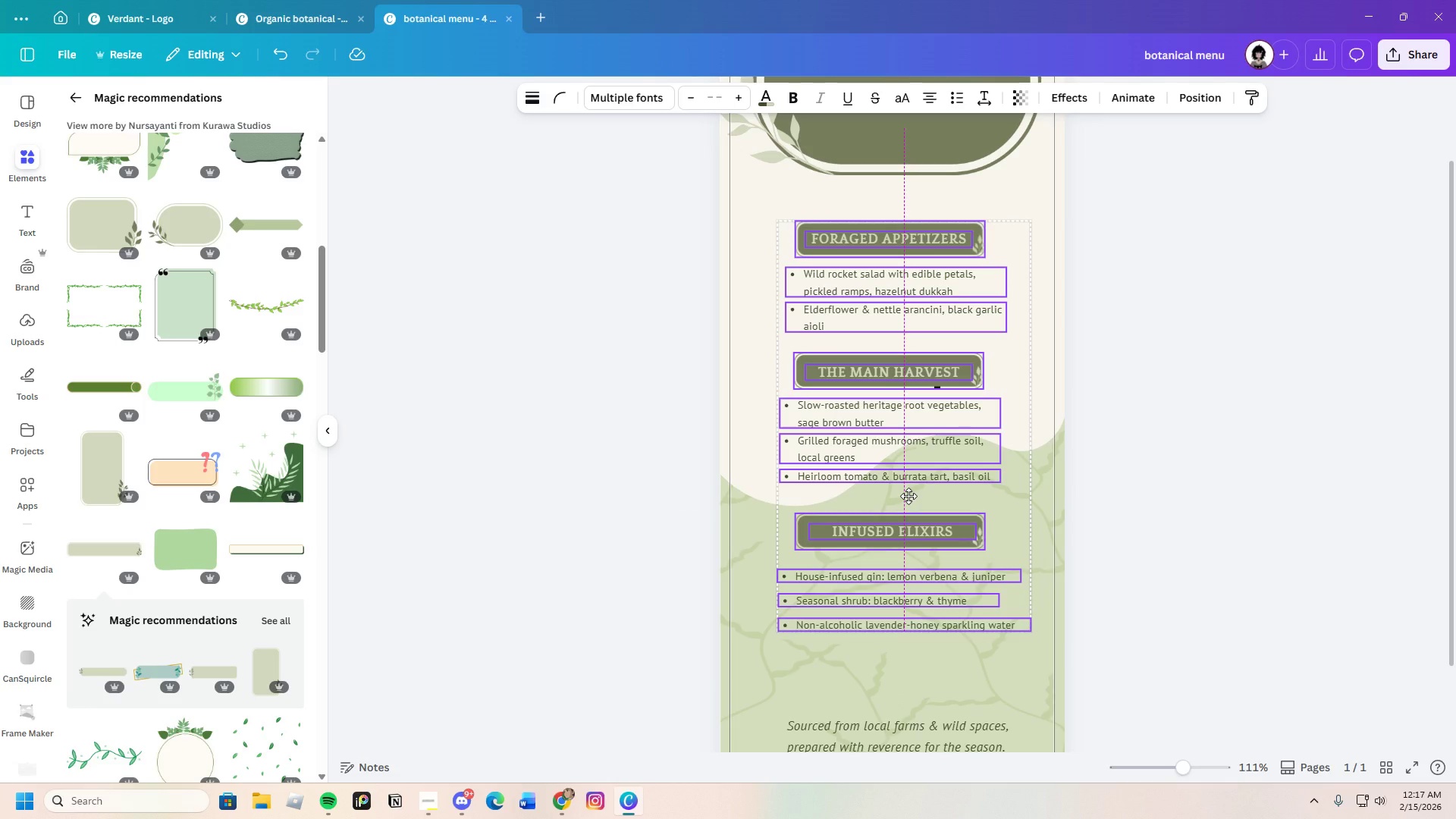 
left_click([1313, 491])
 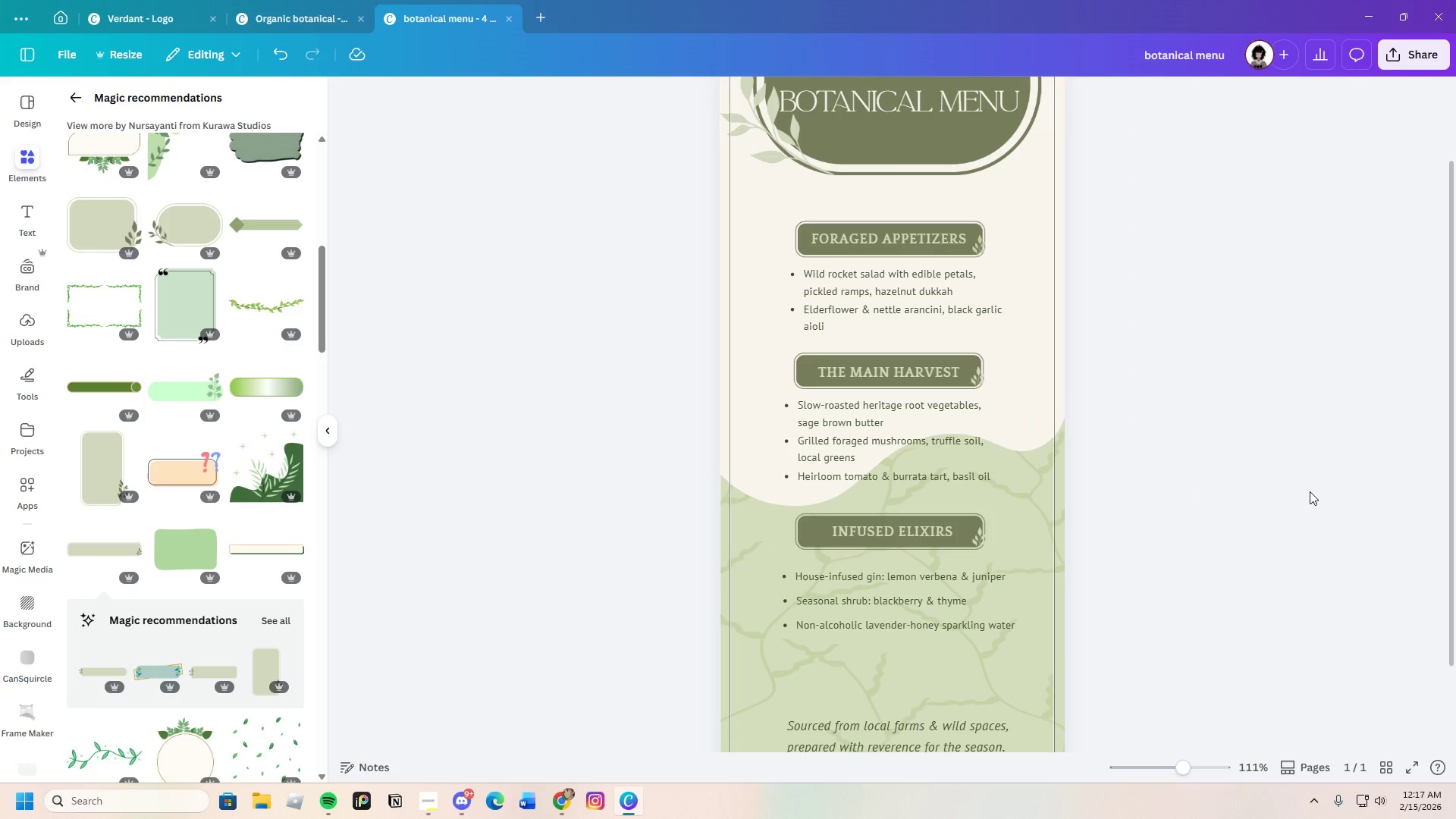 
scroll: coordinate [1271, 525], scroll_direction: none, amount: 0.0
 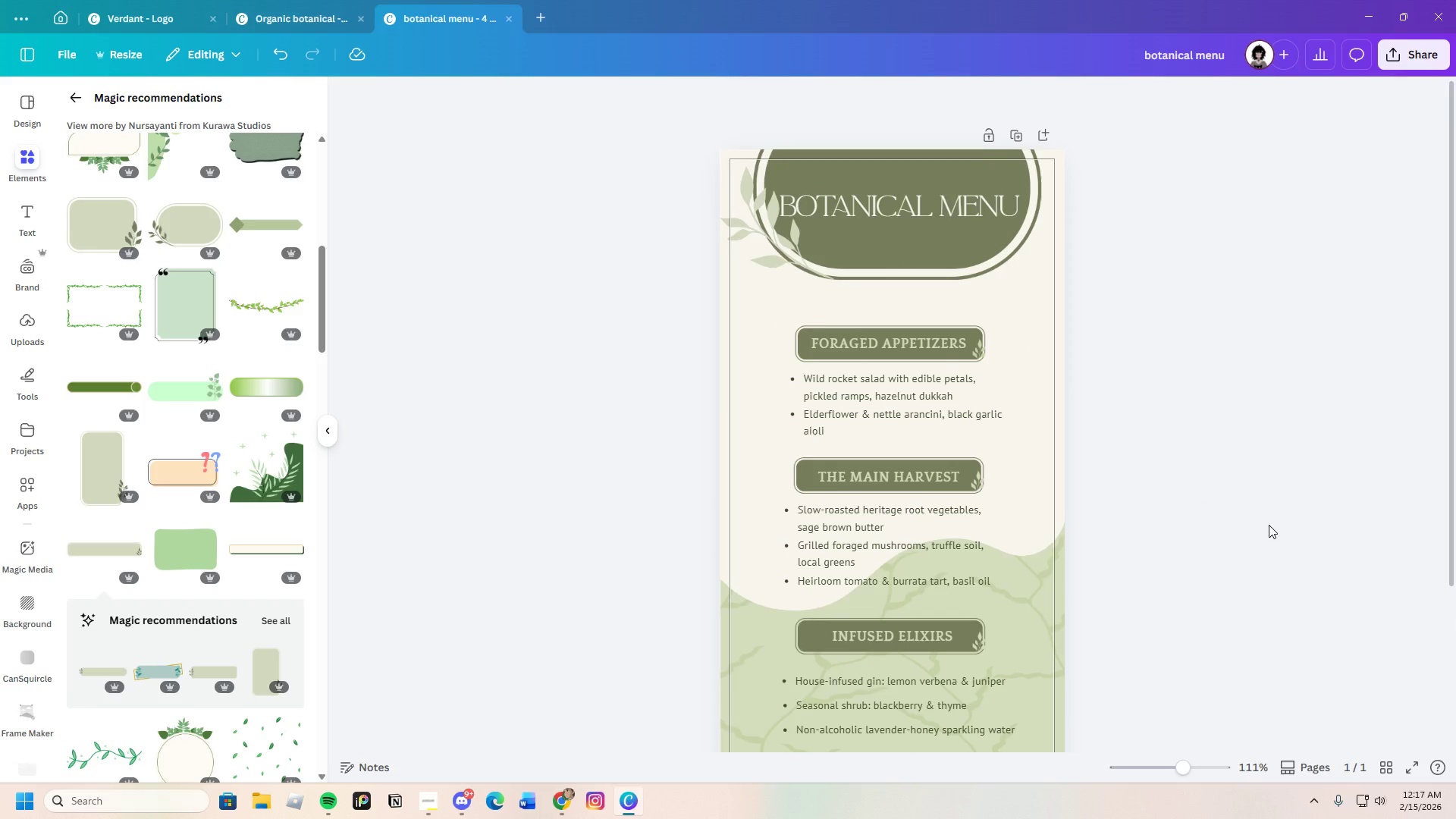 
scroll: coordinate [1269, 525], scroll_direction: down, amount: 3.0
 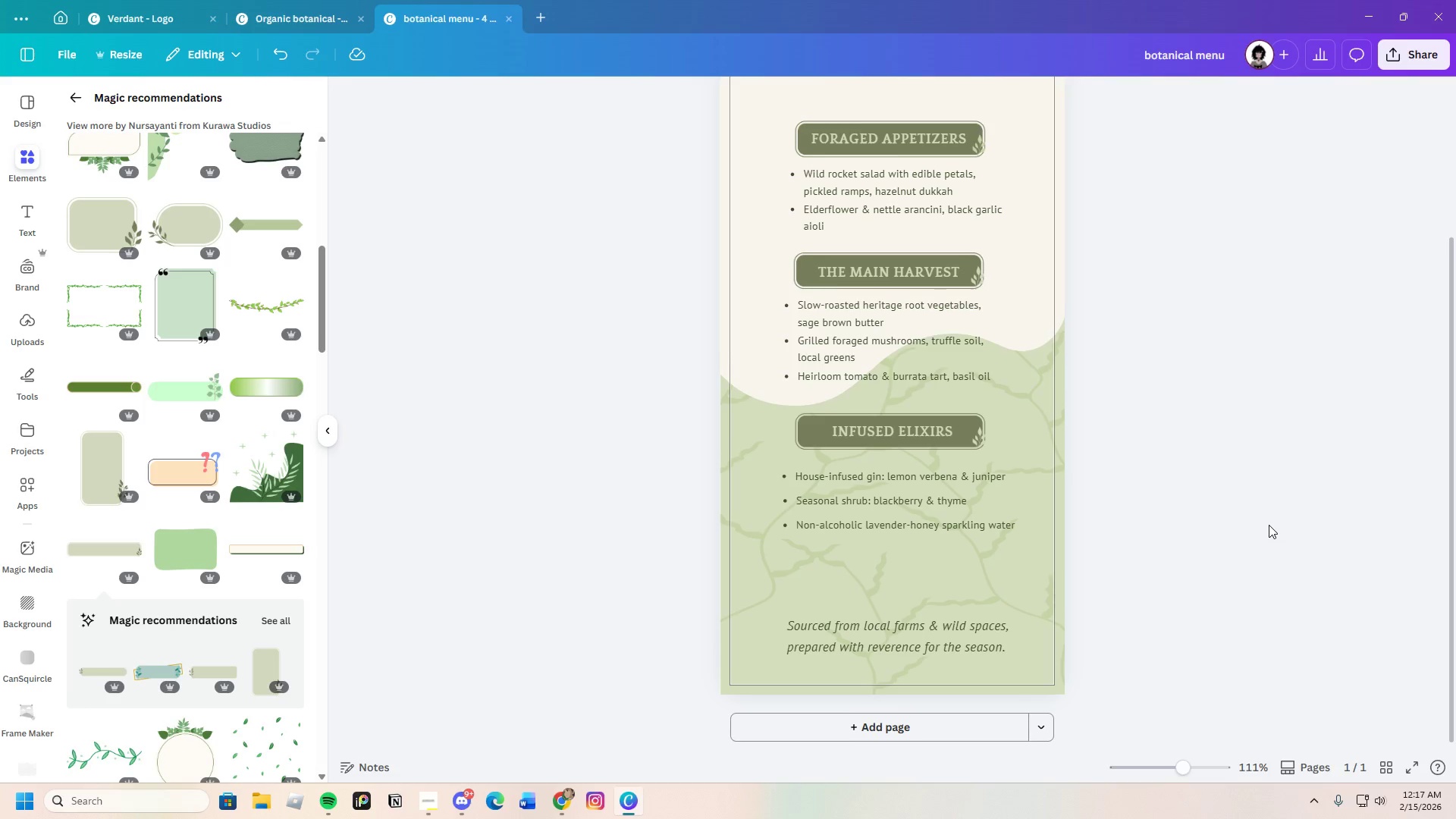 
scroll: coordinate [1269, 525], scroll_direction: up, amount: 2.0
 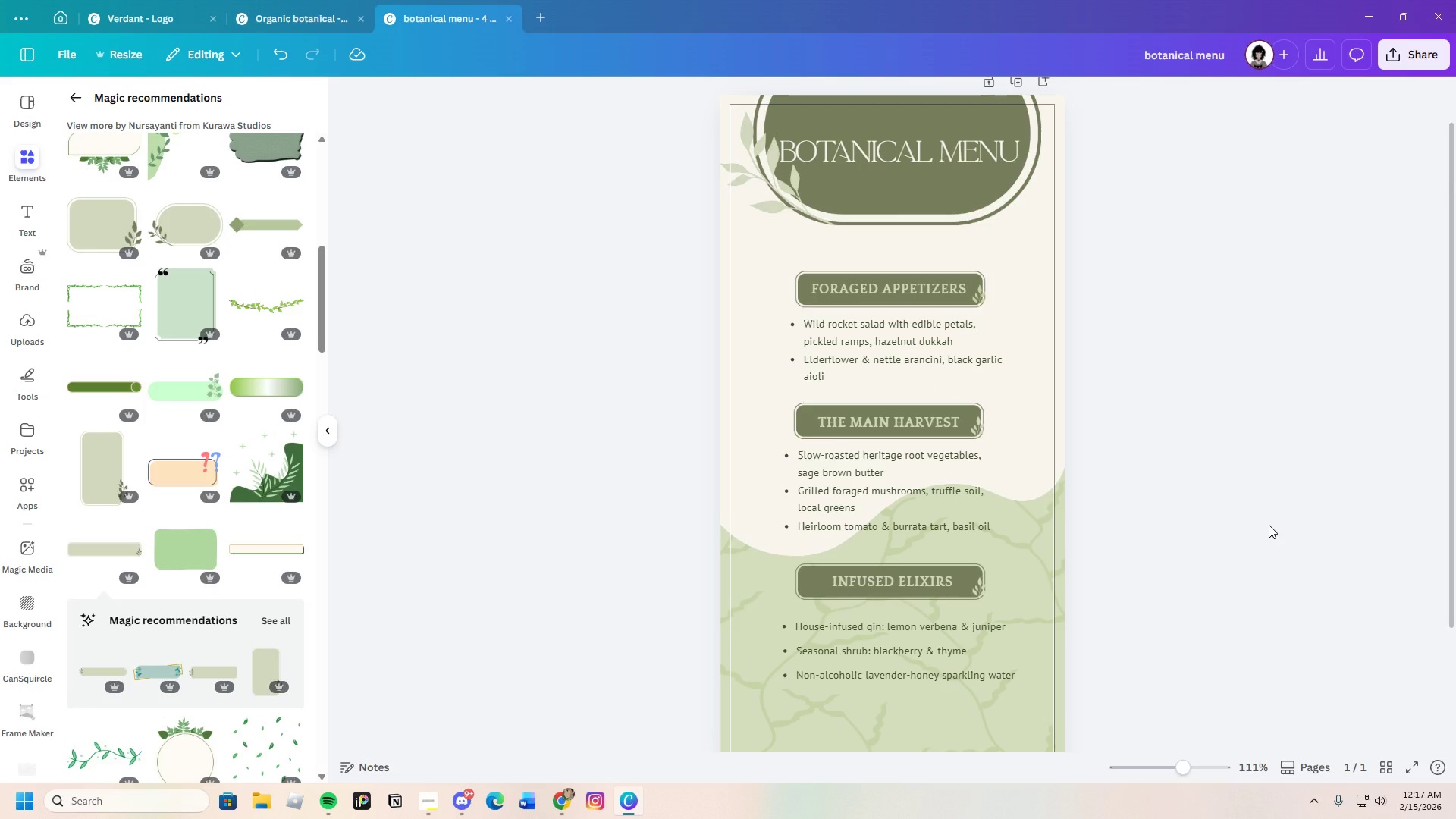 
scroll: coordinate [1269, 525], scroll_direction: down, amount: 3.0
 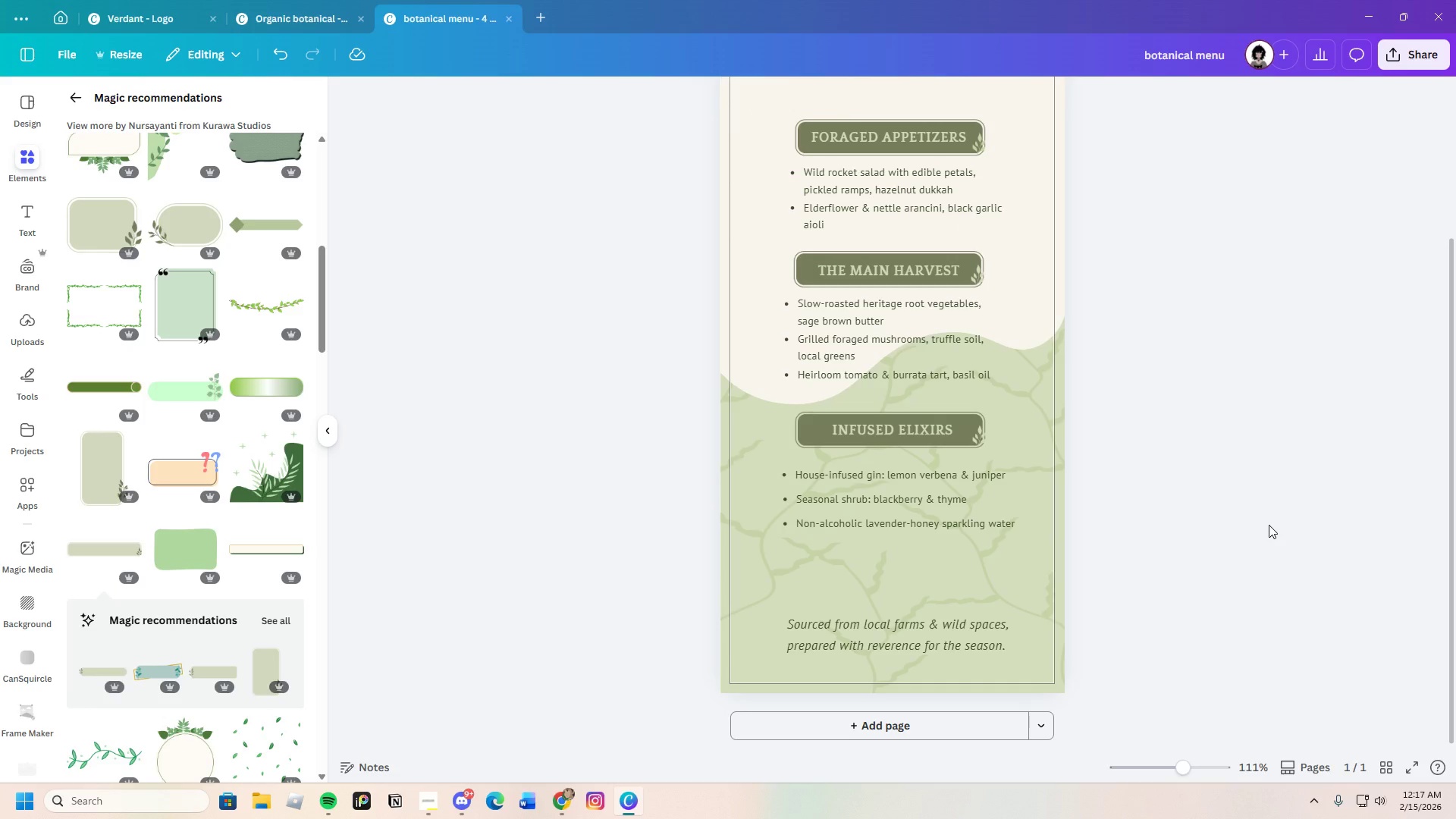 
scroll: coordinate [1269, 525], scroll_direction: up, amount: 4.0
 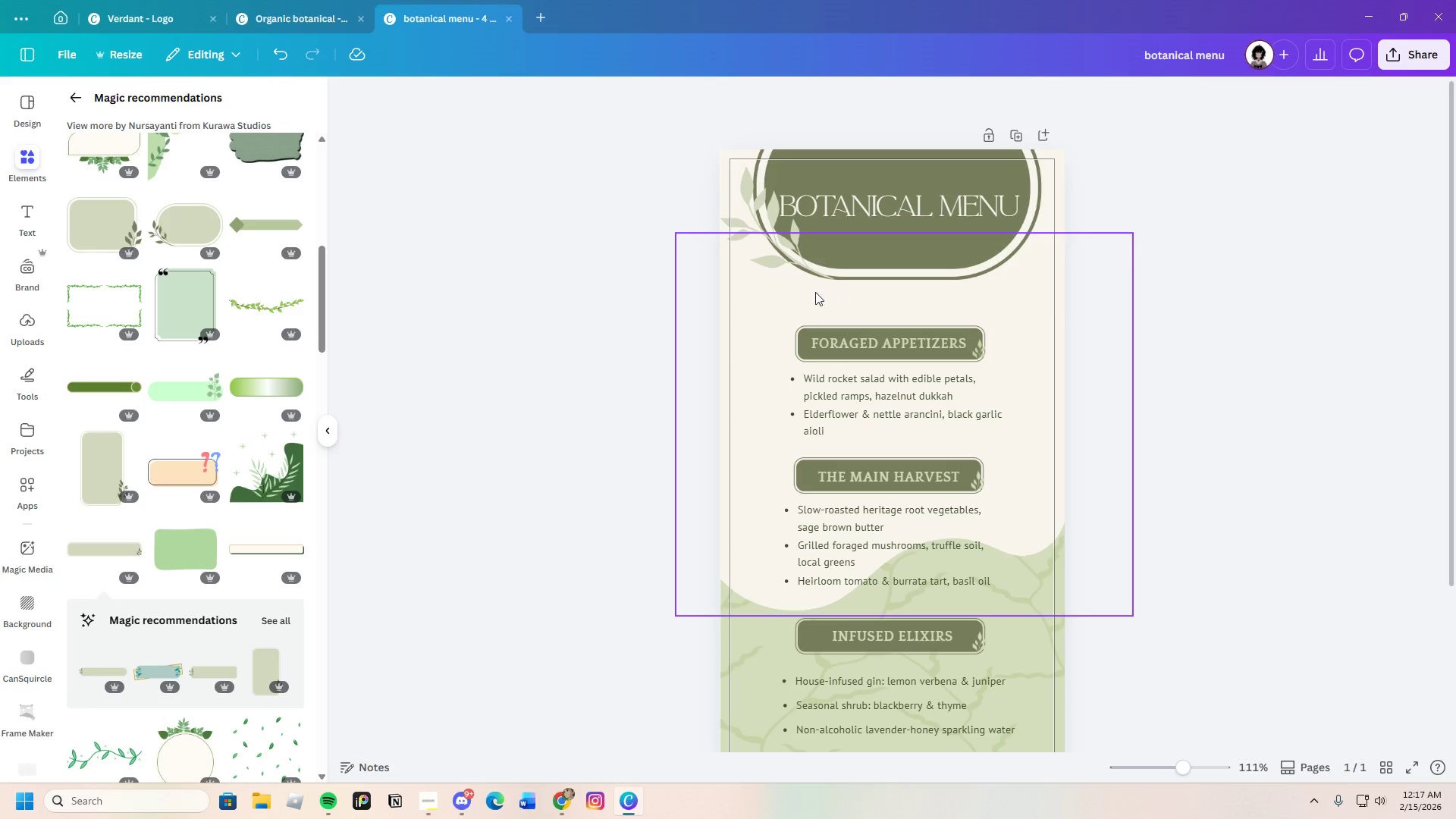 
left_click_drag(start_coordinate=[793, 291], to_coordinate=[1046, 153])
 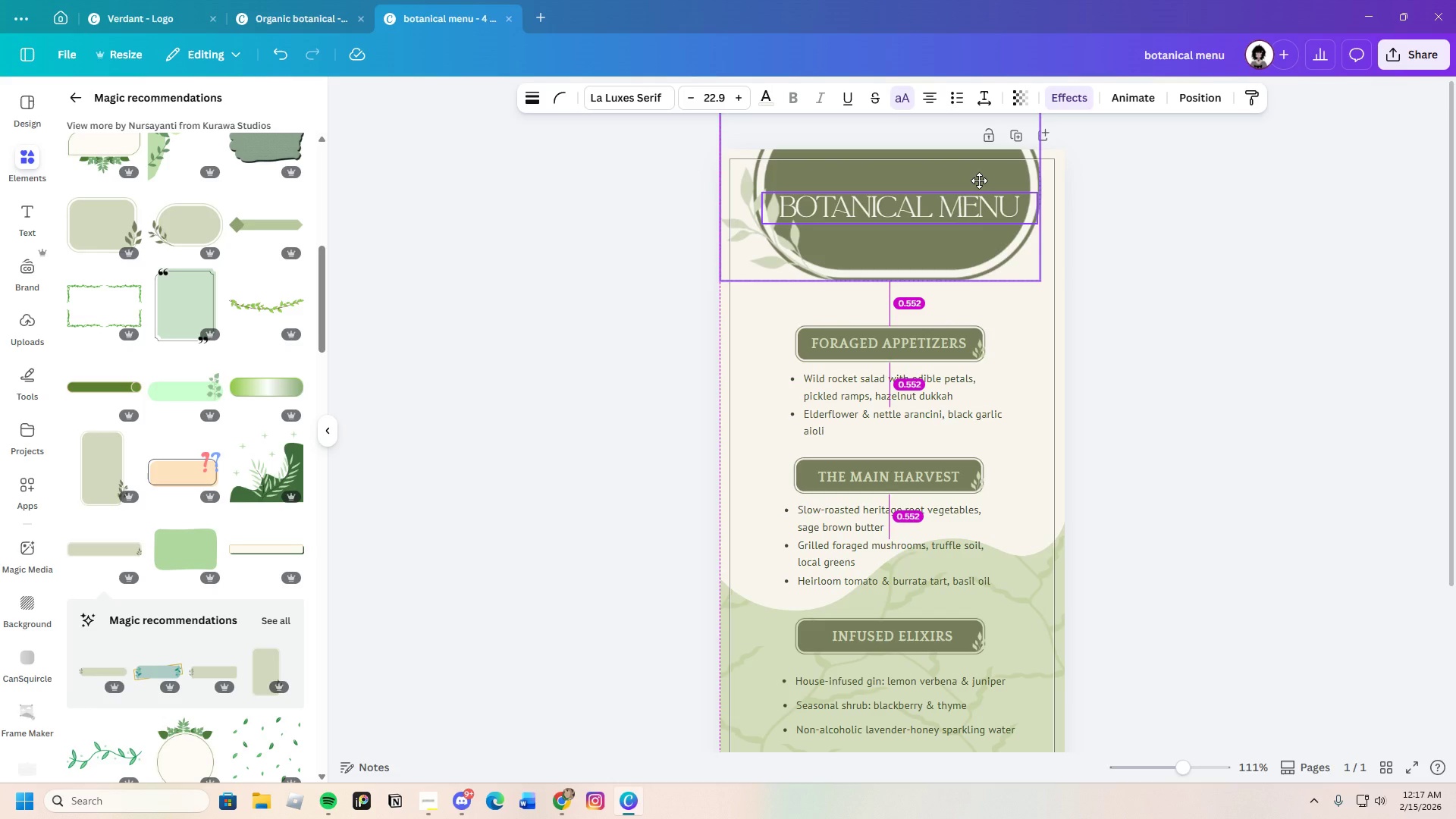 
left_click([1160, 227])
 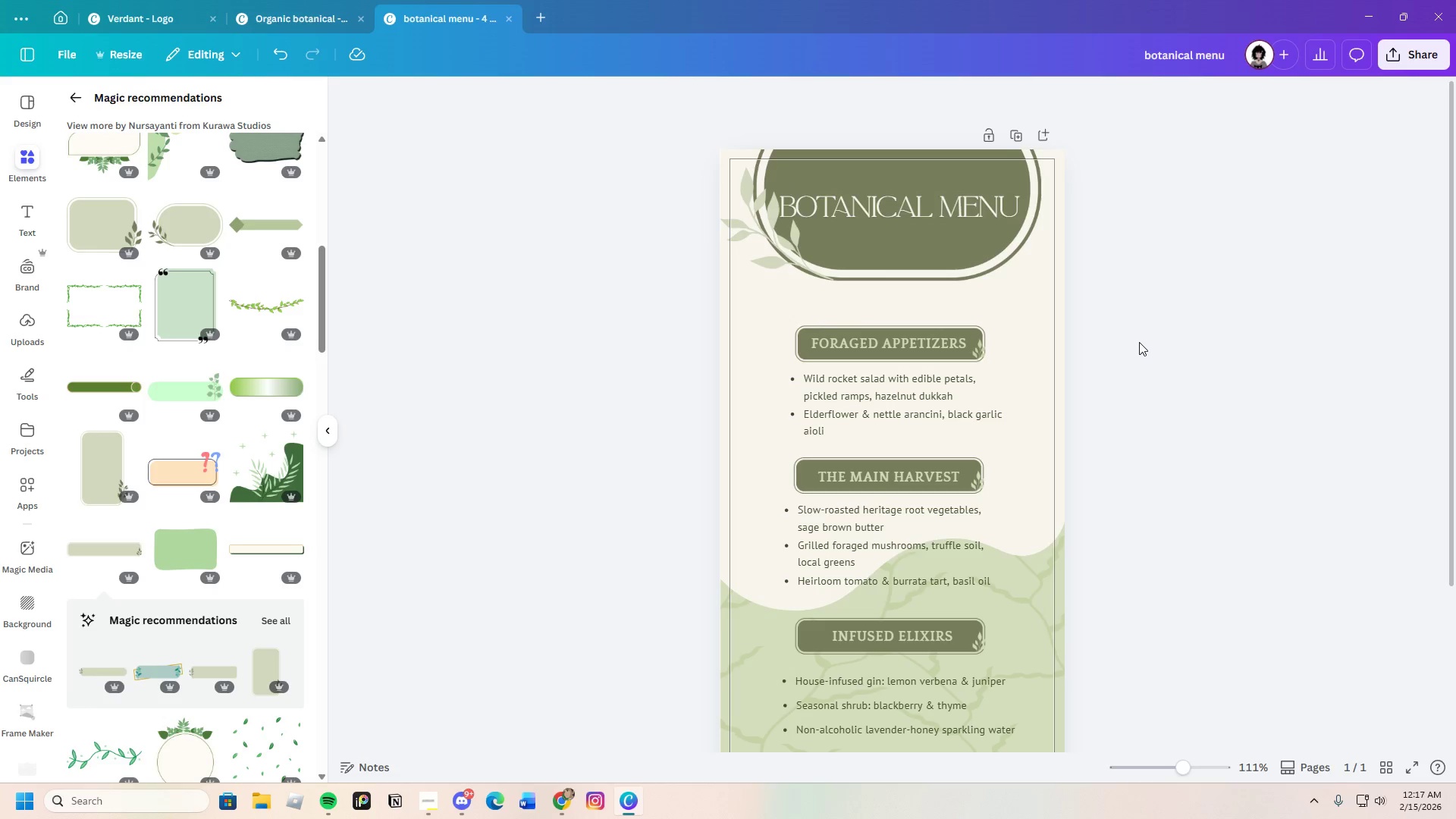 
left_click([894, 215])
 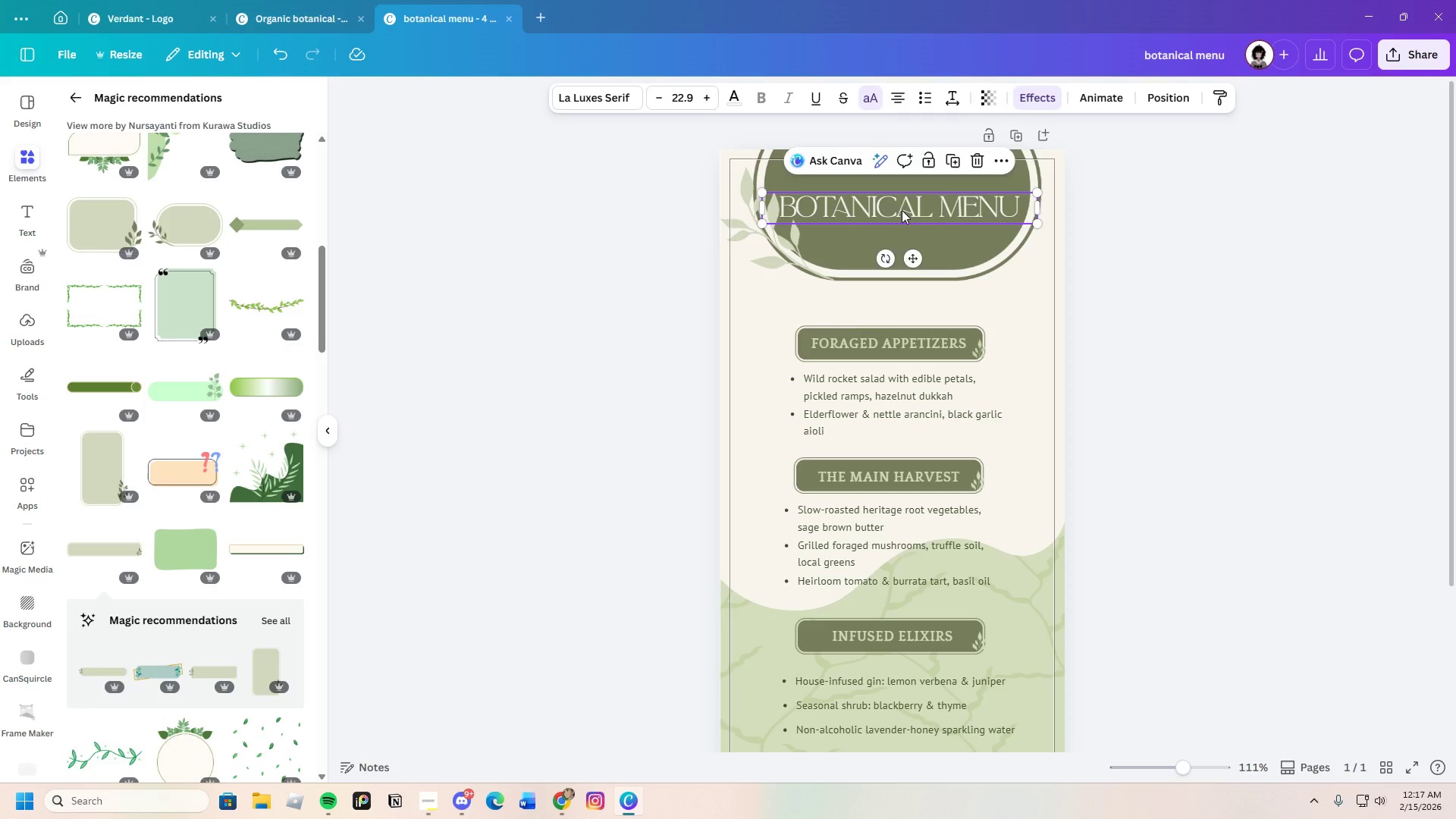 
left_click_drag(start_coordinate=[899, 211], to_coordinate=[901, 216])
 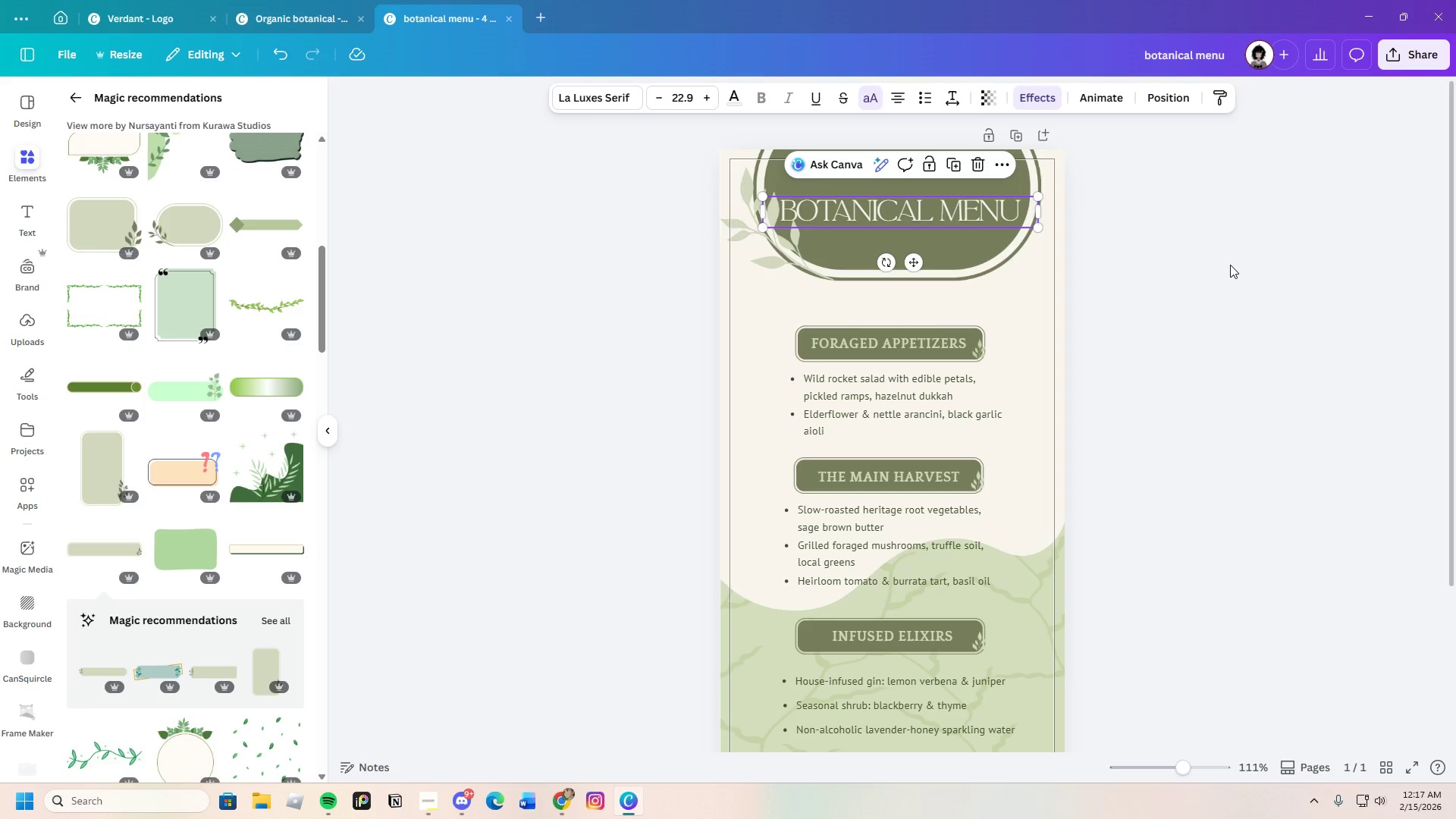 
left_click([1230, 265])
 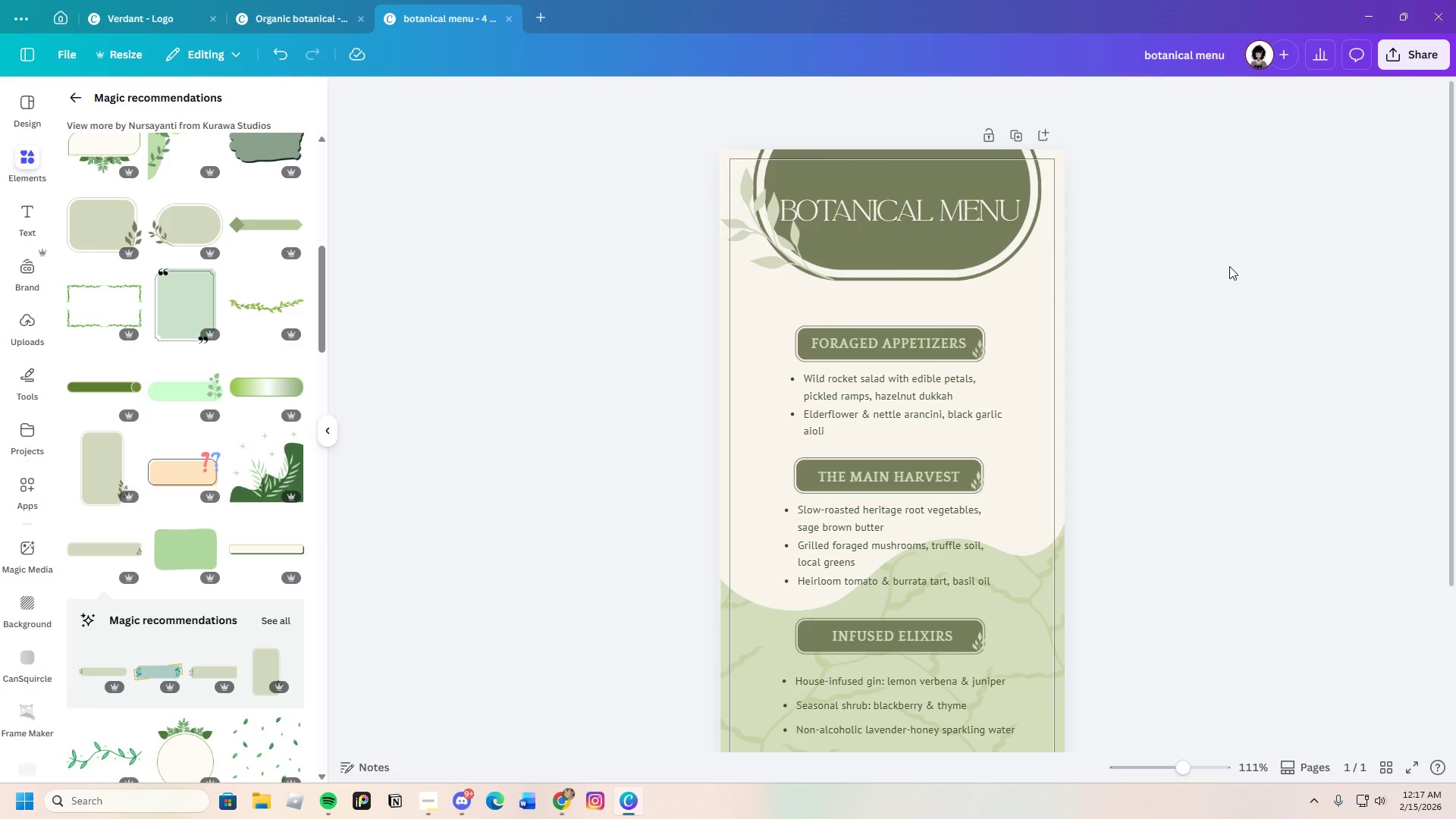 
scroll: coordinate [1191, 488], scroll_direction: none, amount: 0.0
 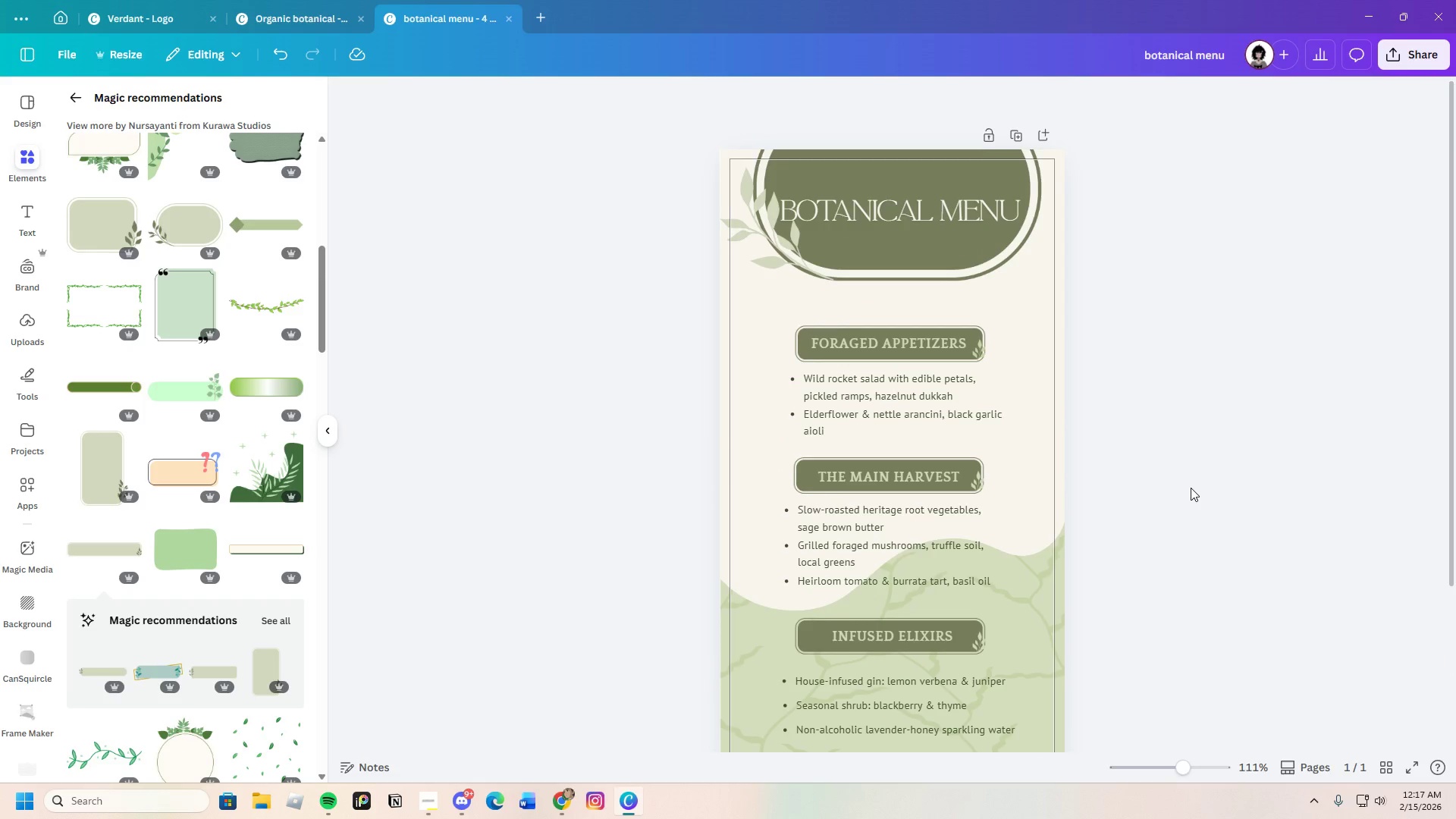 
scroll: coordinate [1191, 488], scroll_direction: down, amount: 4.0
 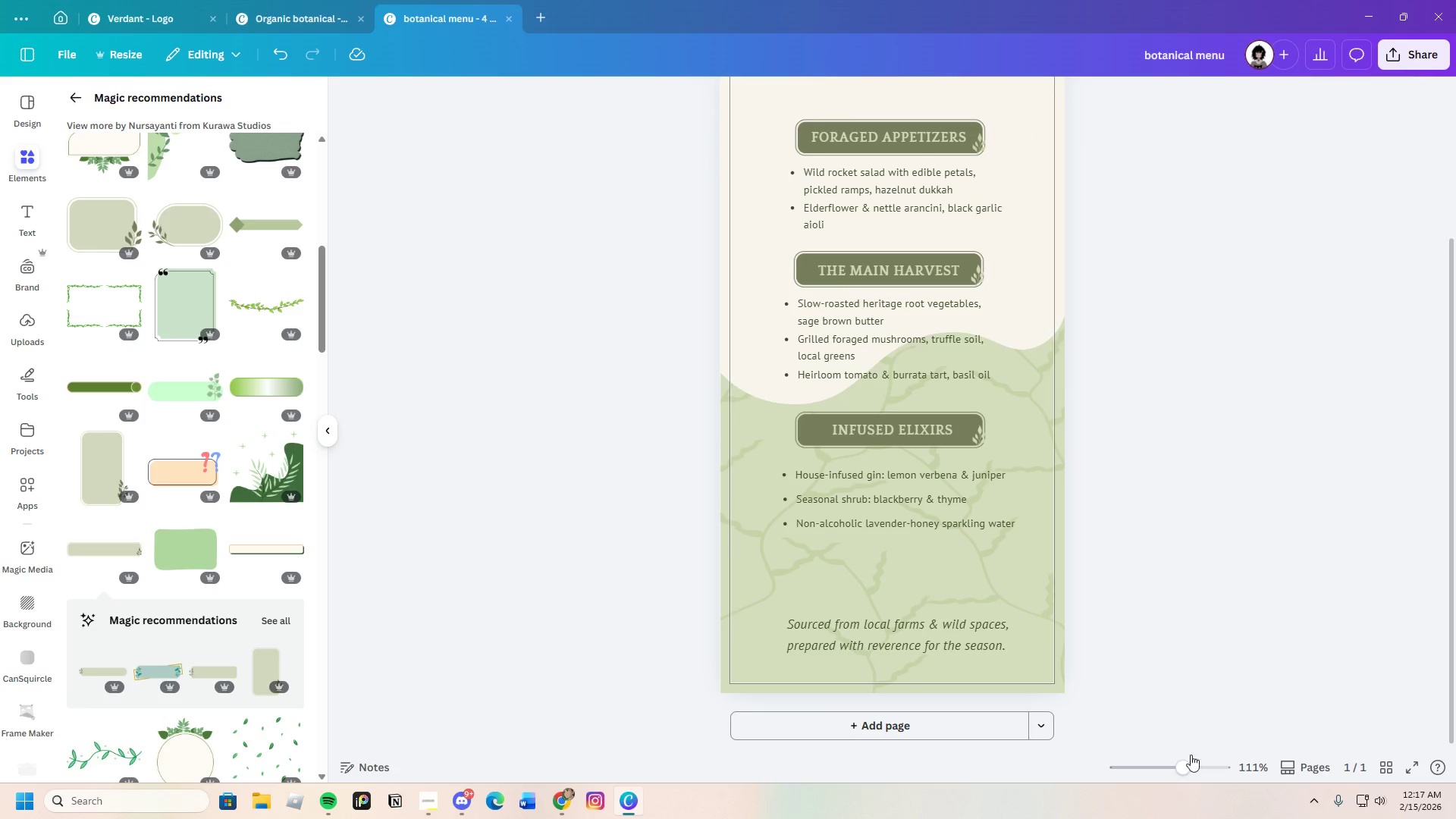 
left_click_drag(start_coordinate=[1182, 763], to_coordinate=[1179, 758])
 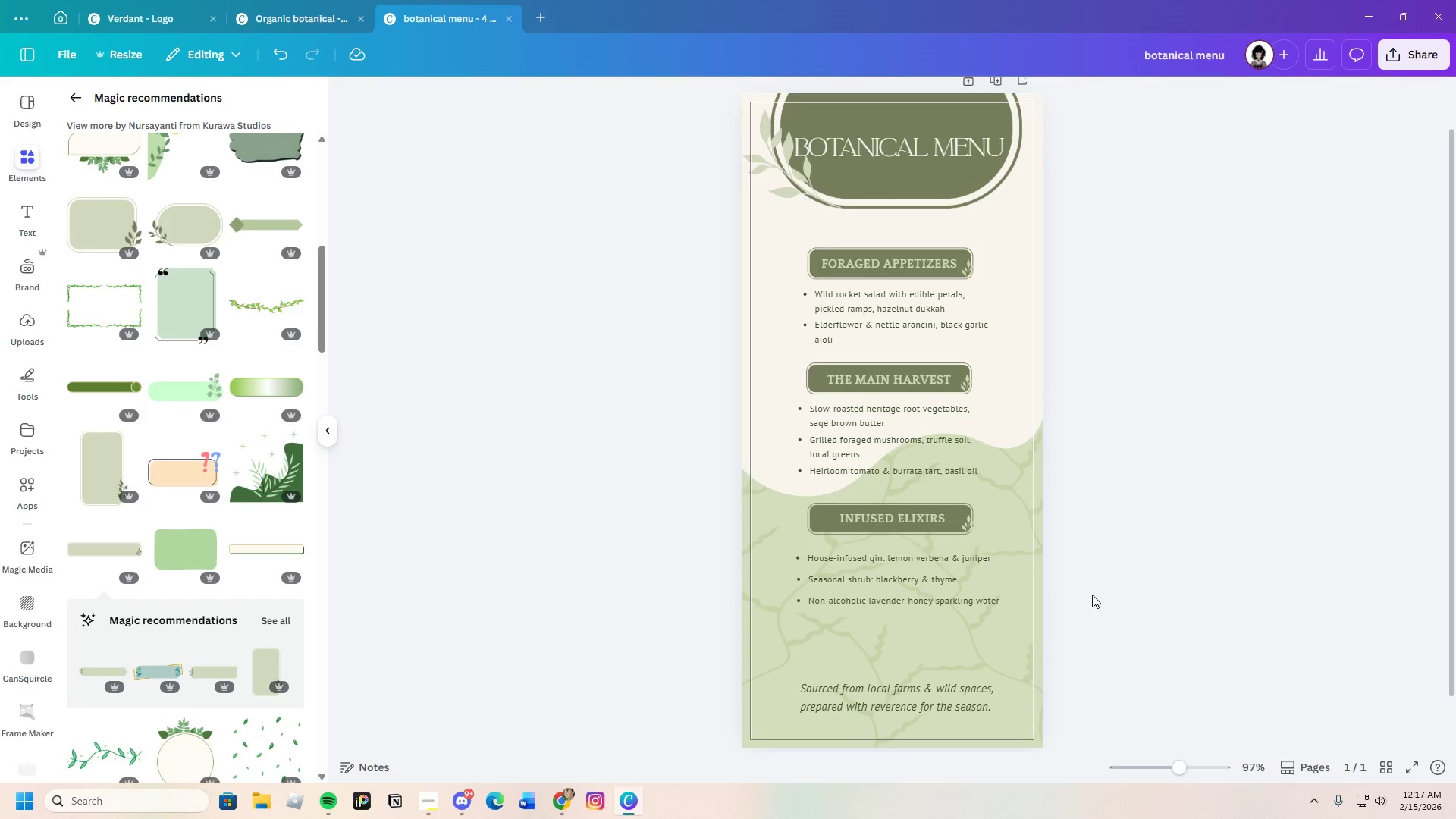 
scroll: coordinate [1090, 575], scroll_direction: down, amount: 2.0
 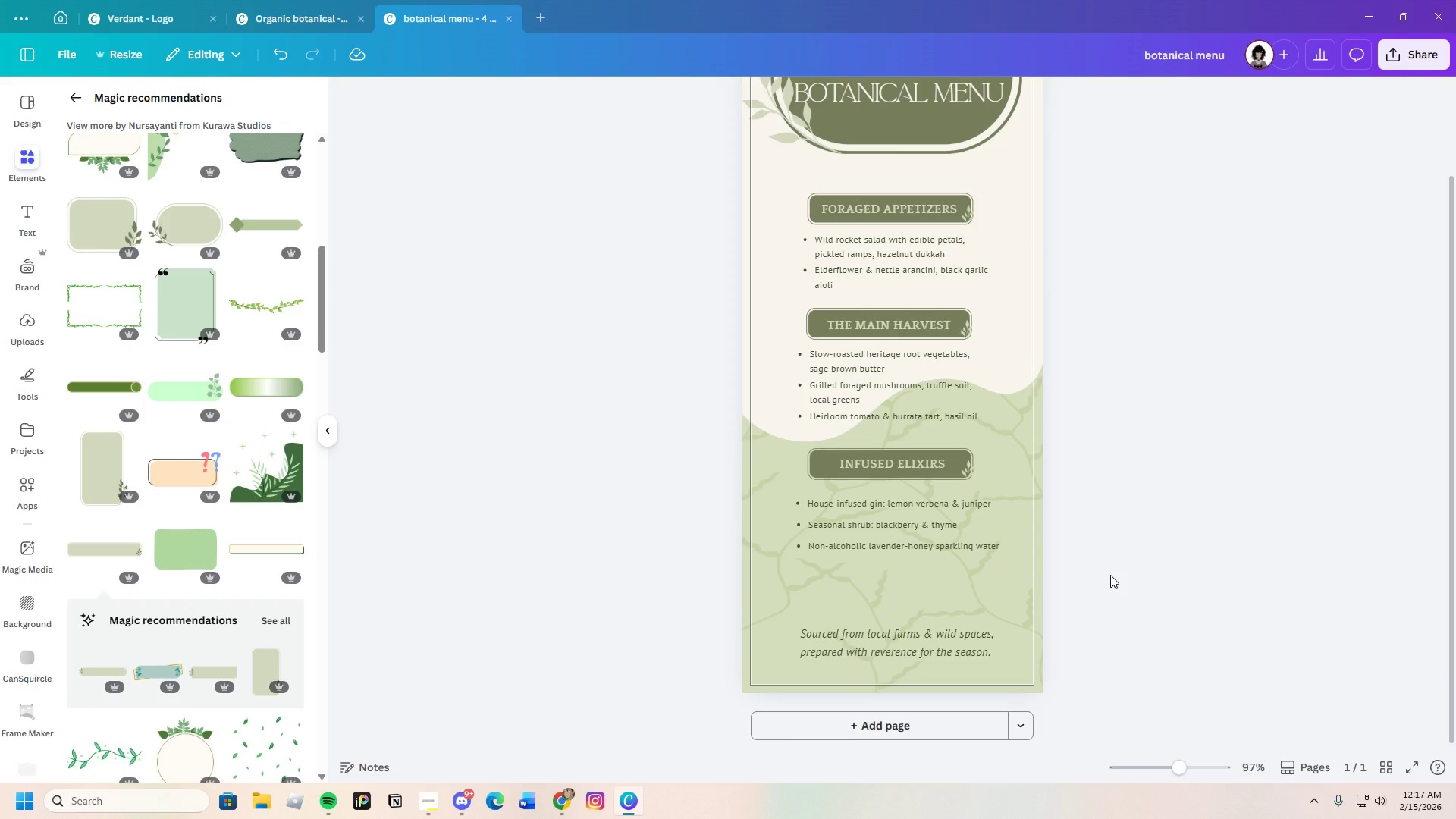 
left_click_drag(start_coordinate=[1184, 769], to_coordinate=[1183, 761])
 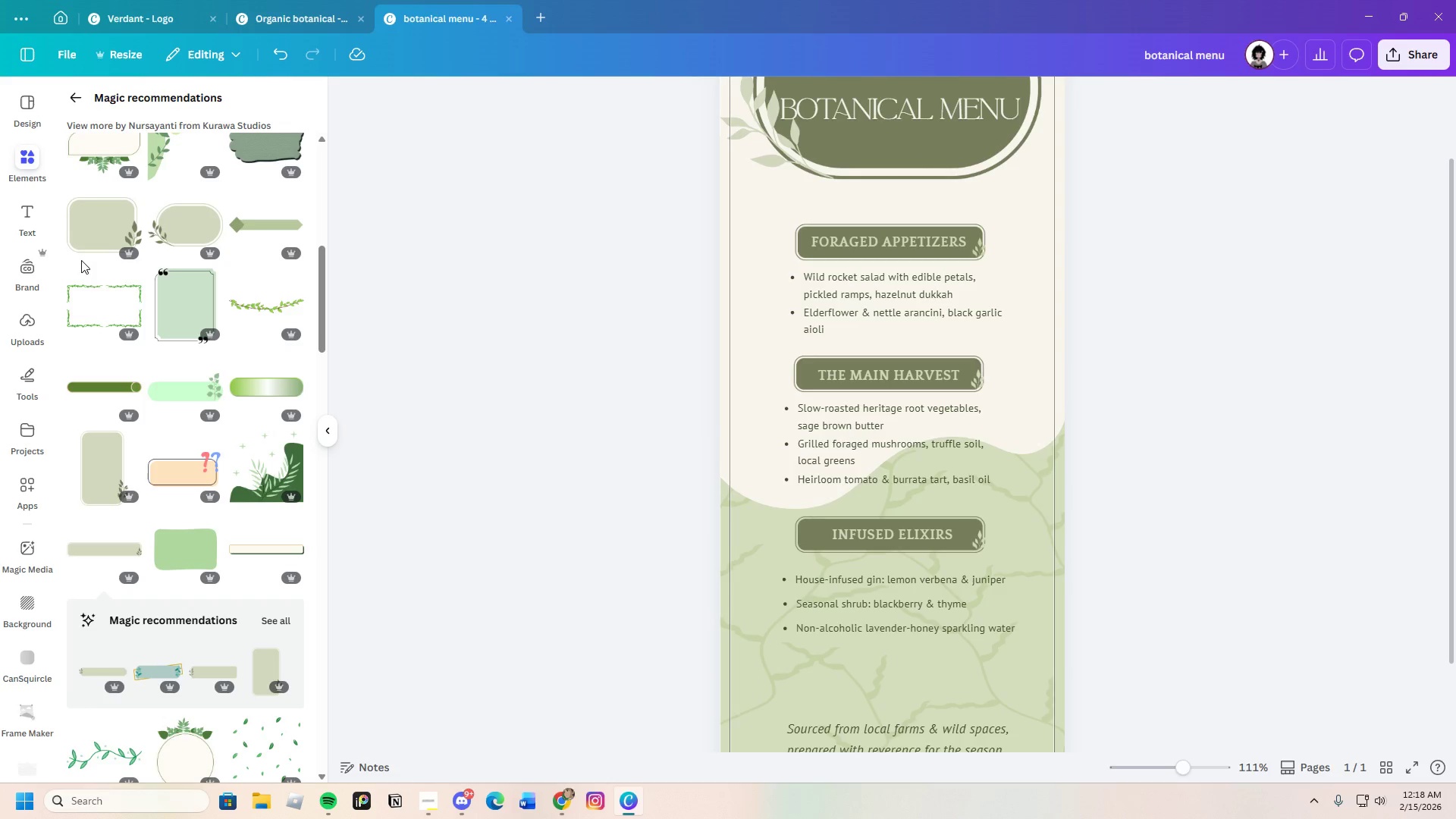 
scroll: coordinate [233, 484], scroll_direction: down, amount: 34.0
 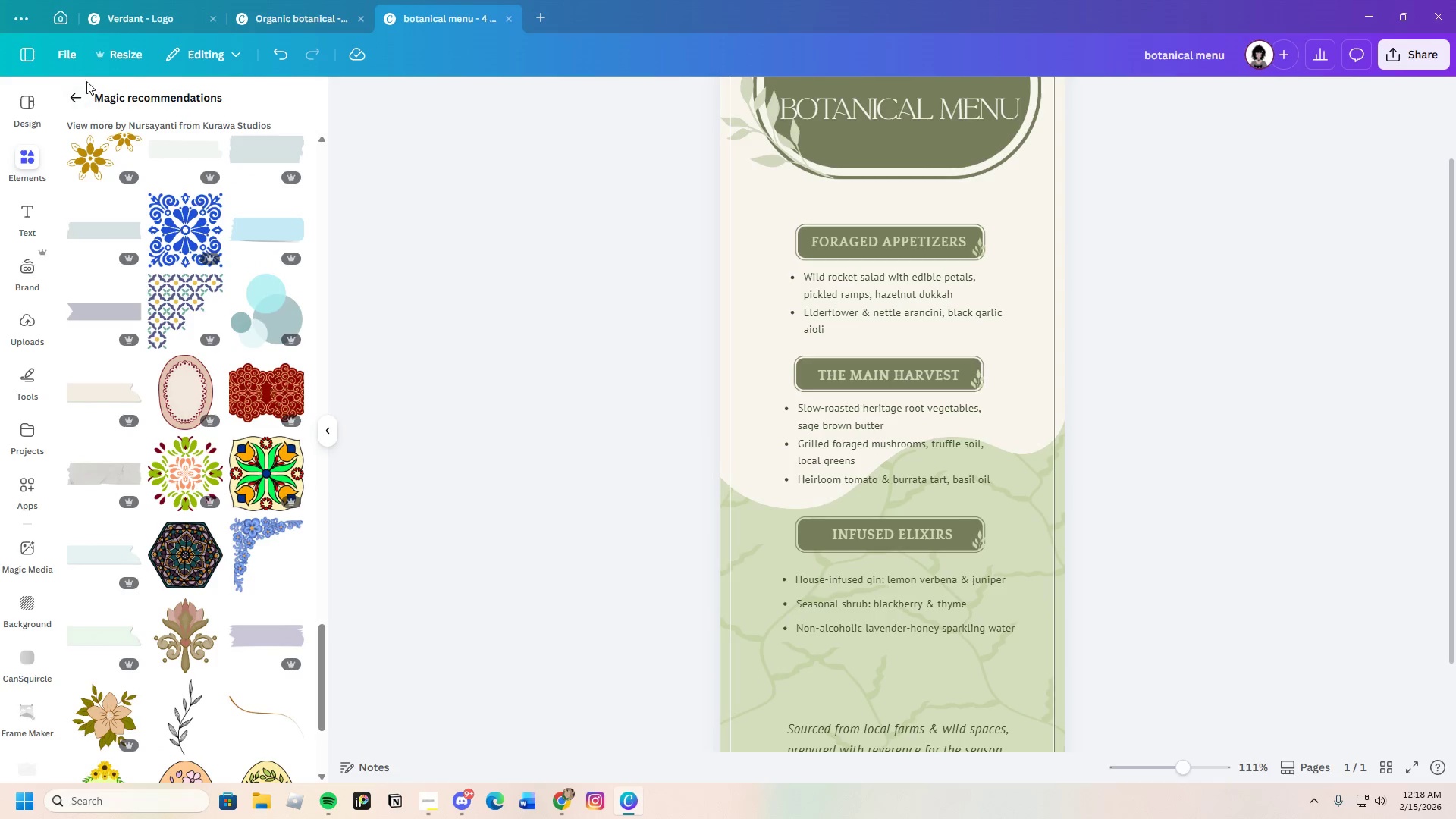 
left_click([75, 97])
 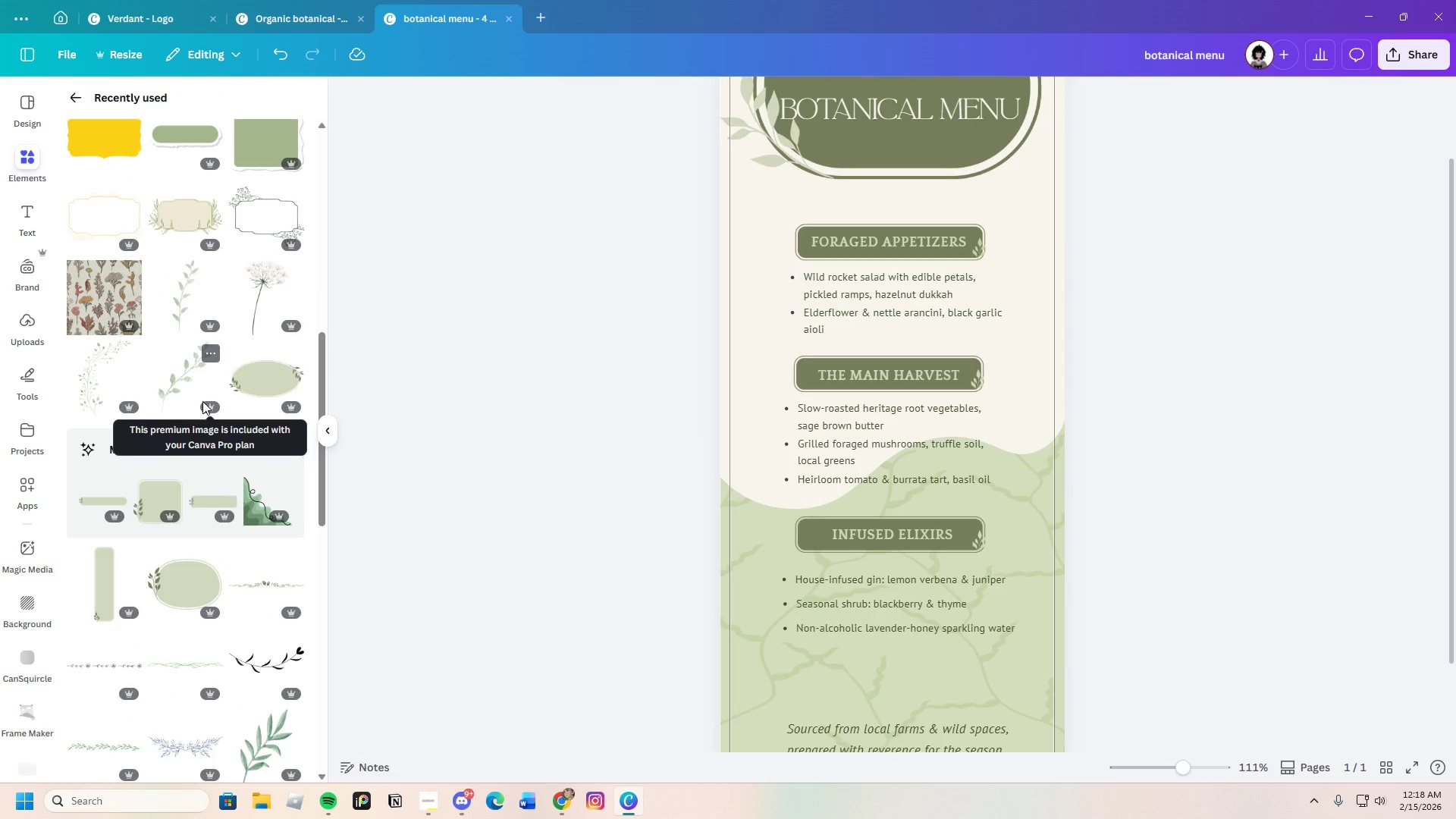 
left_click([190, 372])
 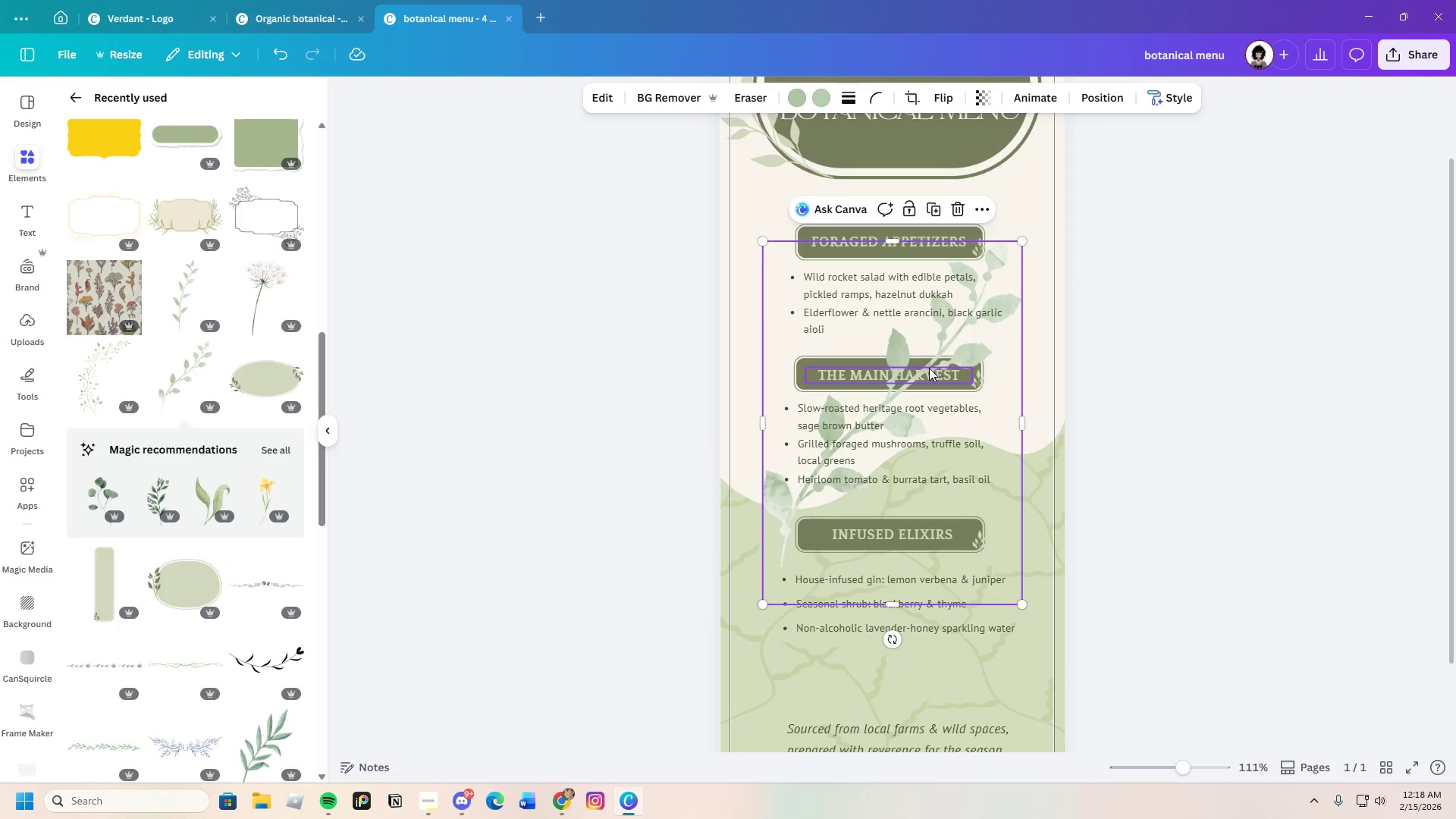 
left_click_drag(start_coordinate=[934, 366], to_coordinate=[1037, 604])
 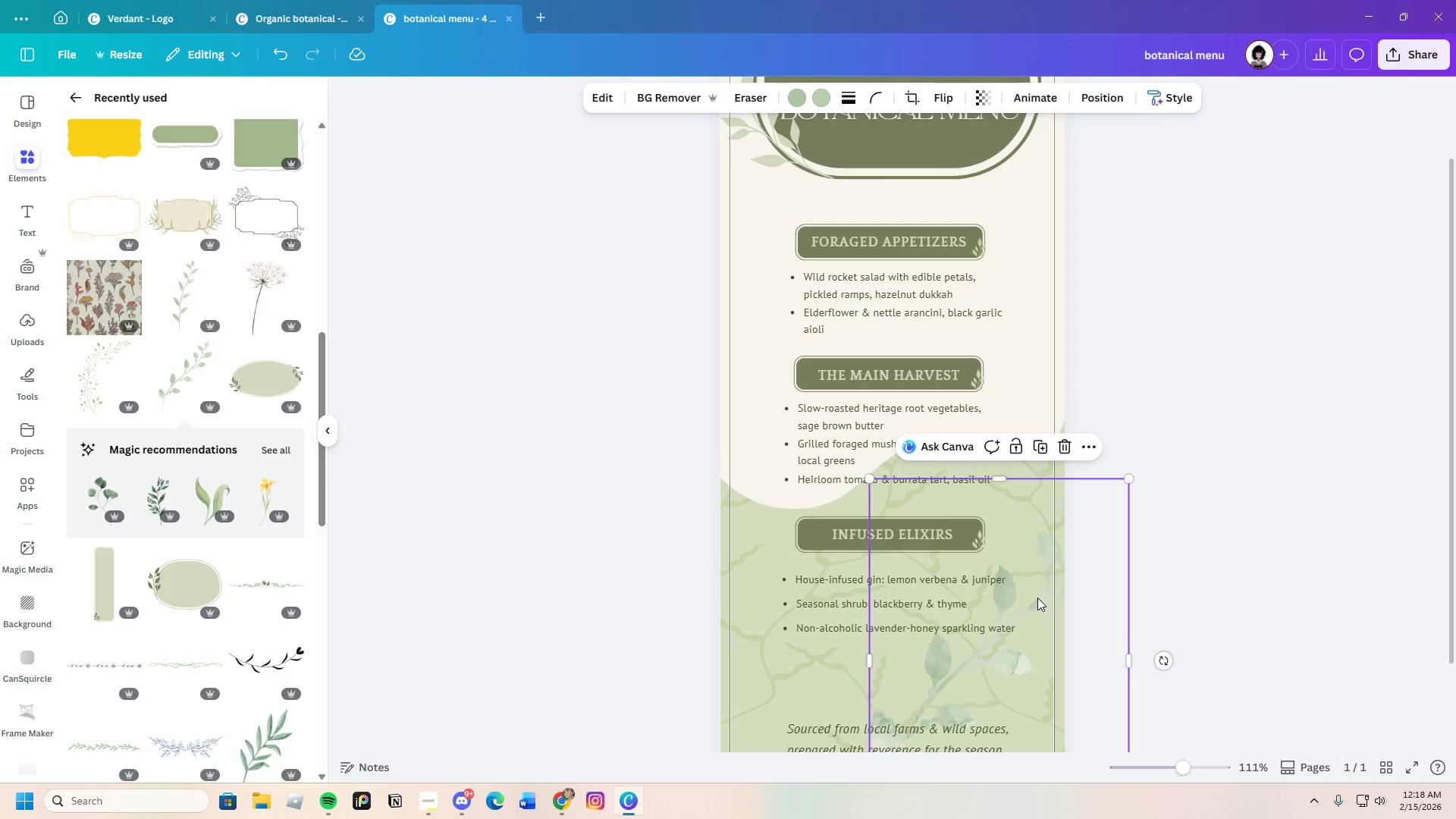 
scroll: coordinate [1033, 576], scroll_direction: down, amount: 3.0
 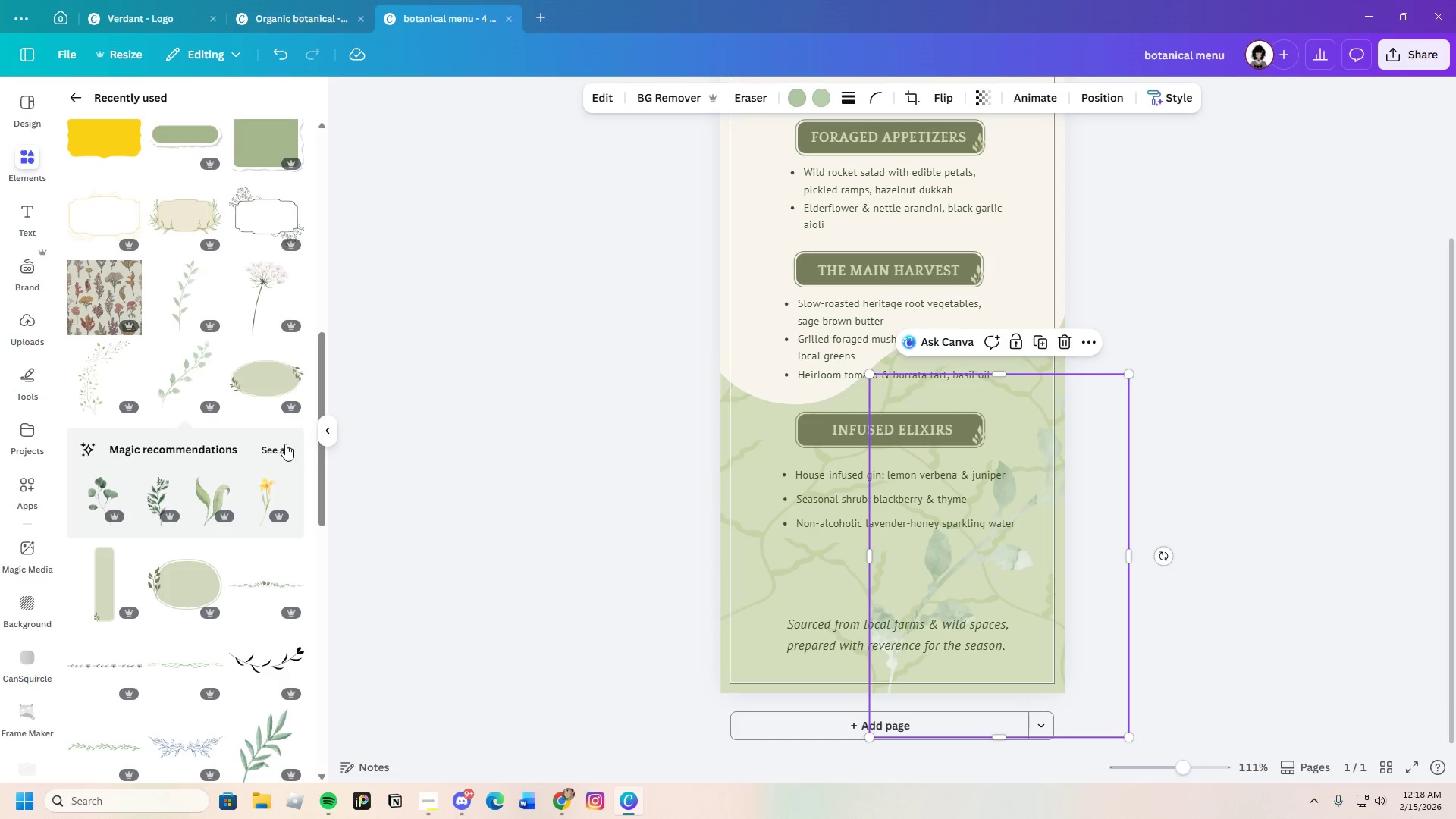 
left_click([283, 441])
 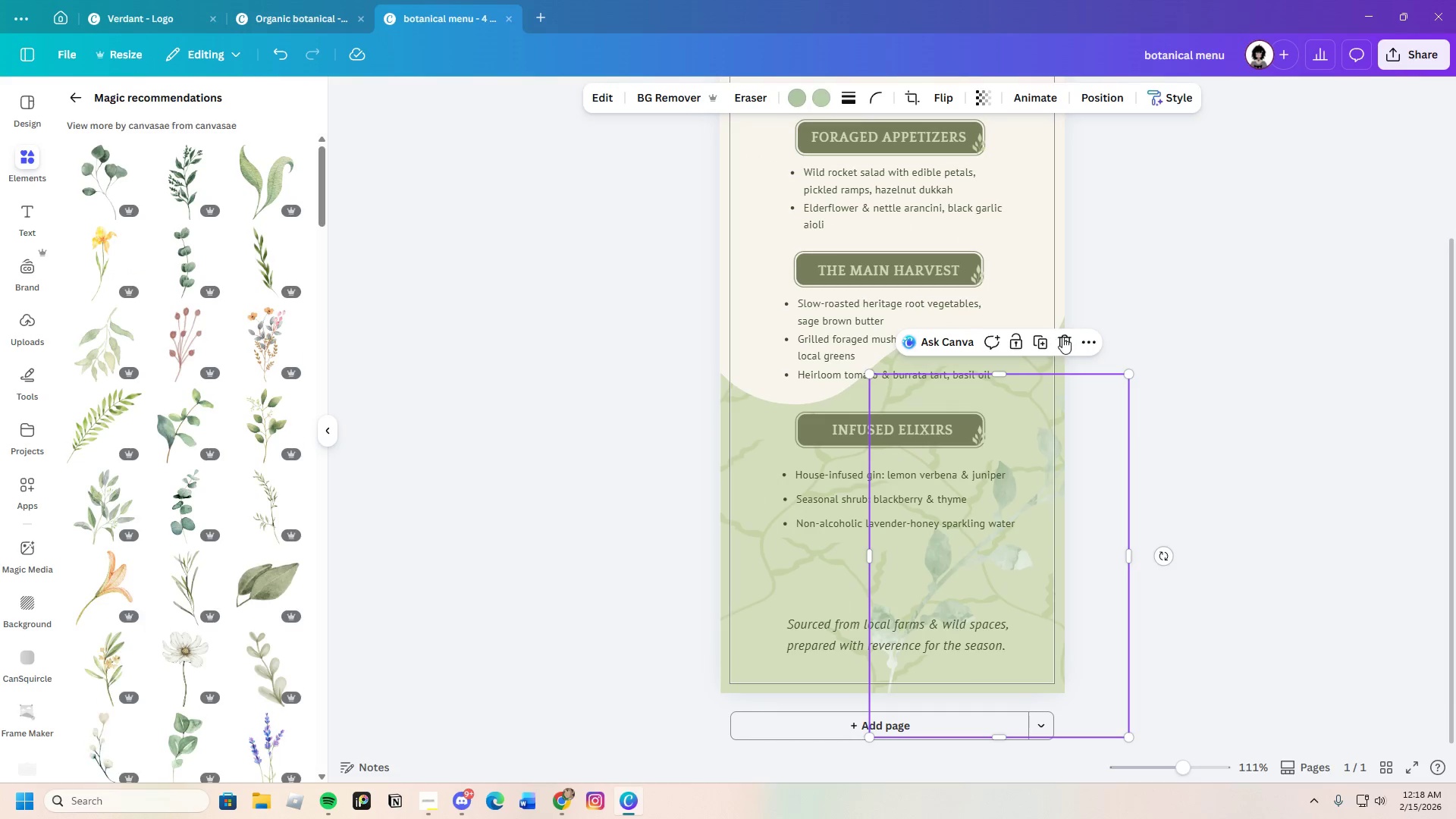 
left_click([1066, 338])
 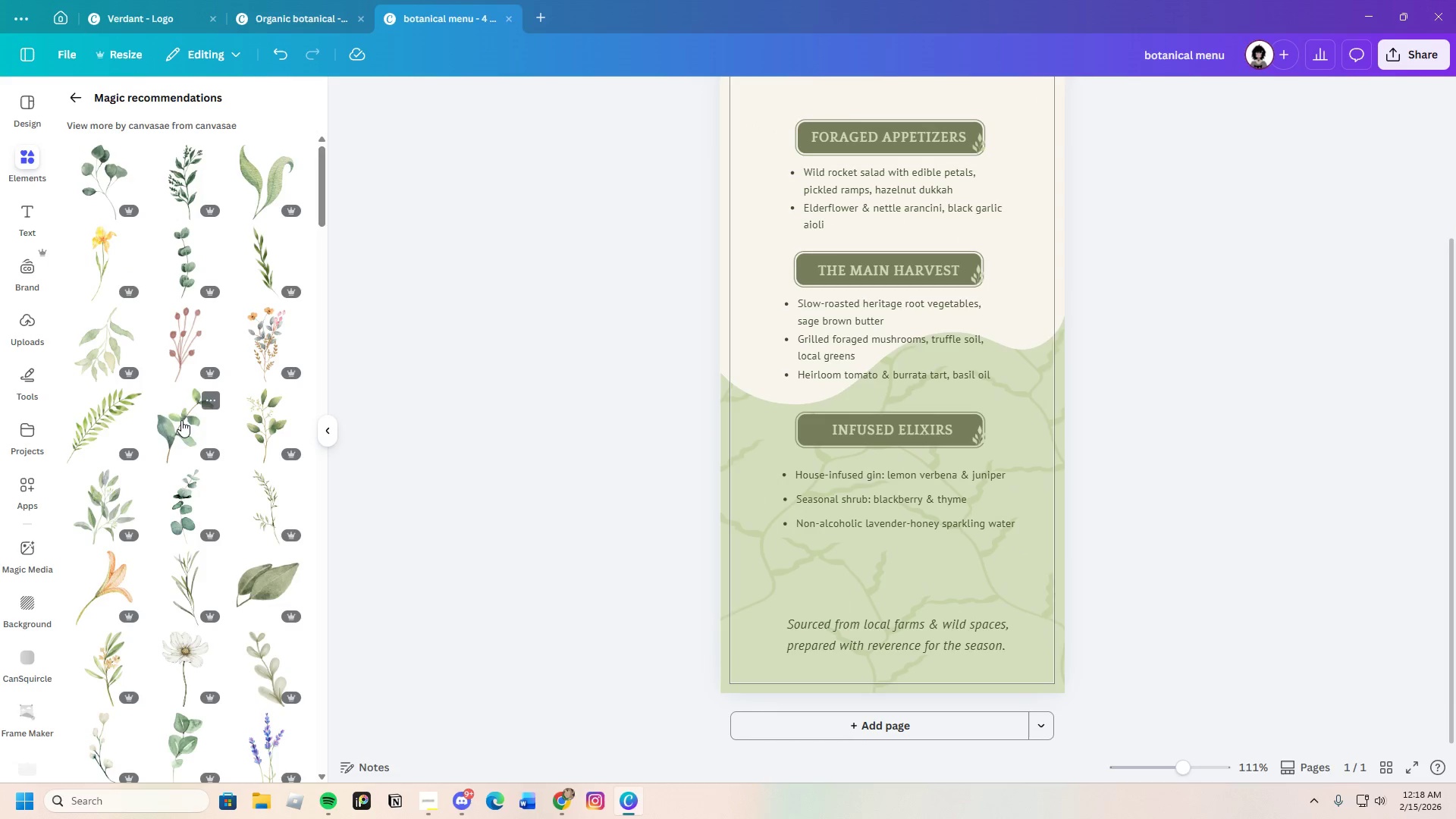 
left_click([187, 413])
 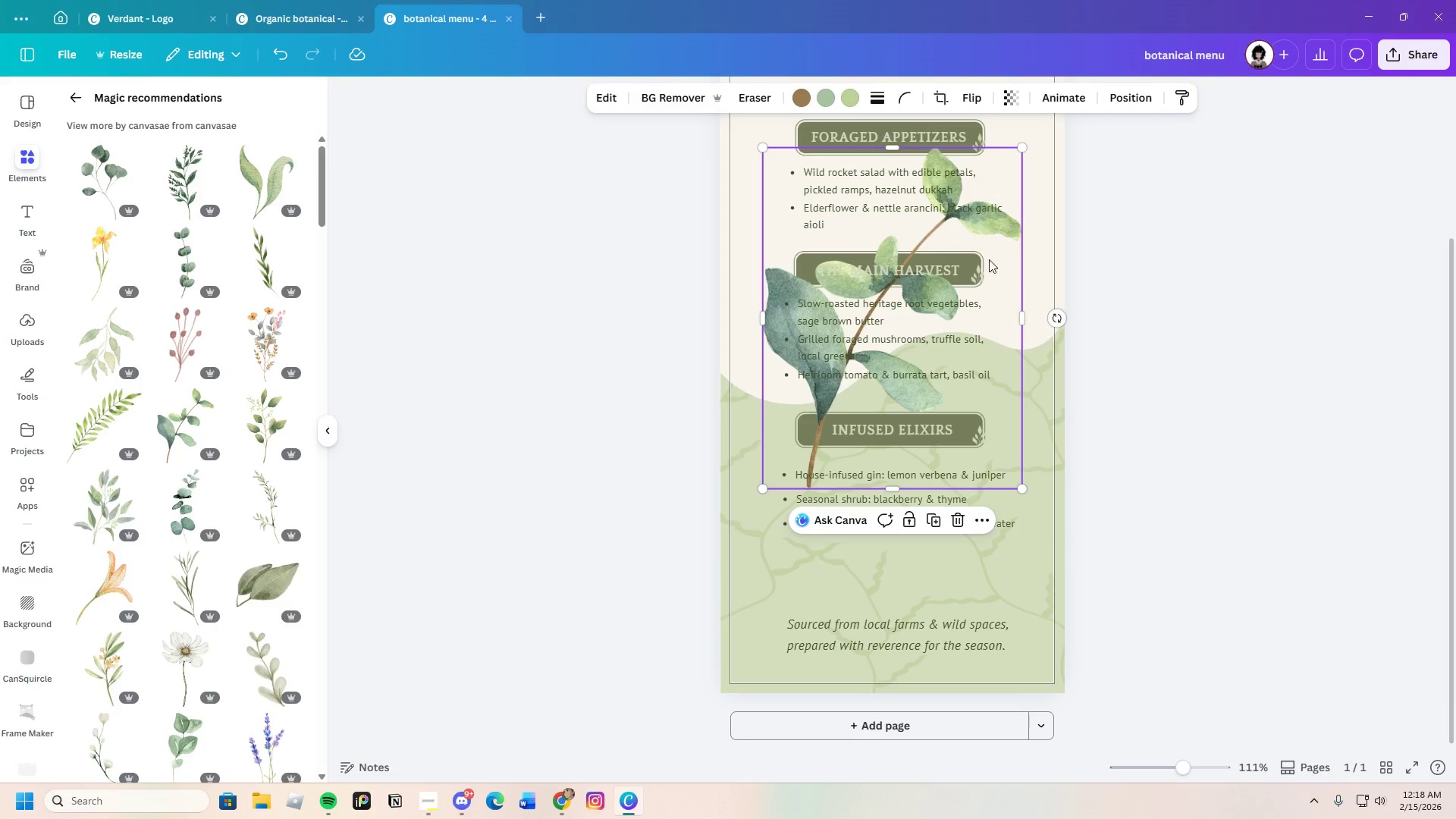 
left_click_drag(start_coordinate=[1007, 284], to_coordinate=[1098, 510])
 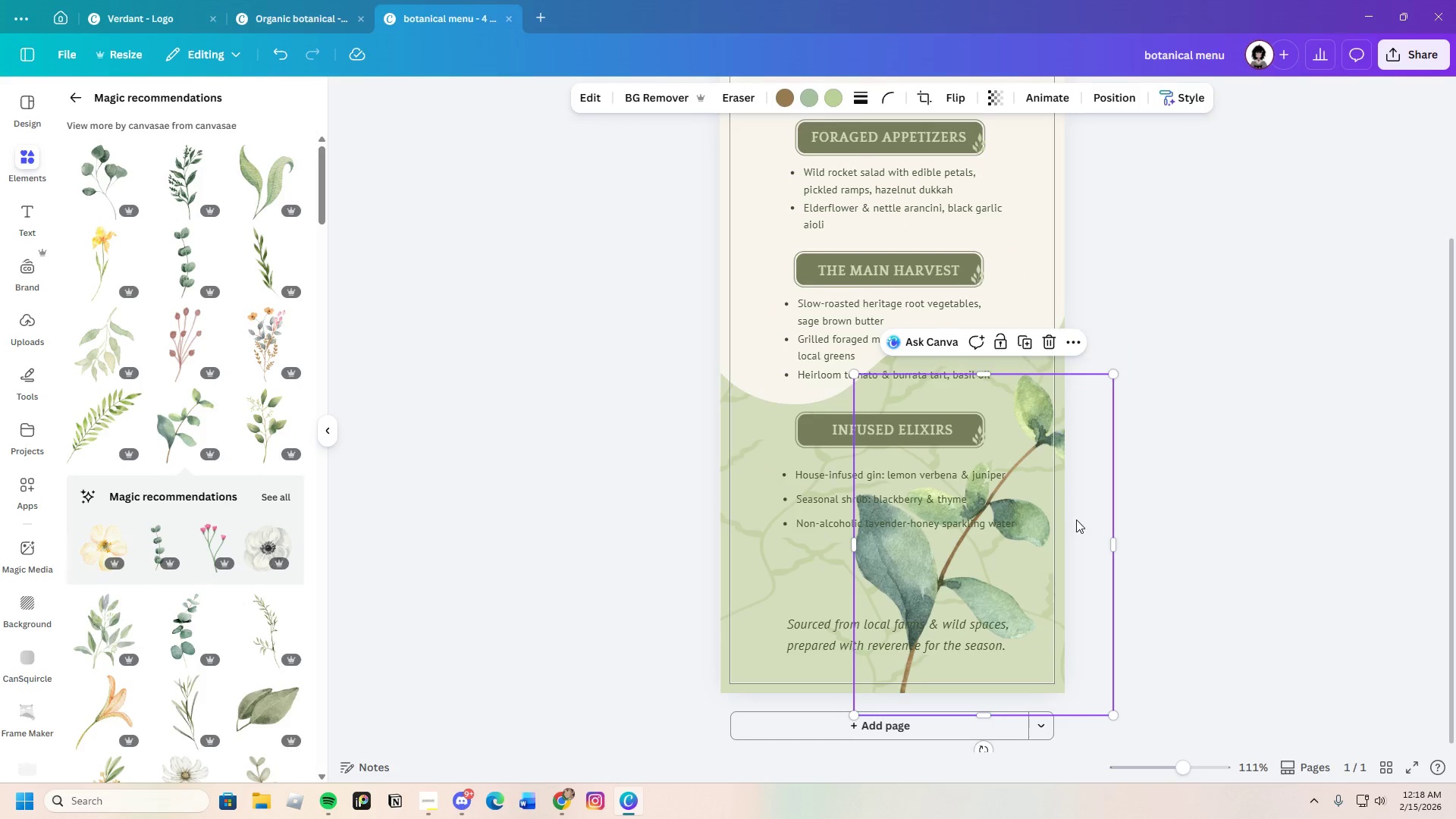 
scroll: coordinate [1052, 507], scroll_direction: down, amount: 2.0
 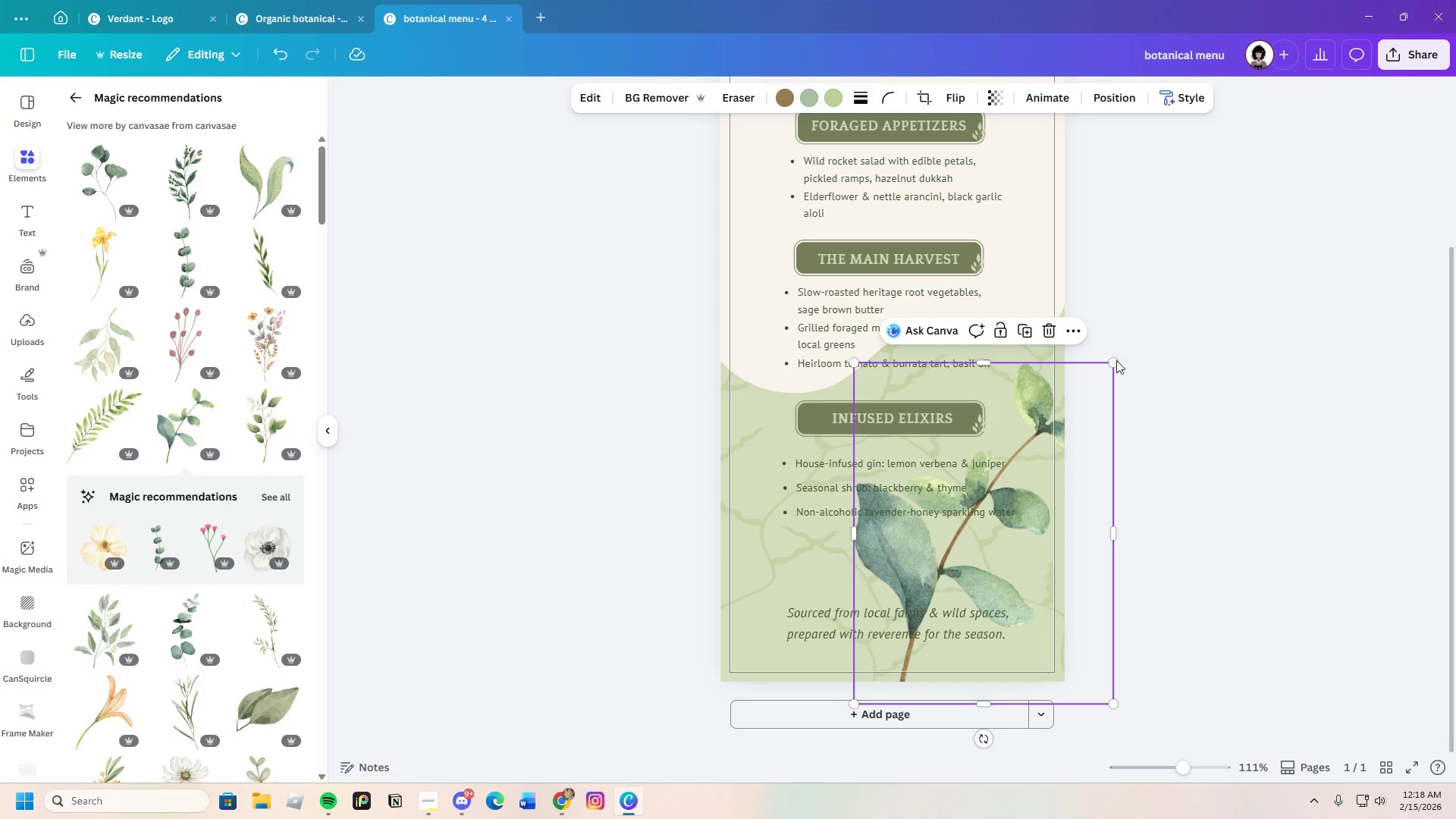 
left_click_drag(start_coordinate=[1115, 359], to_coordinate=[1032, 558])
 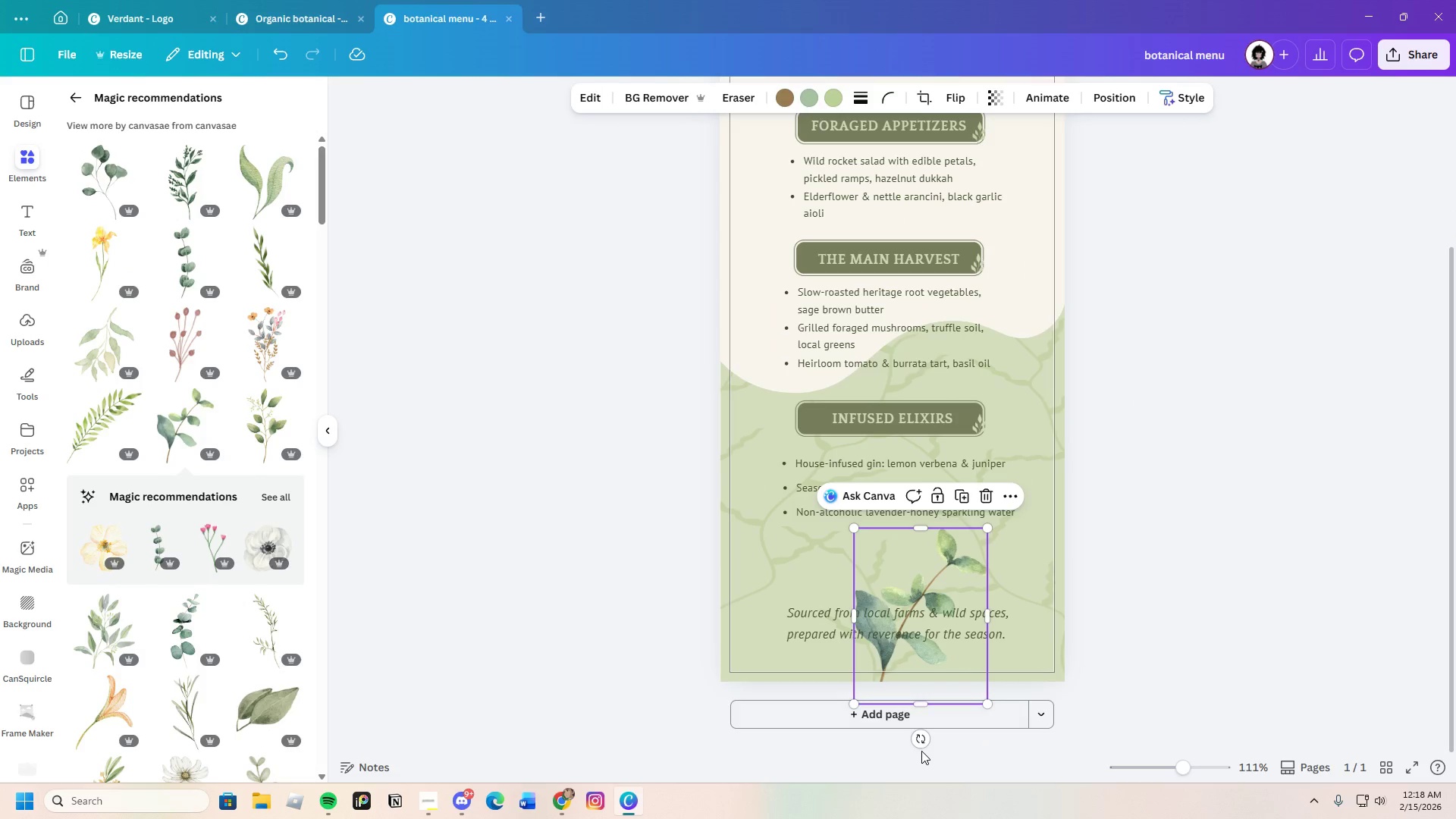 
left_click_drag(start_coordinate=[918, 743], to_coordinate=[801, 721])
 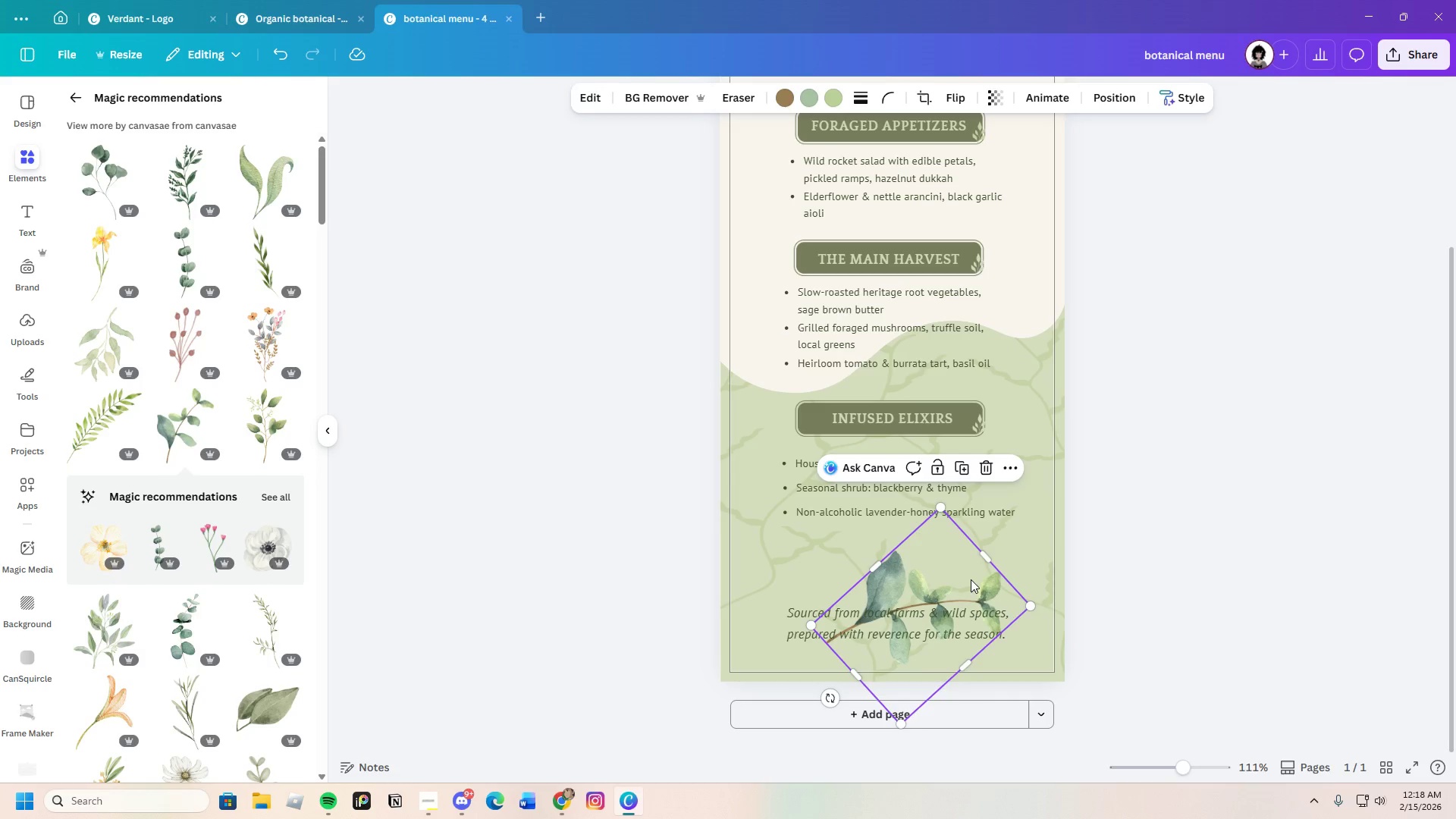 
left_click_drag(start_coordinate=[971, 580], to_coordinate=[863, 576])
 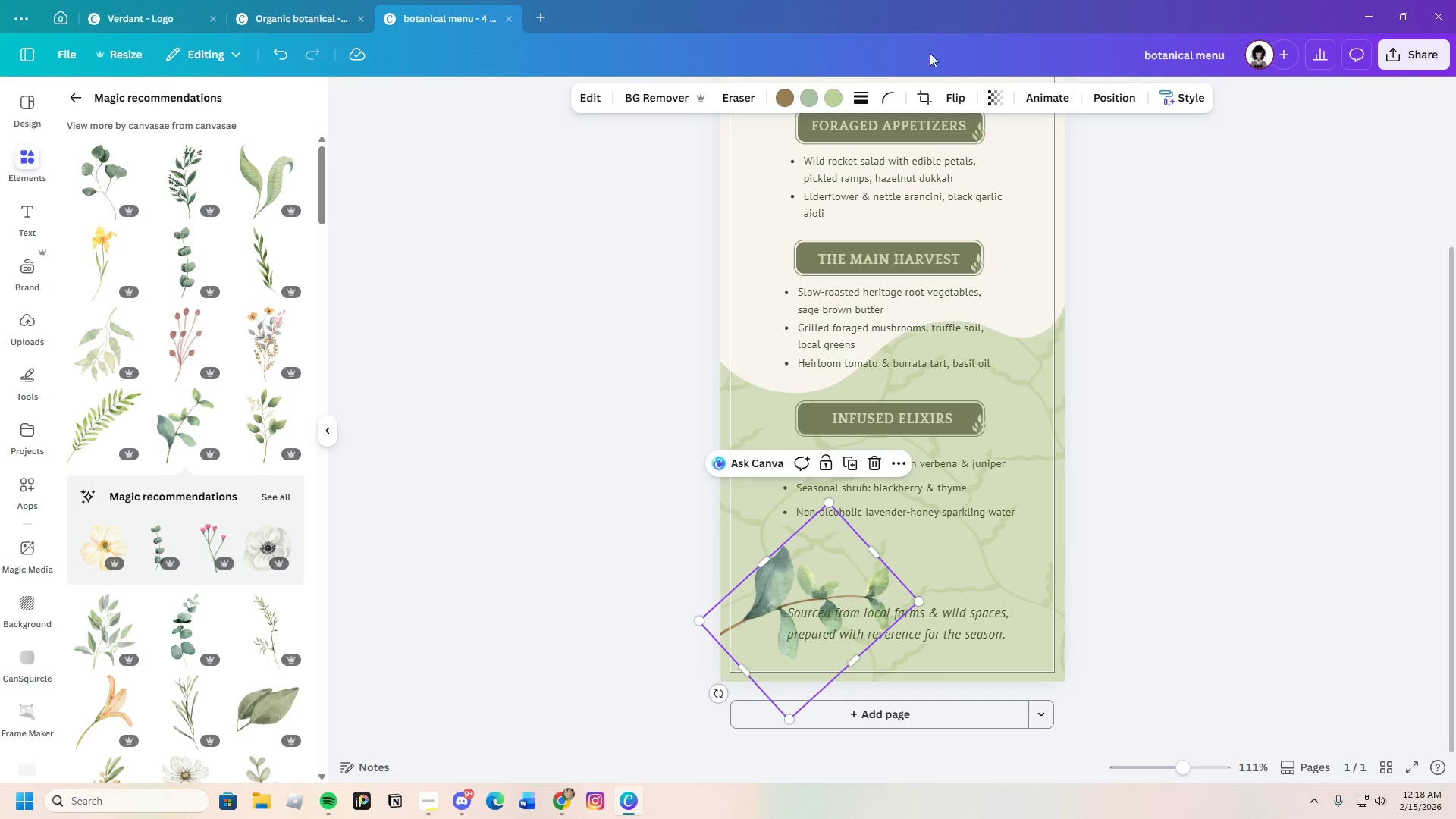 
left_click([961, 97])
 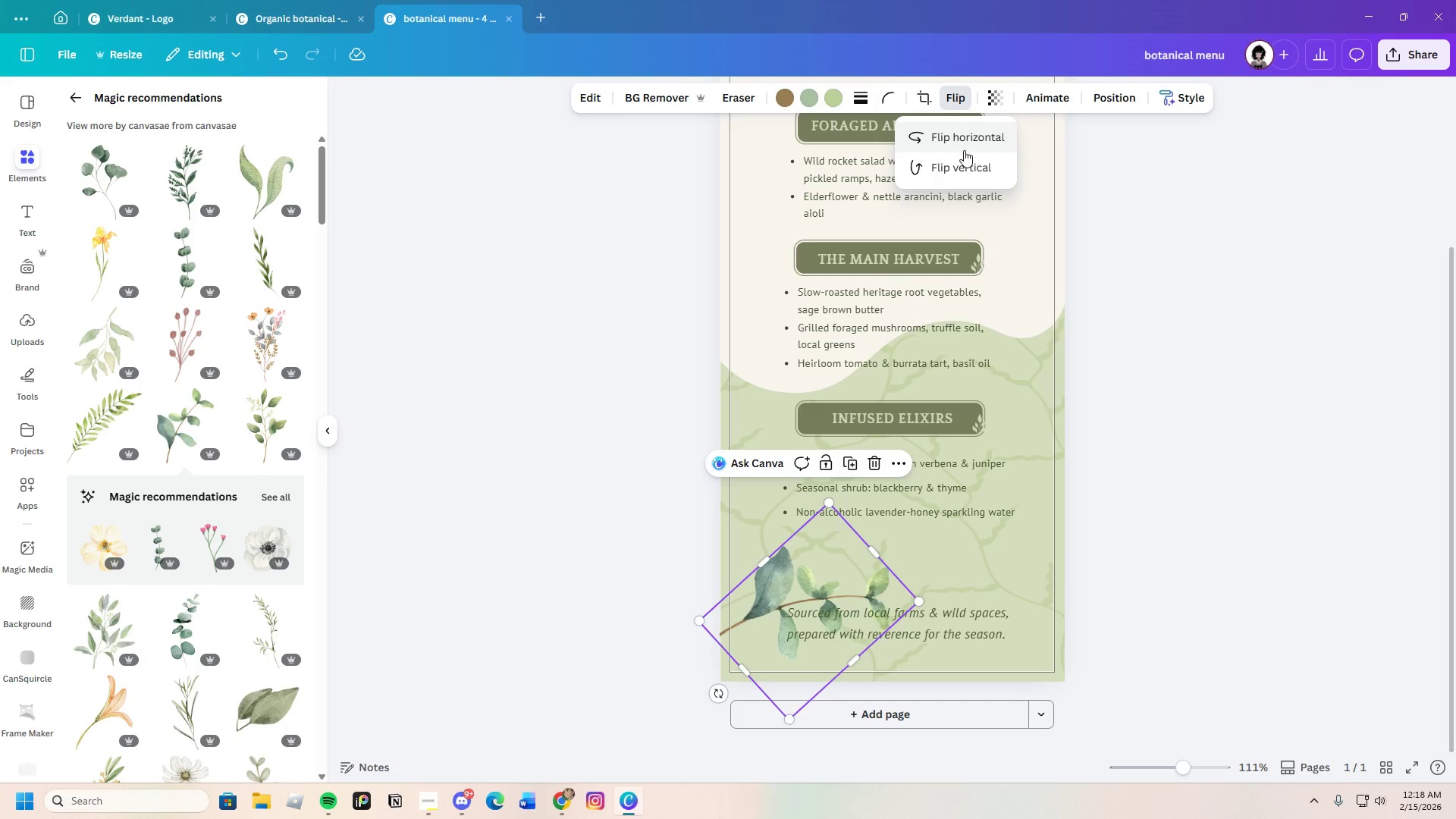 
left_click([962, 140])
 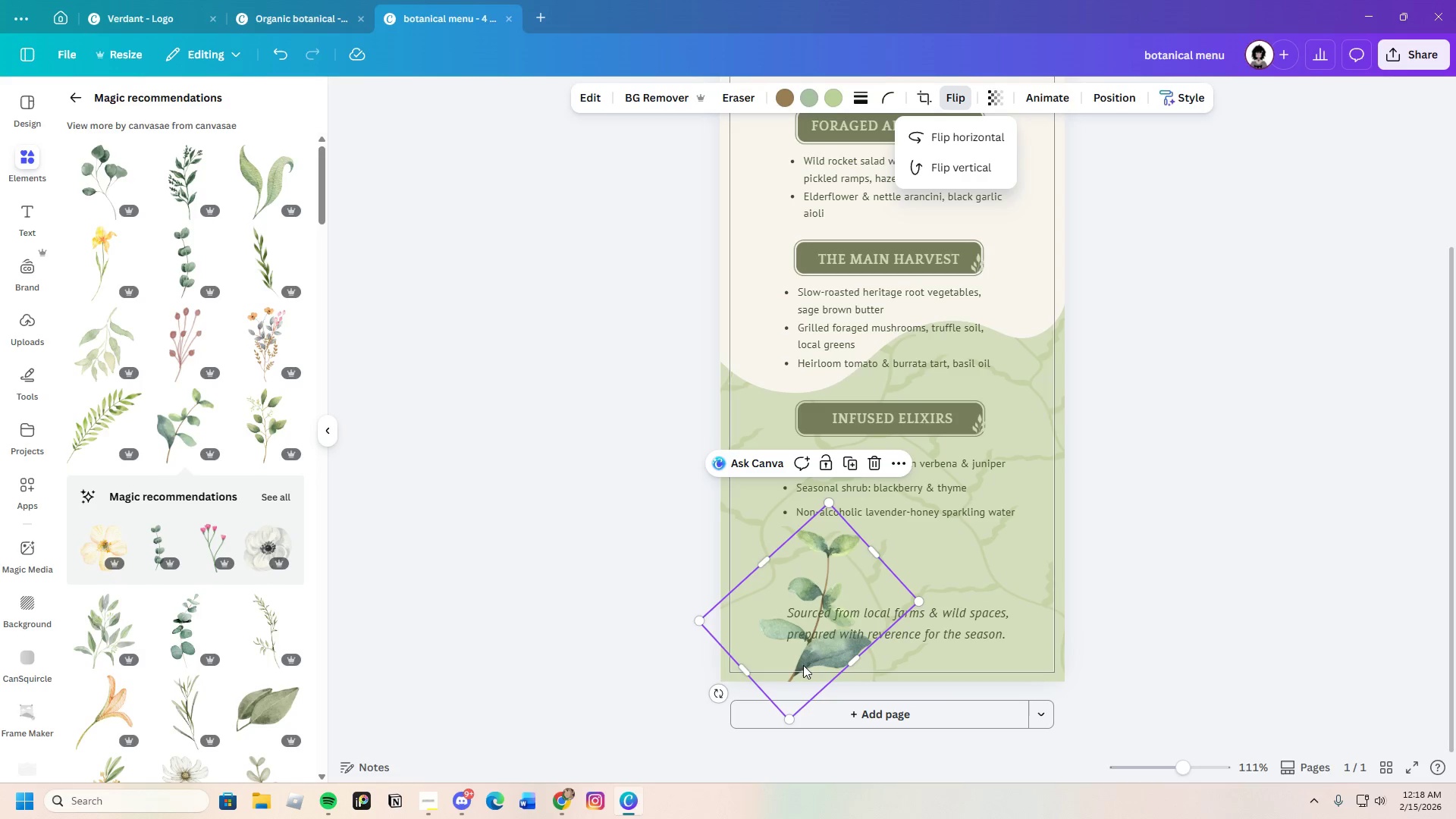 
left_click_drag(start_coordinate=[836, 585], to_coordinate=[777, 569])
 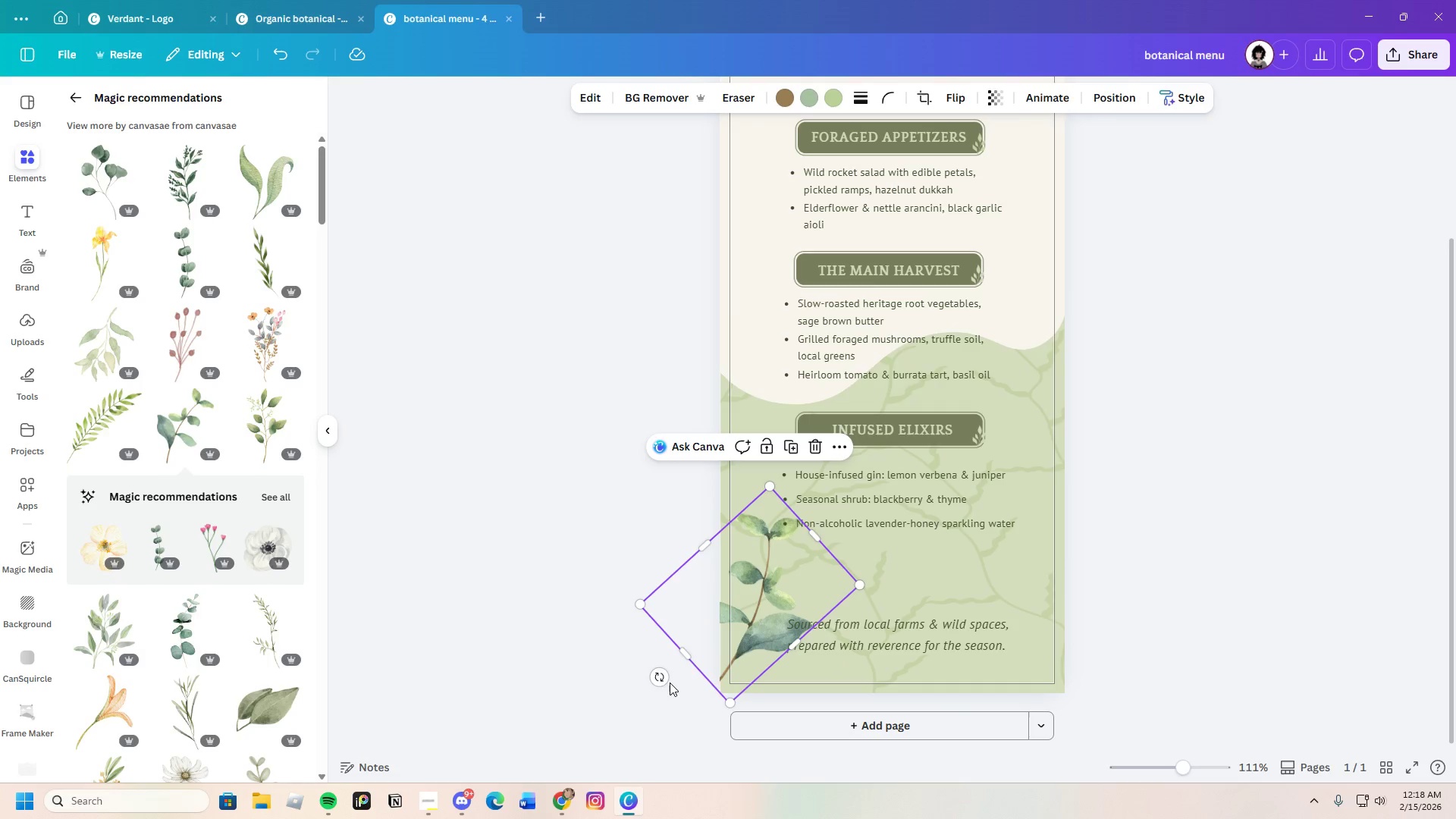 
left_click_drag(start_coordinate=[661, 679], to_coordinate=[802, 714])
 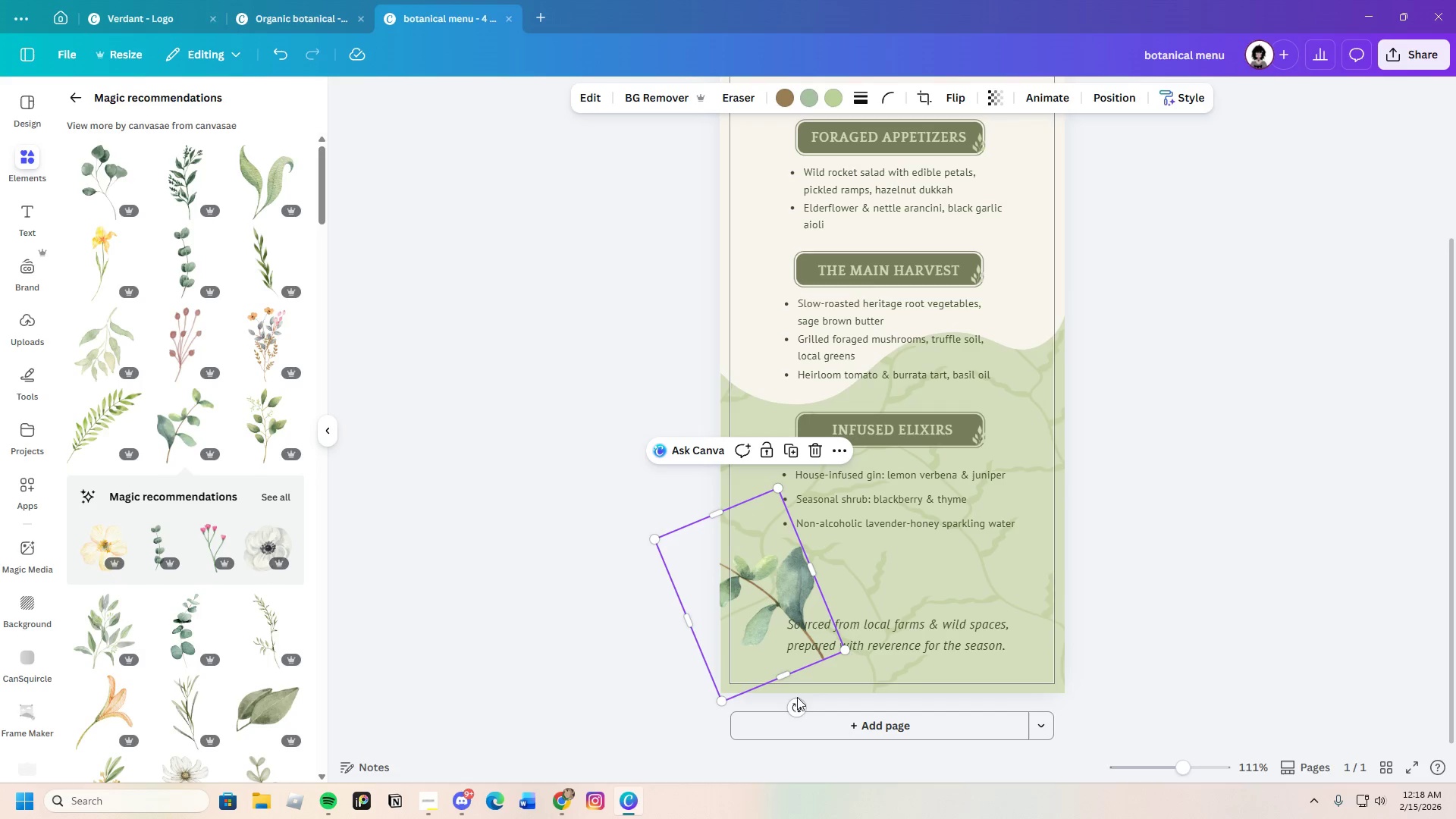 
left_click_drag(start_coordinate=[798, 708], to_coordinate=[718, 718])
 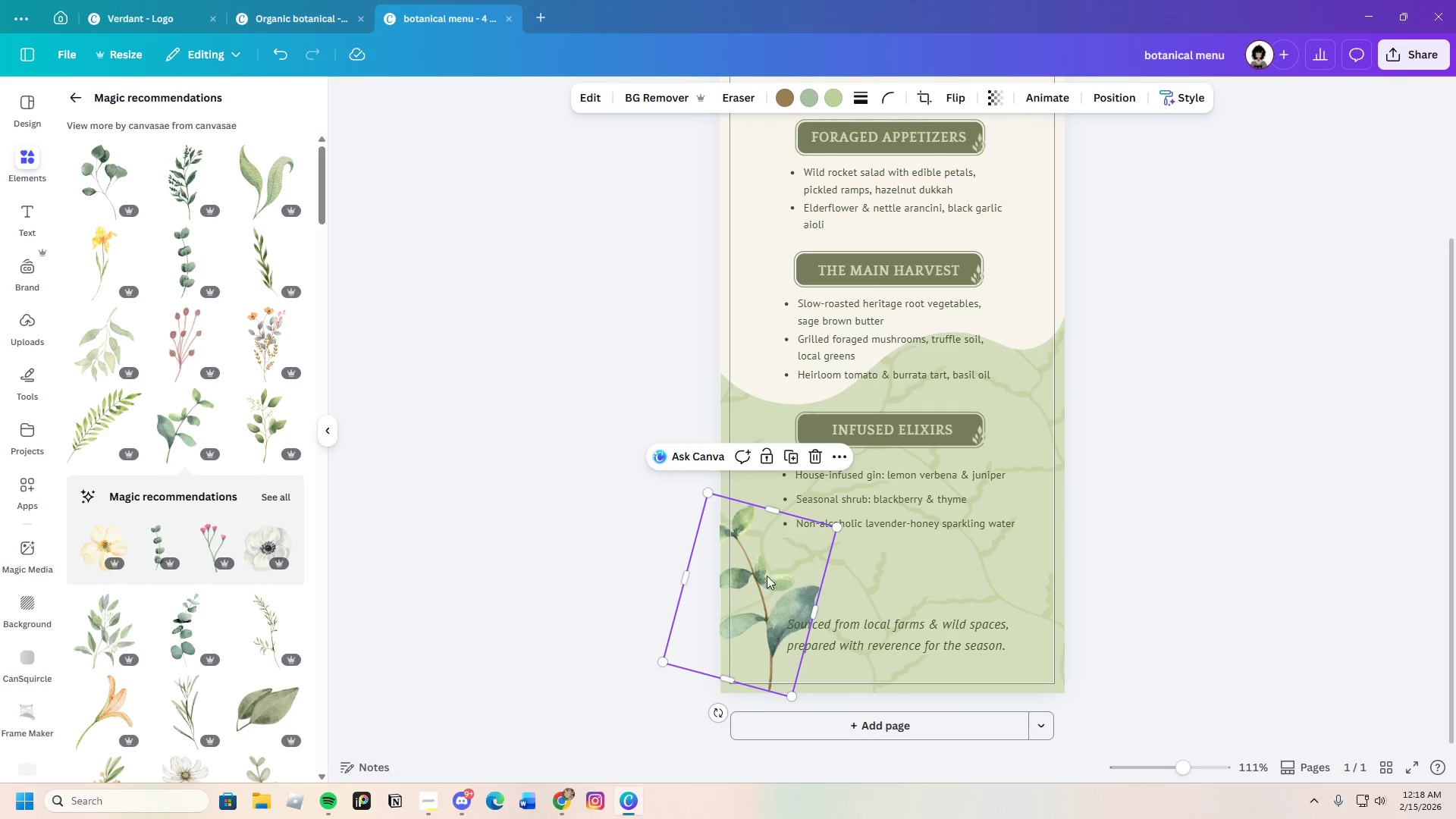 
left_click_drag(start_coordinate=[767, 565], to_coordinate=[774, 569])
 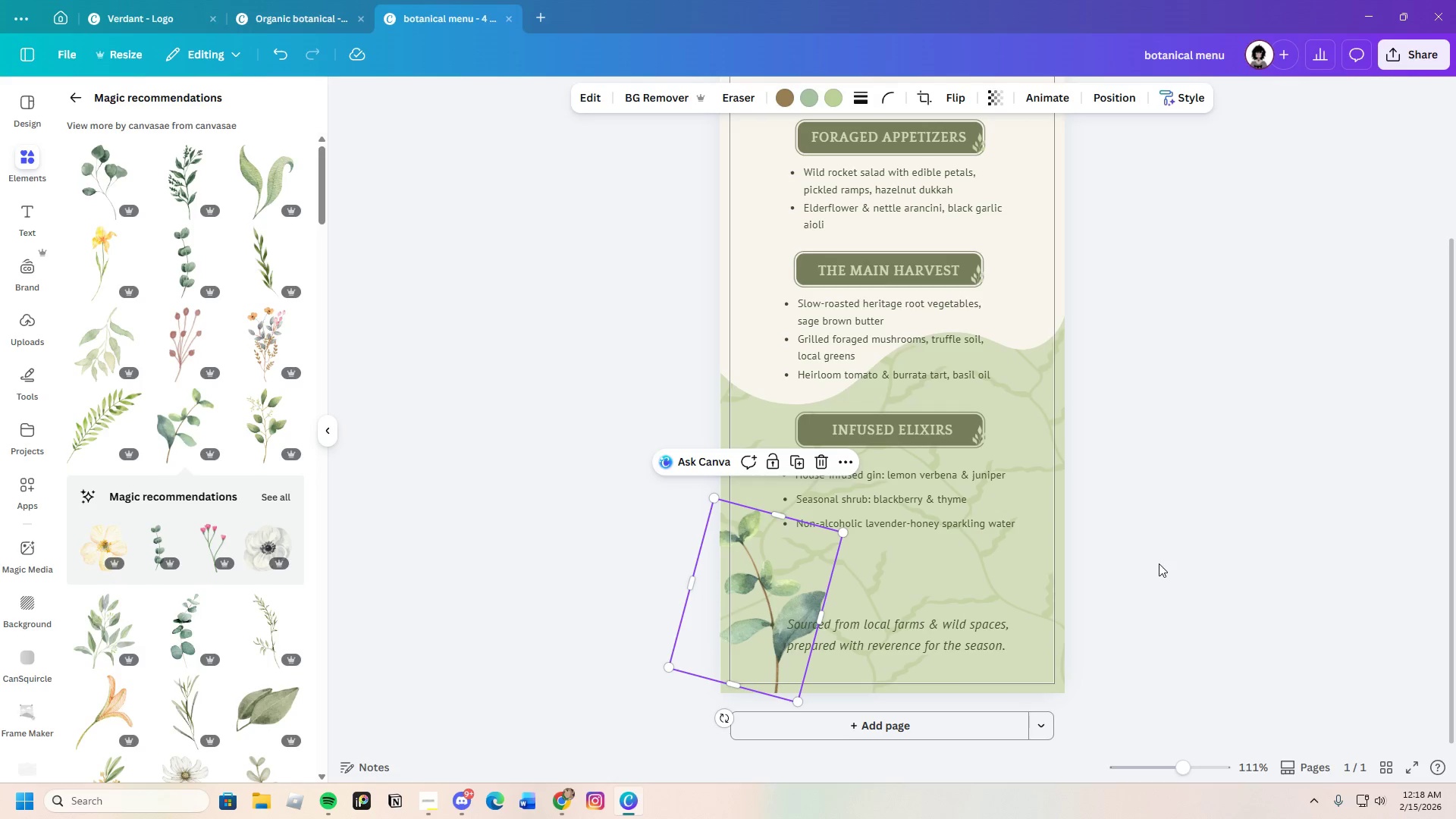 
left_click([1159, 563])
 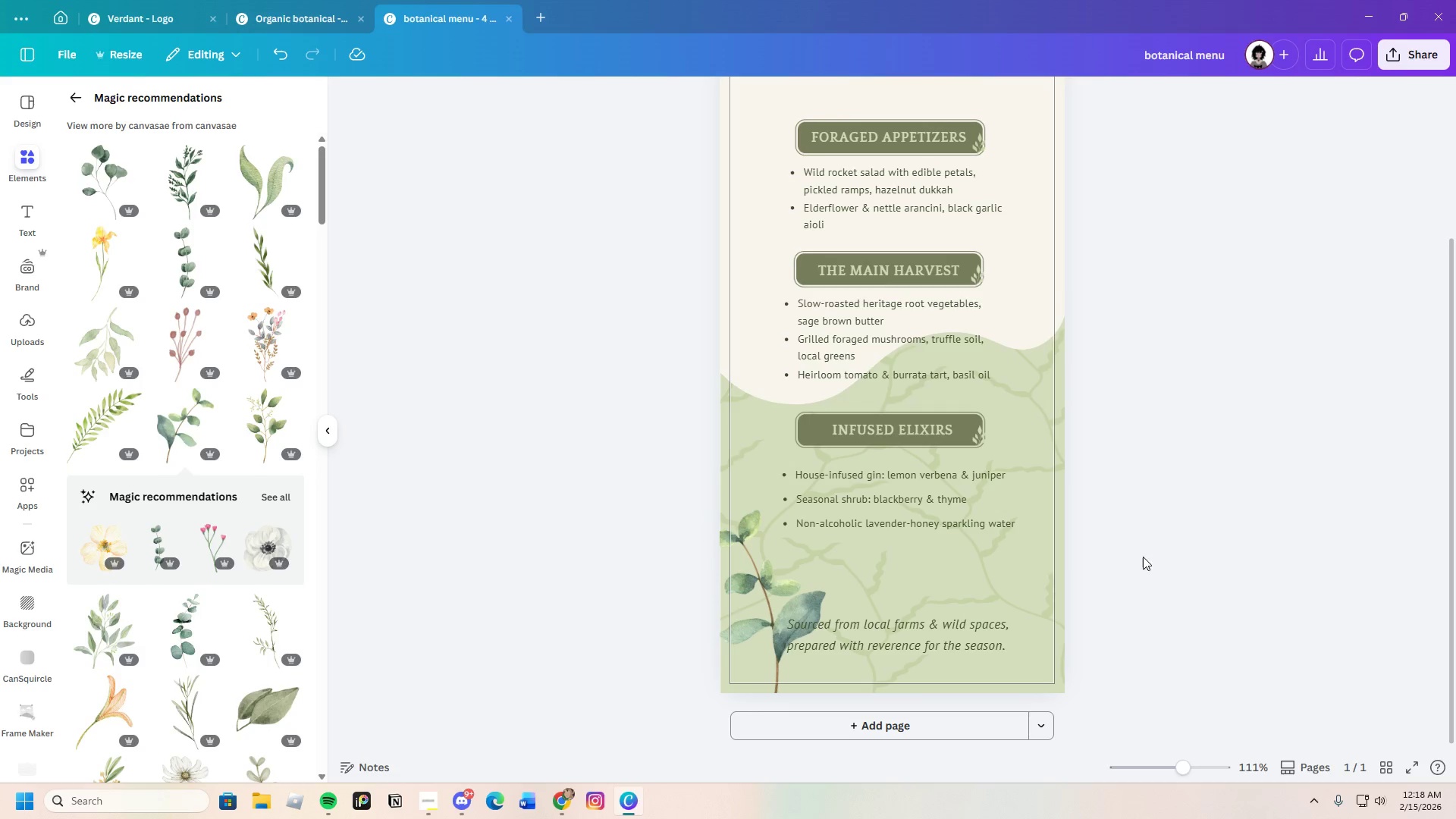 
scroll: coordinate [1134, 556], scroll_direction: up, amount: 2.0
 